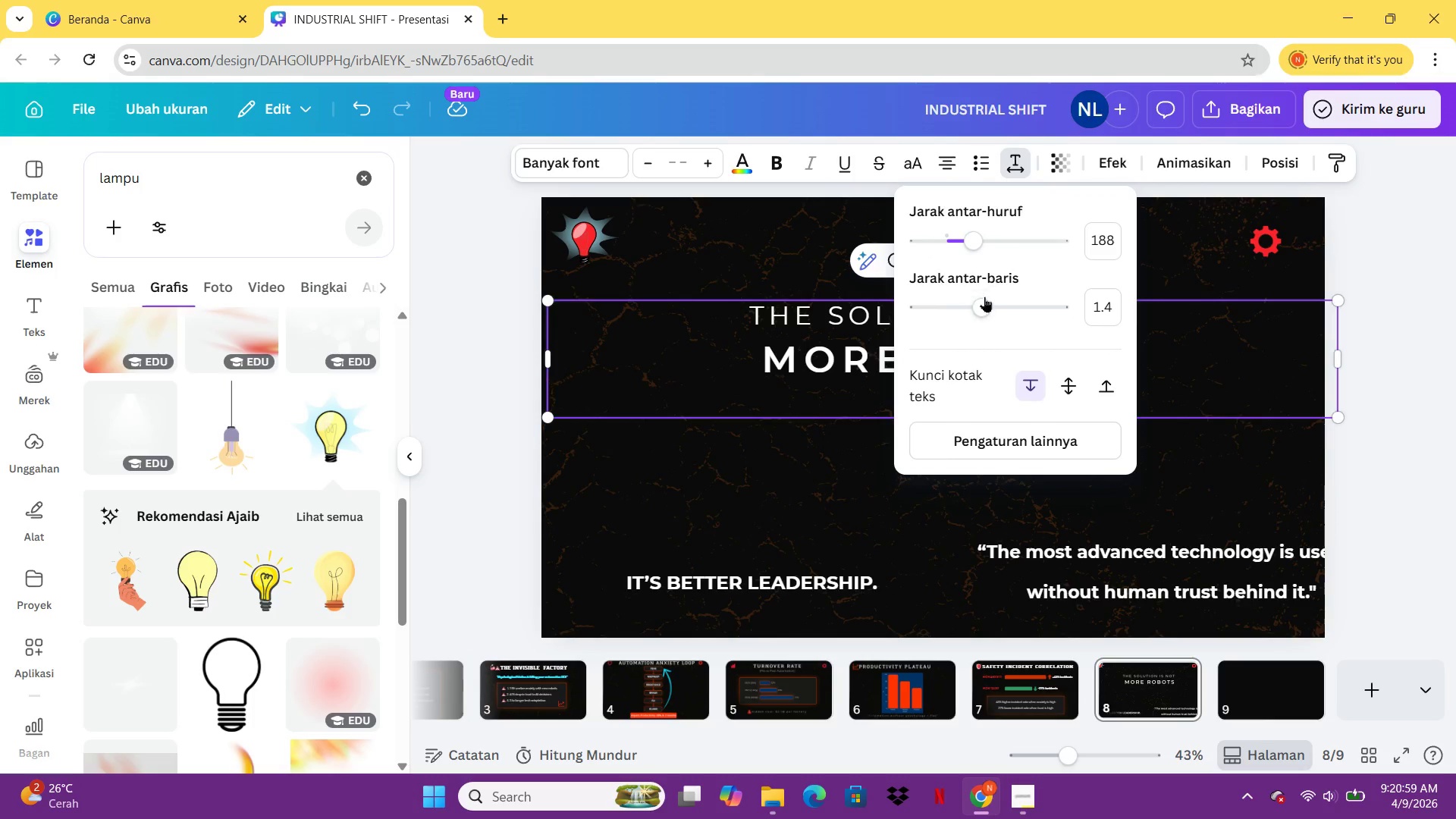 
left_click_drag(start_coordinate=[984, 301], to_coordinate=[997, 303])
 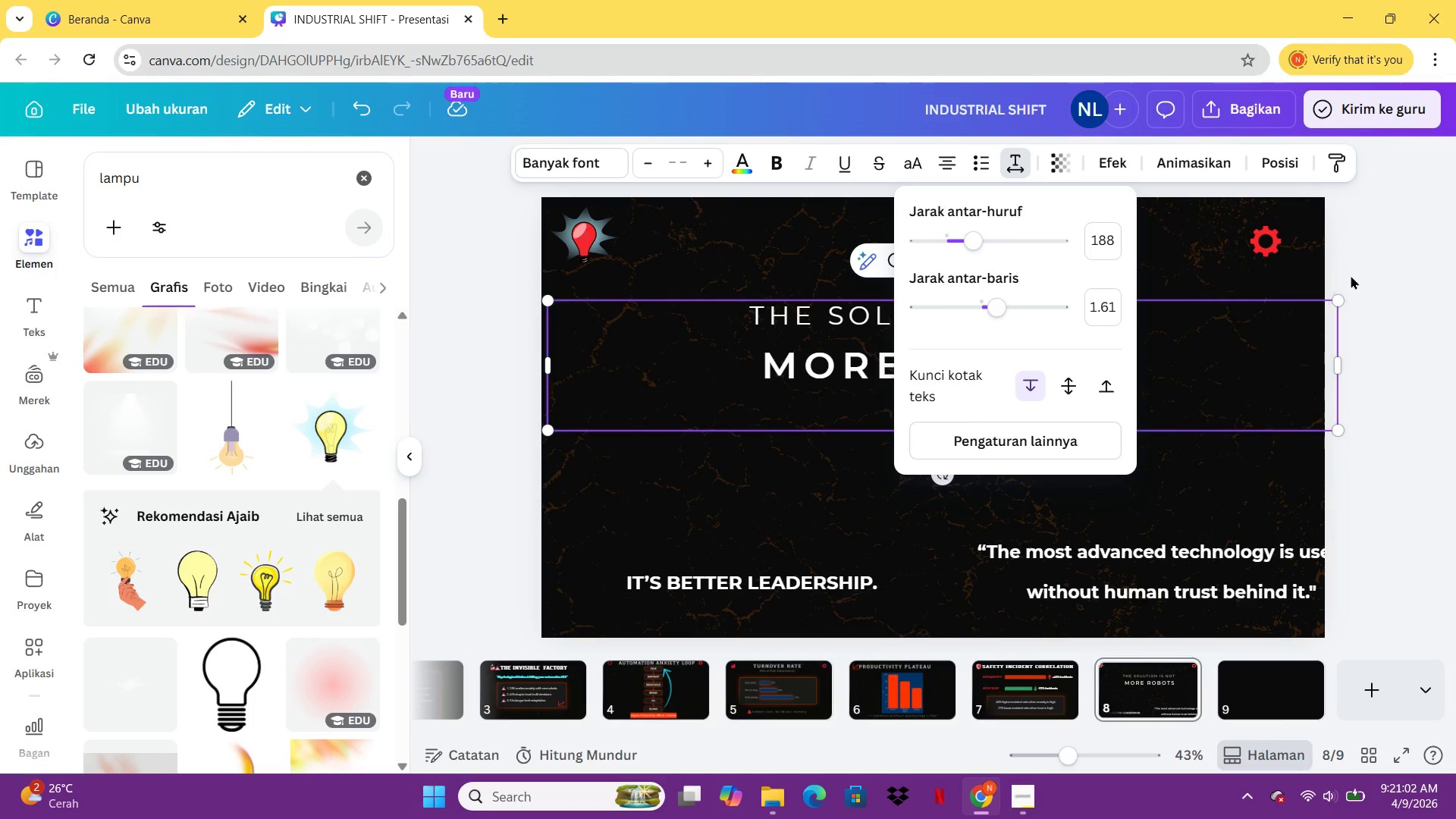 
left_click([1377, 251])
 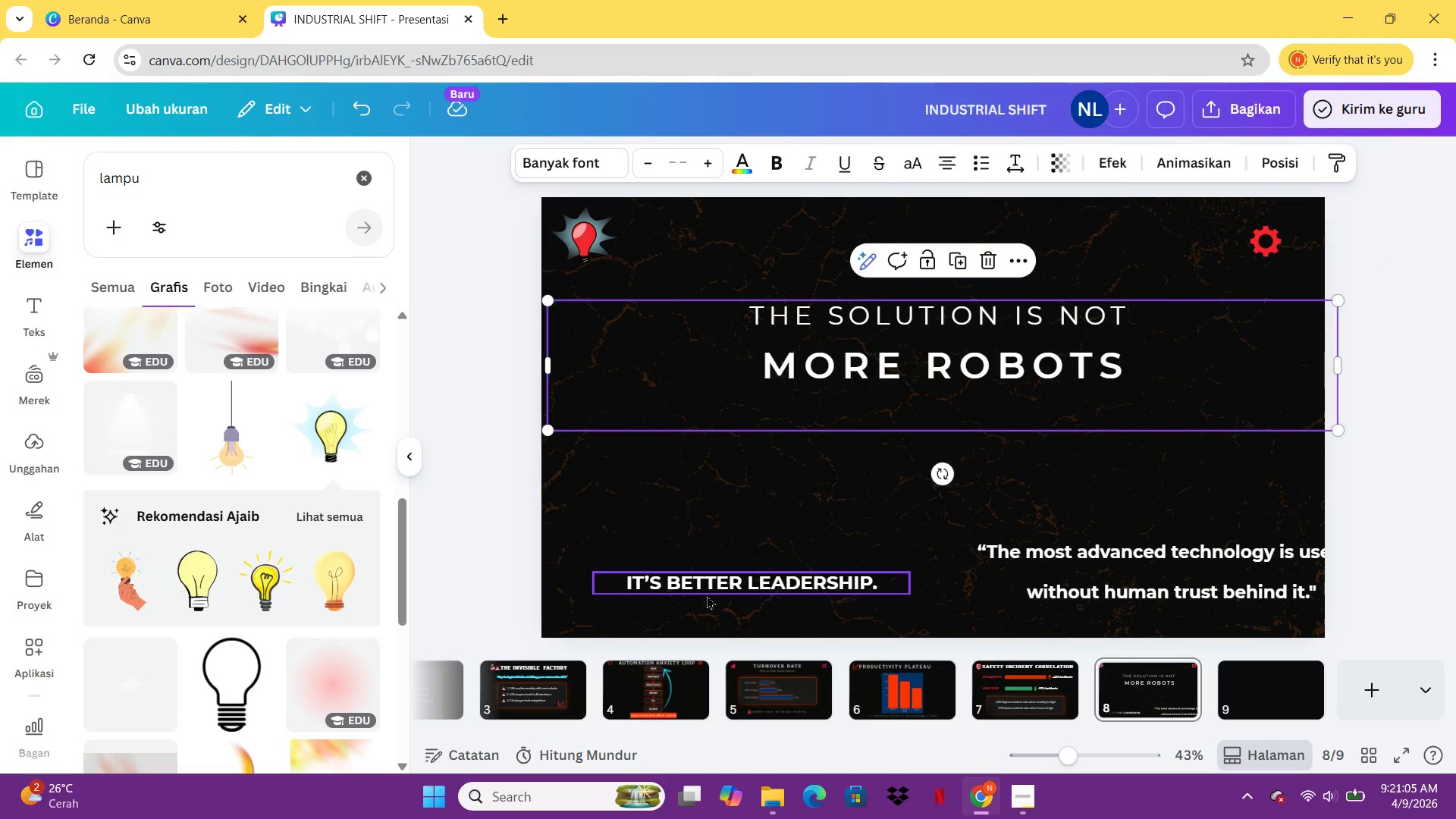 
wait(8.56)
 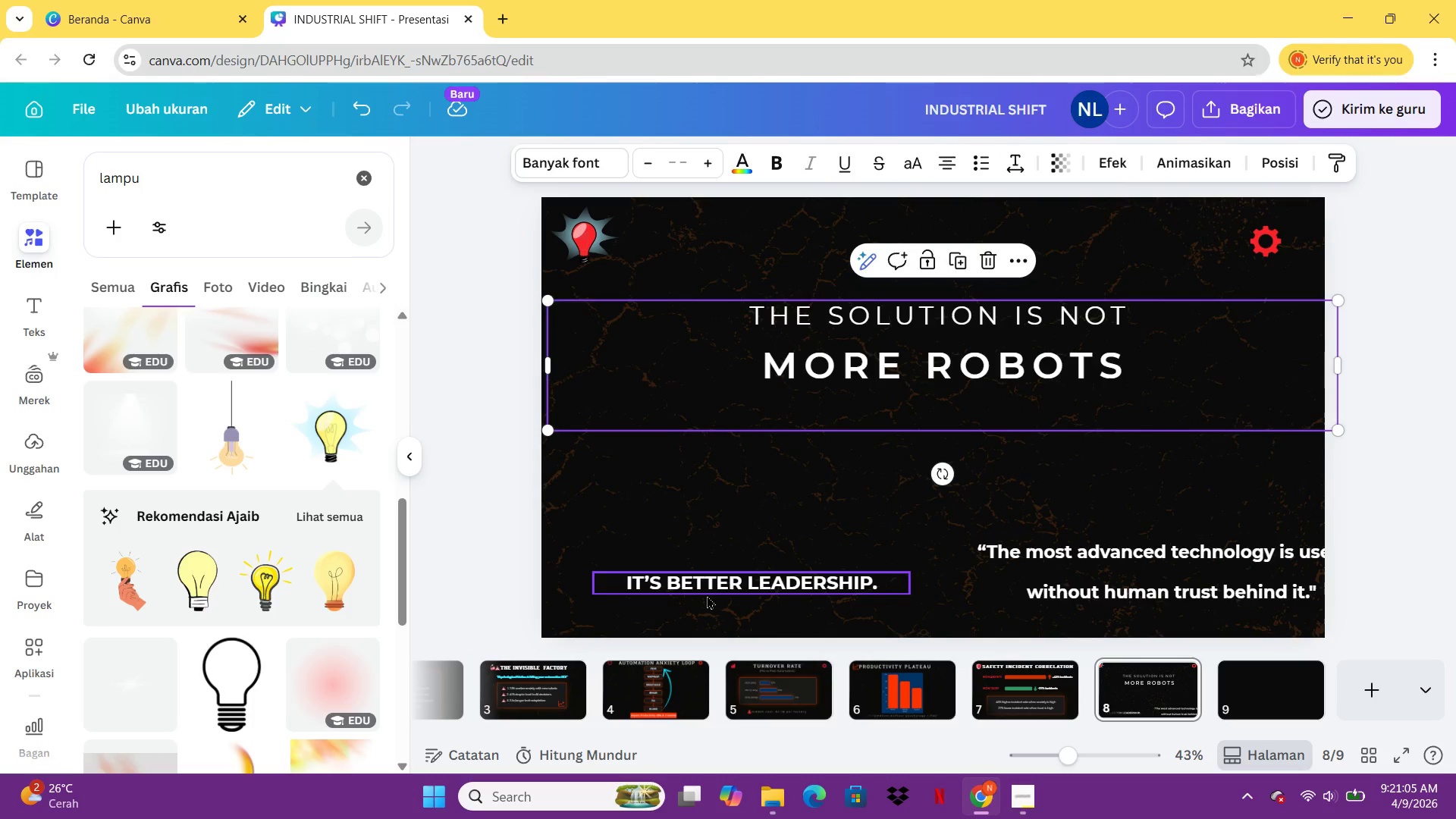 
left_click_drag(start_coordinate=[707, 595], to_coordinate=[922, 446])
 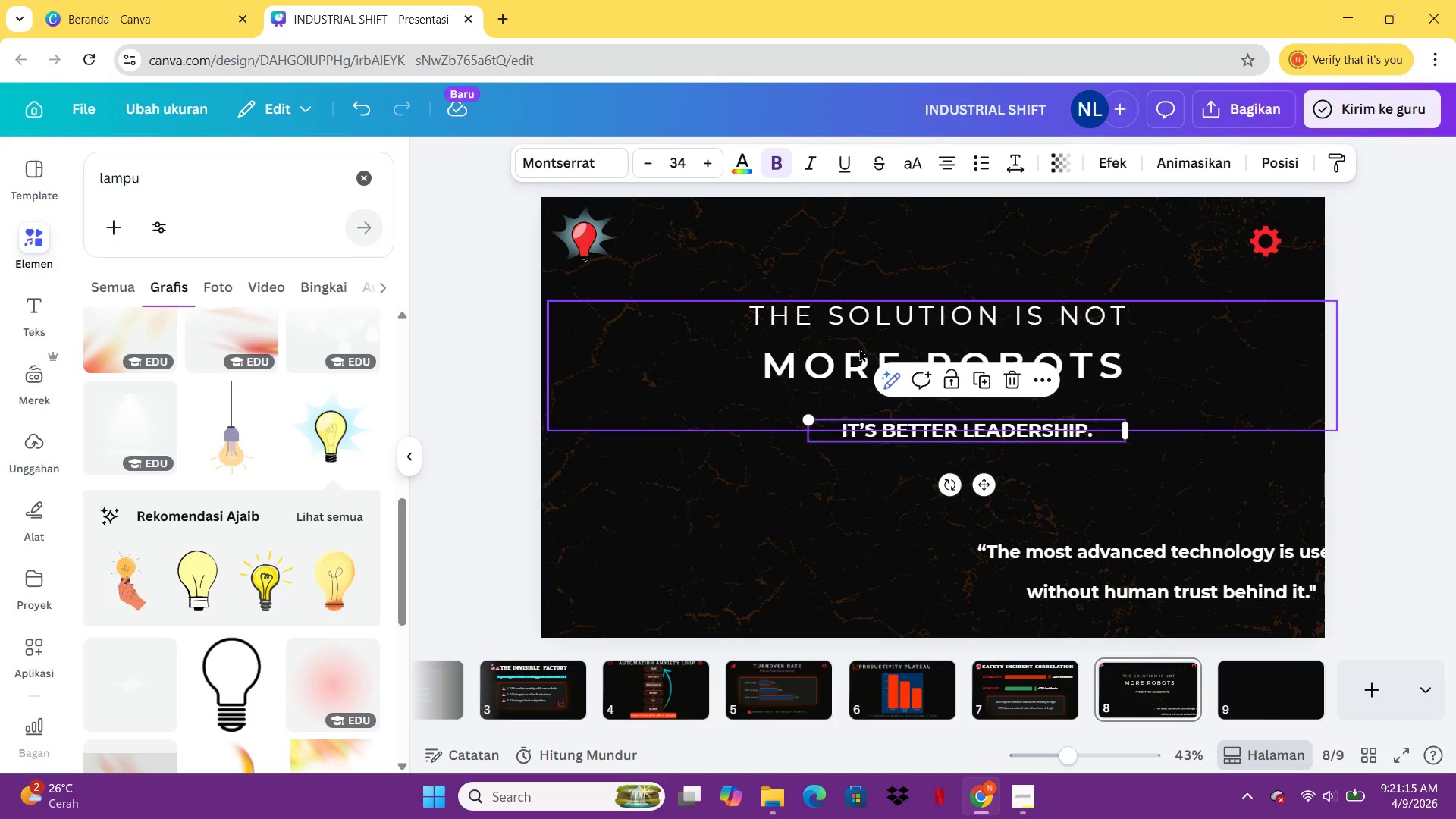 
left_click([859, 348])
 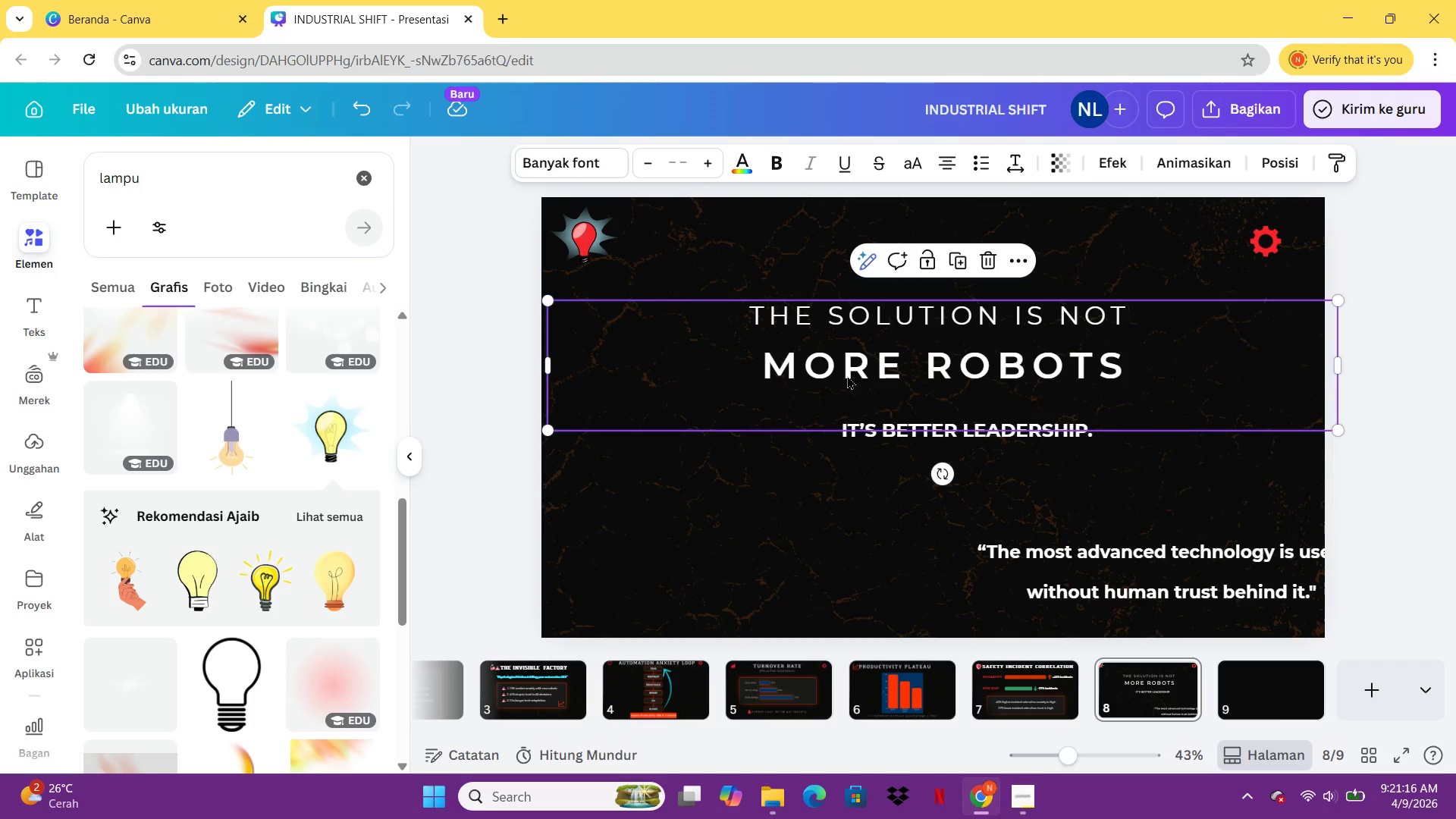 
left_click([849, 375])
 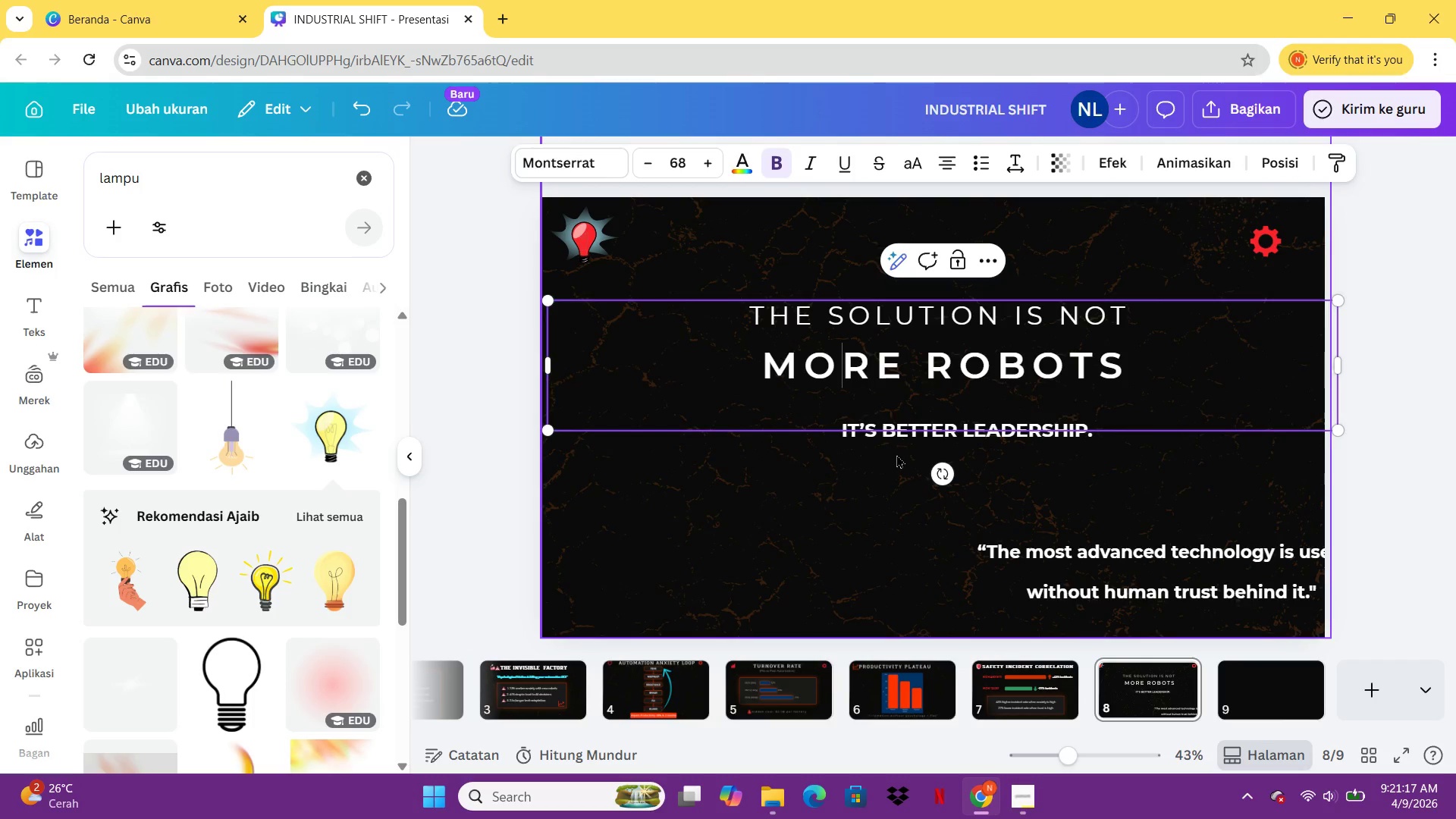 
left_click([896, 442])
 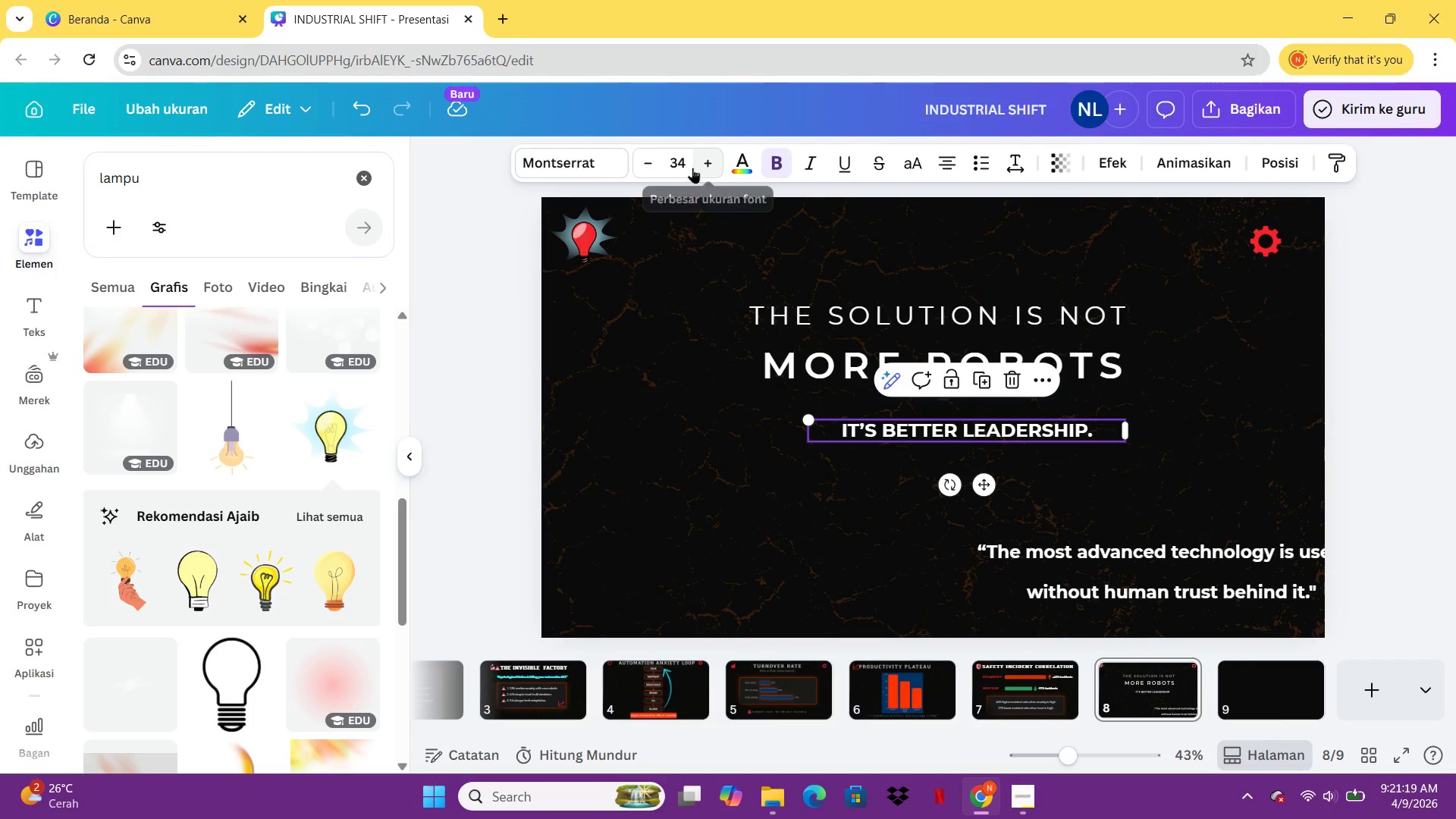 
left_click([692, 167])
 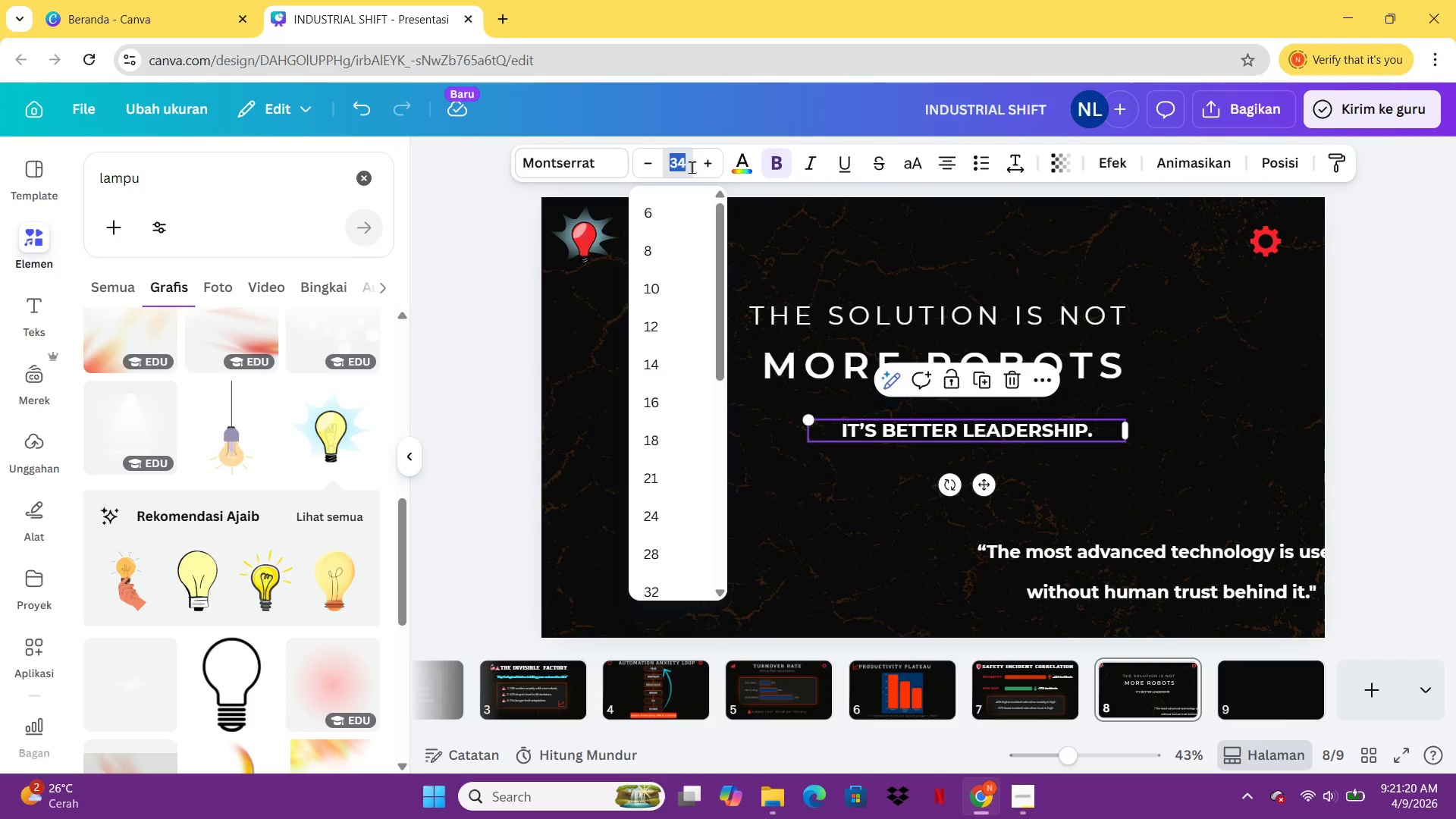 
type(60)
 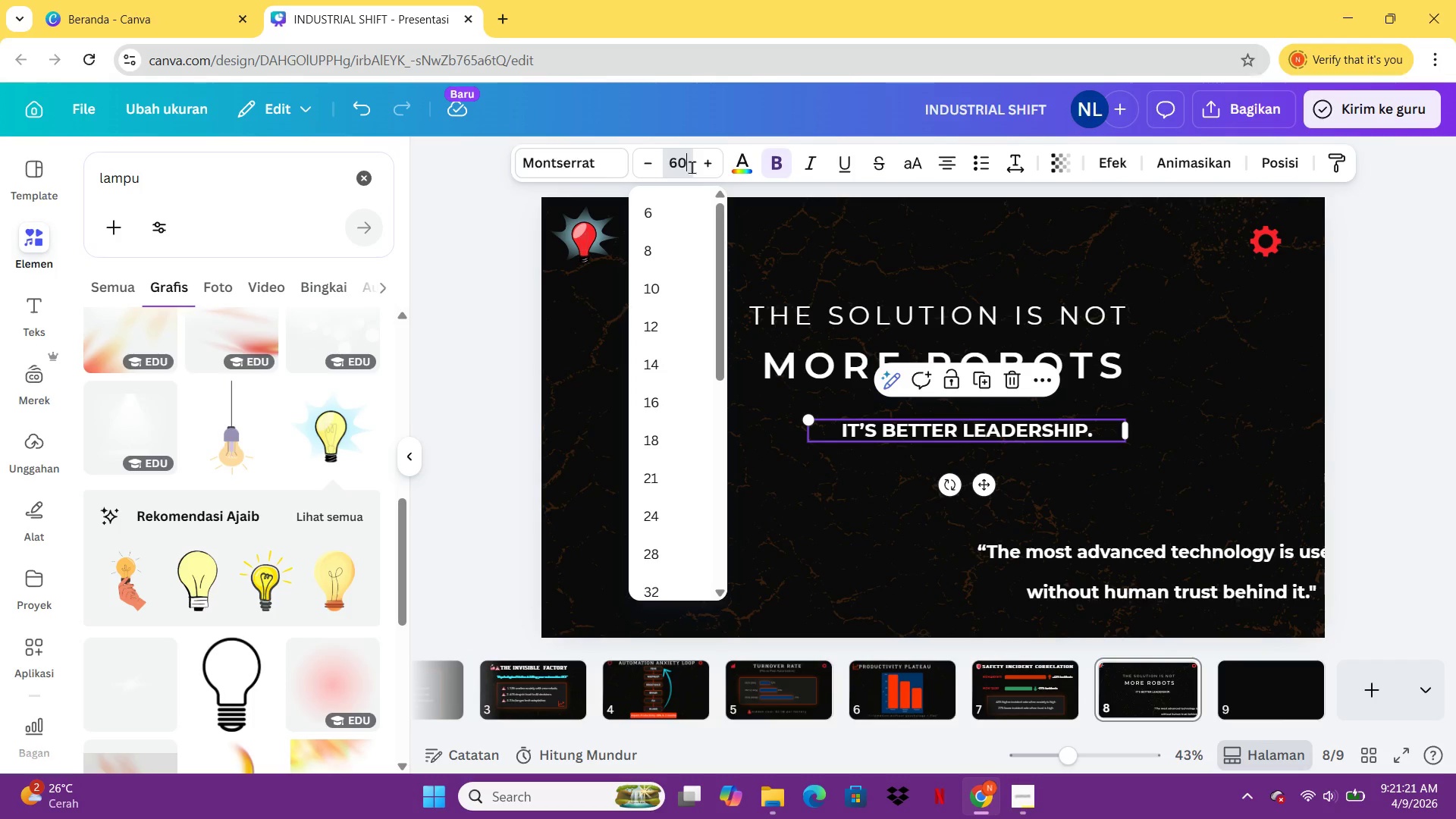 
key(Enter)
 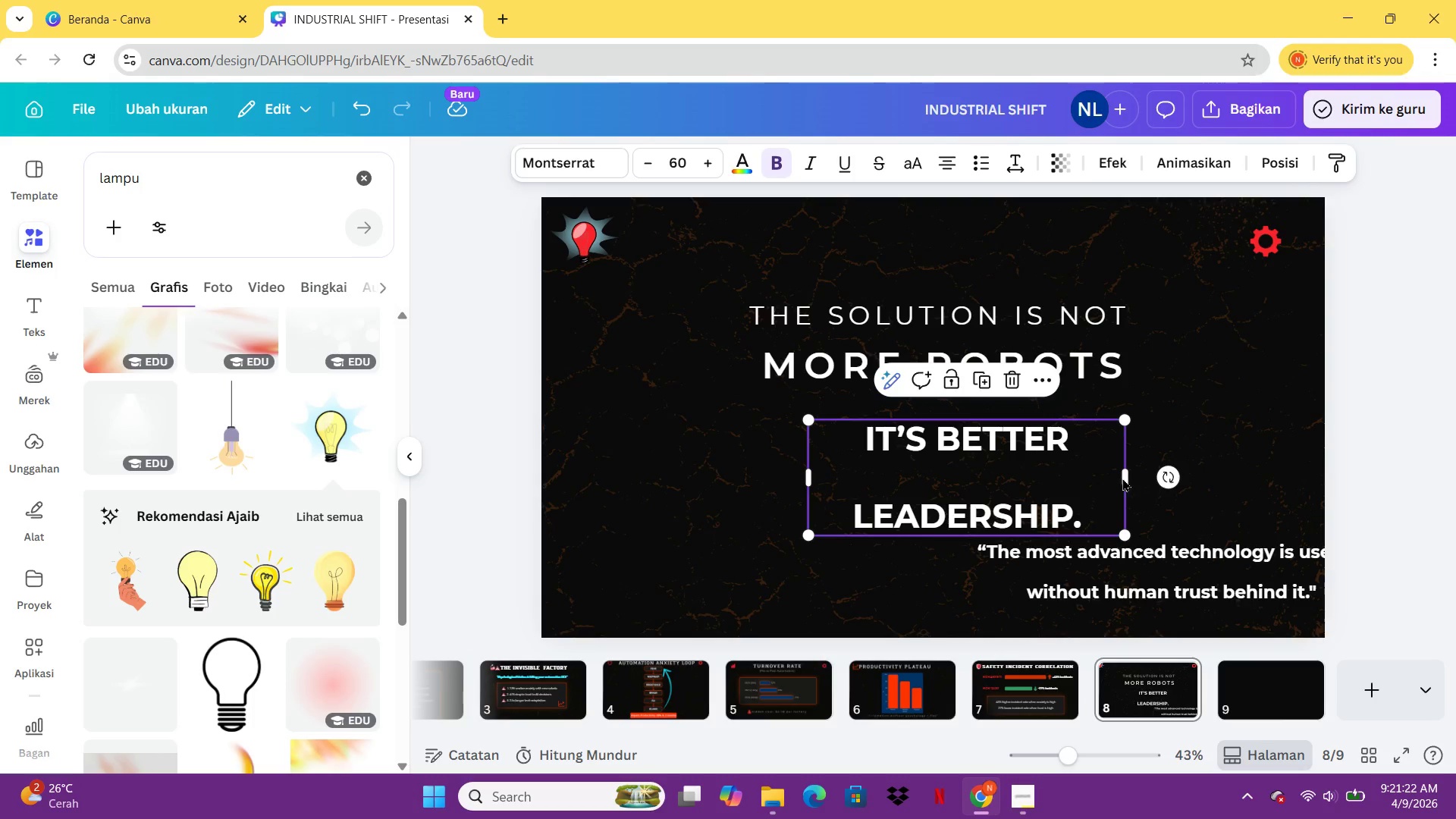 
left_click_drag(start_coordinate=[1127, 482], to_coordinate=[1298, 480])
 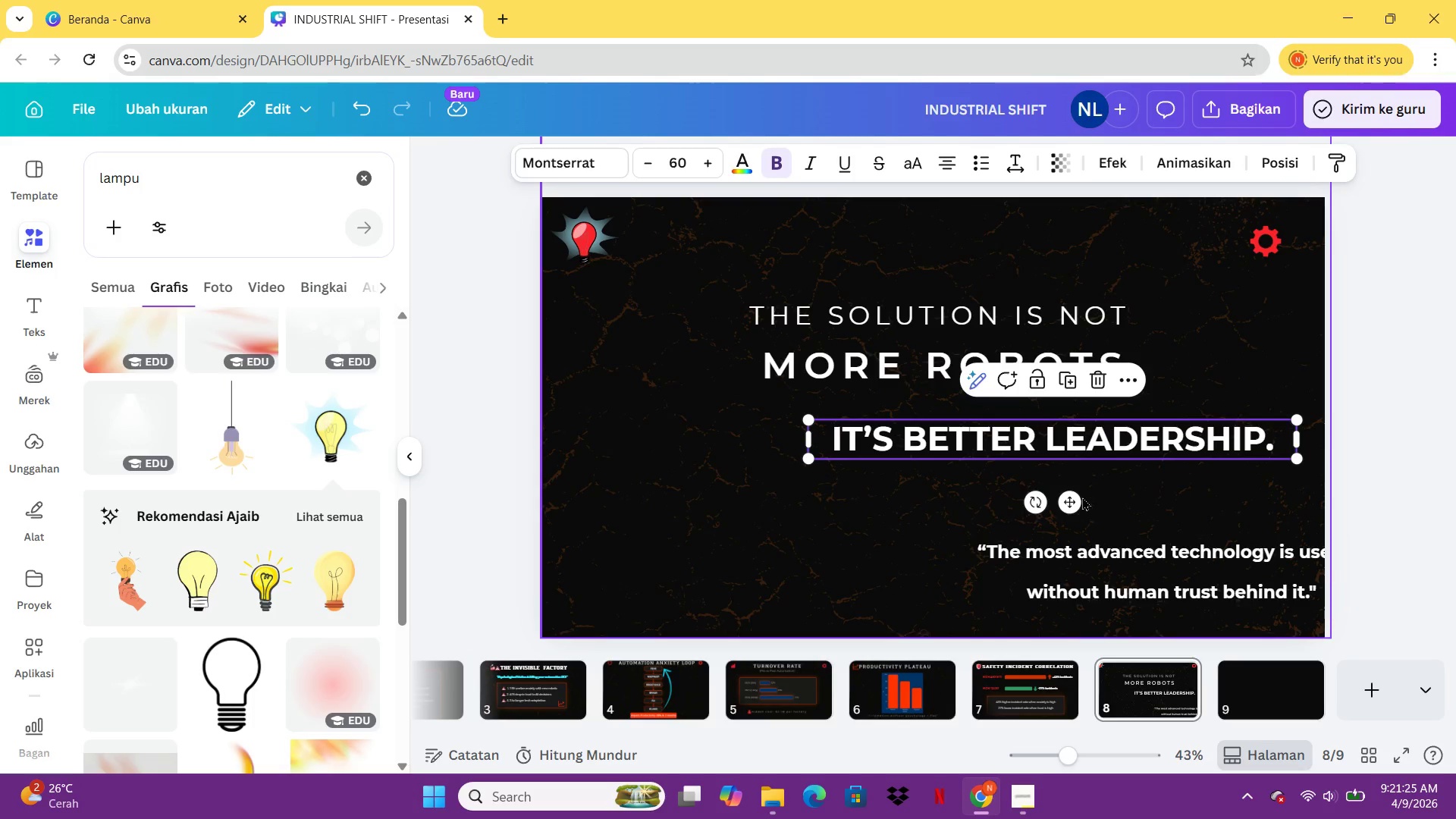 
left_click_drag(start_coordinate=[1076, 497], to_coordinate=[965, 499])
 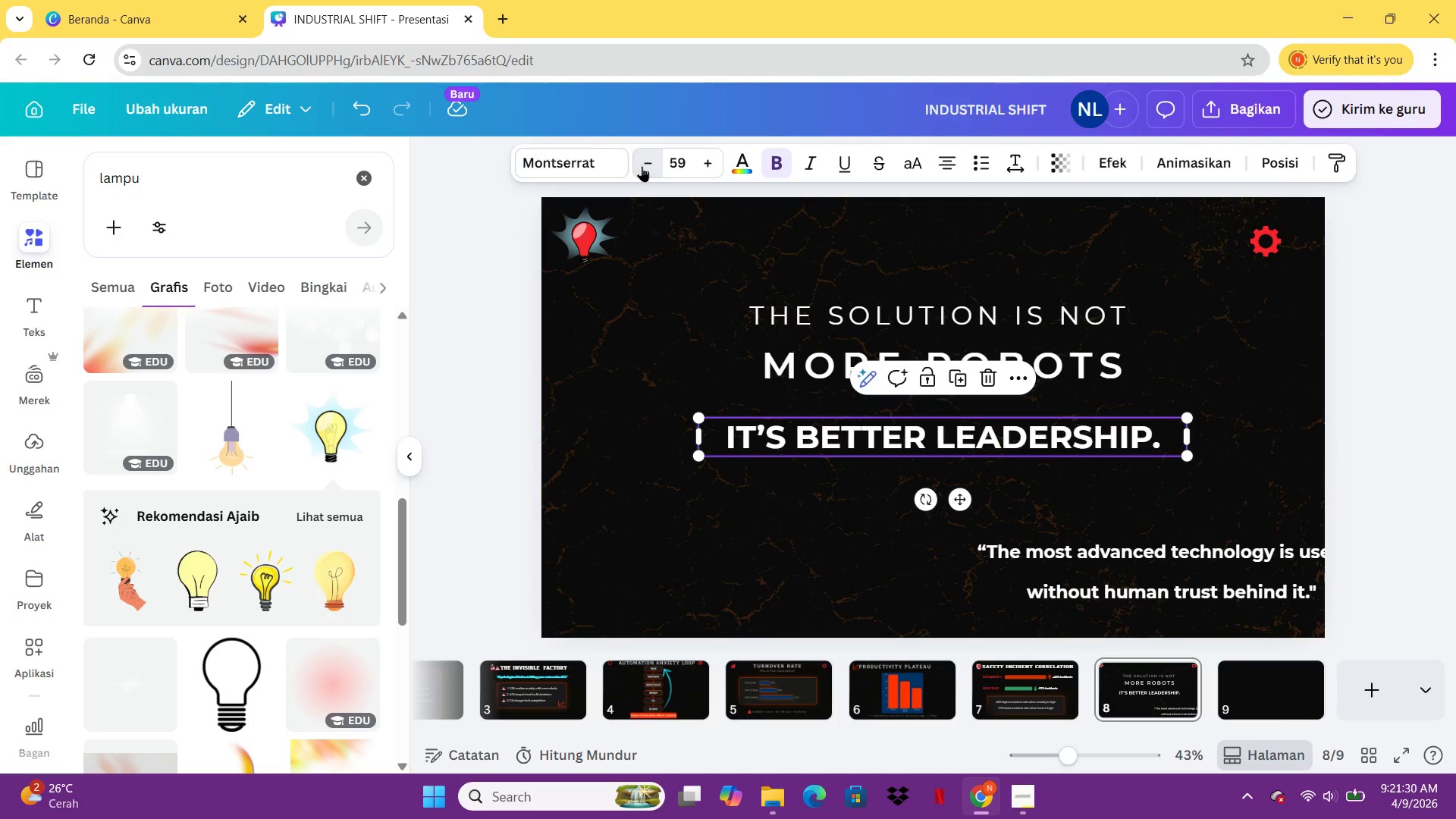 
left_click([642, 166])
 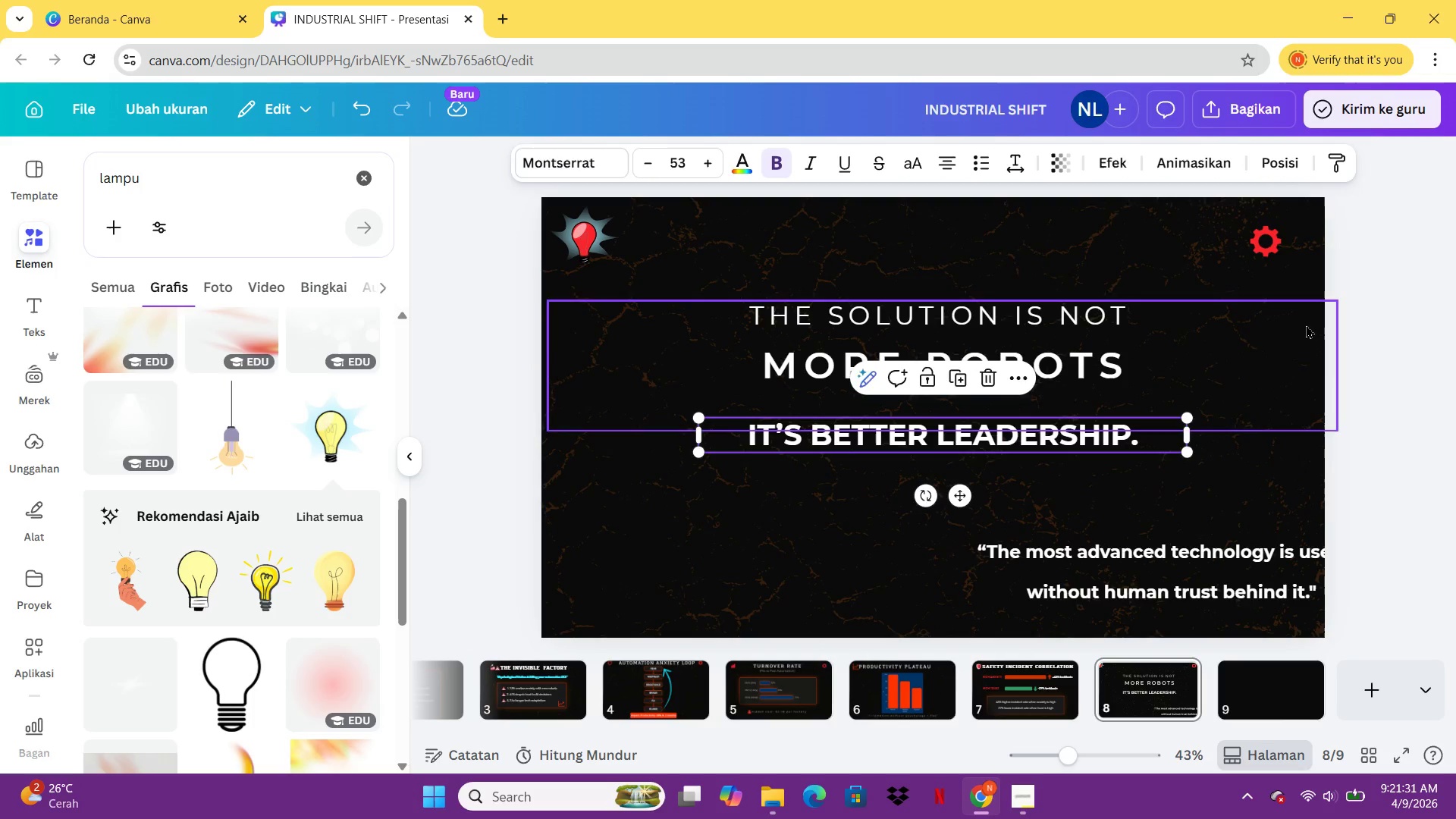 
left_click([1307, 325])
 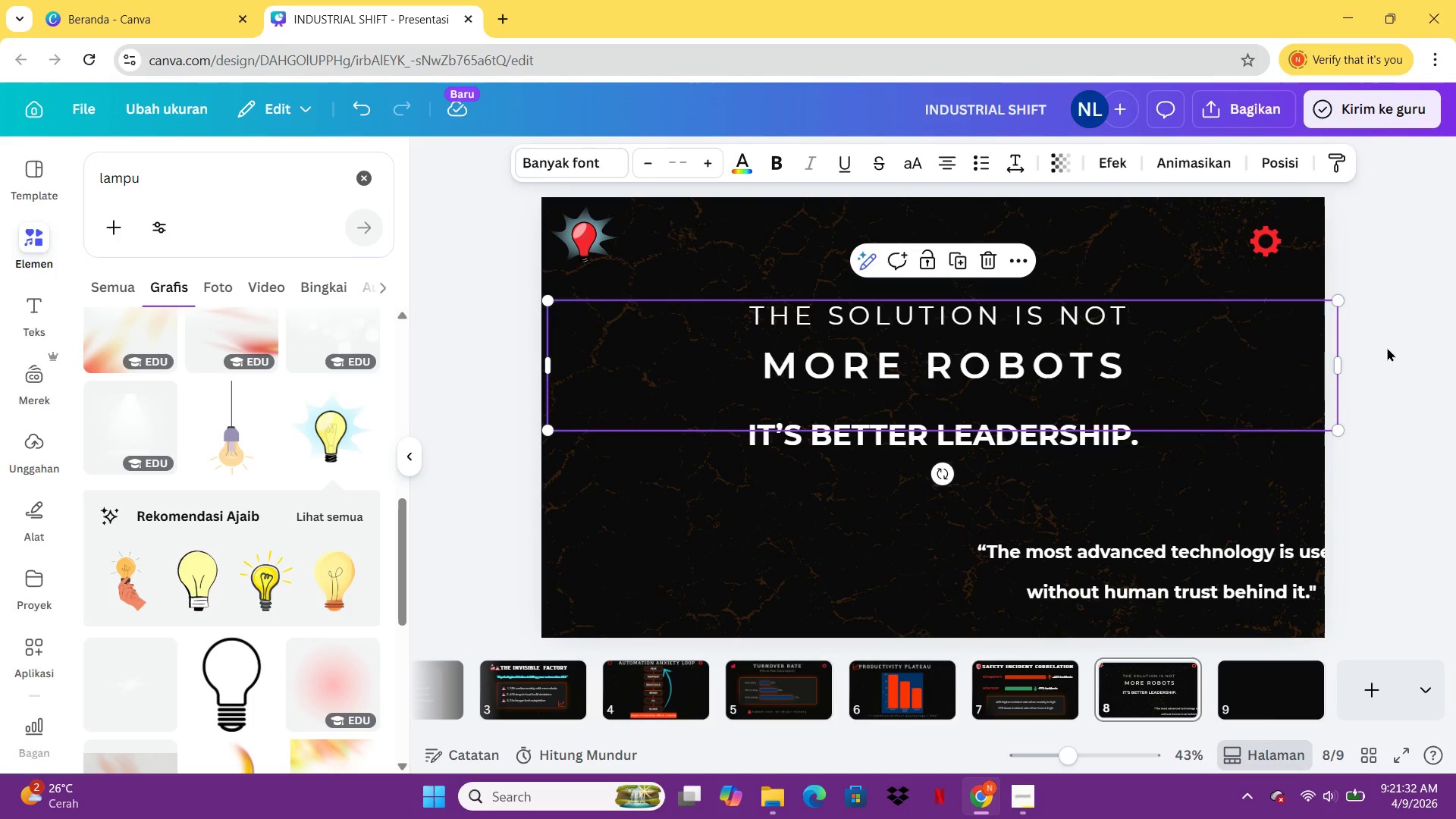 
left_click([1404, 353])
 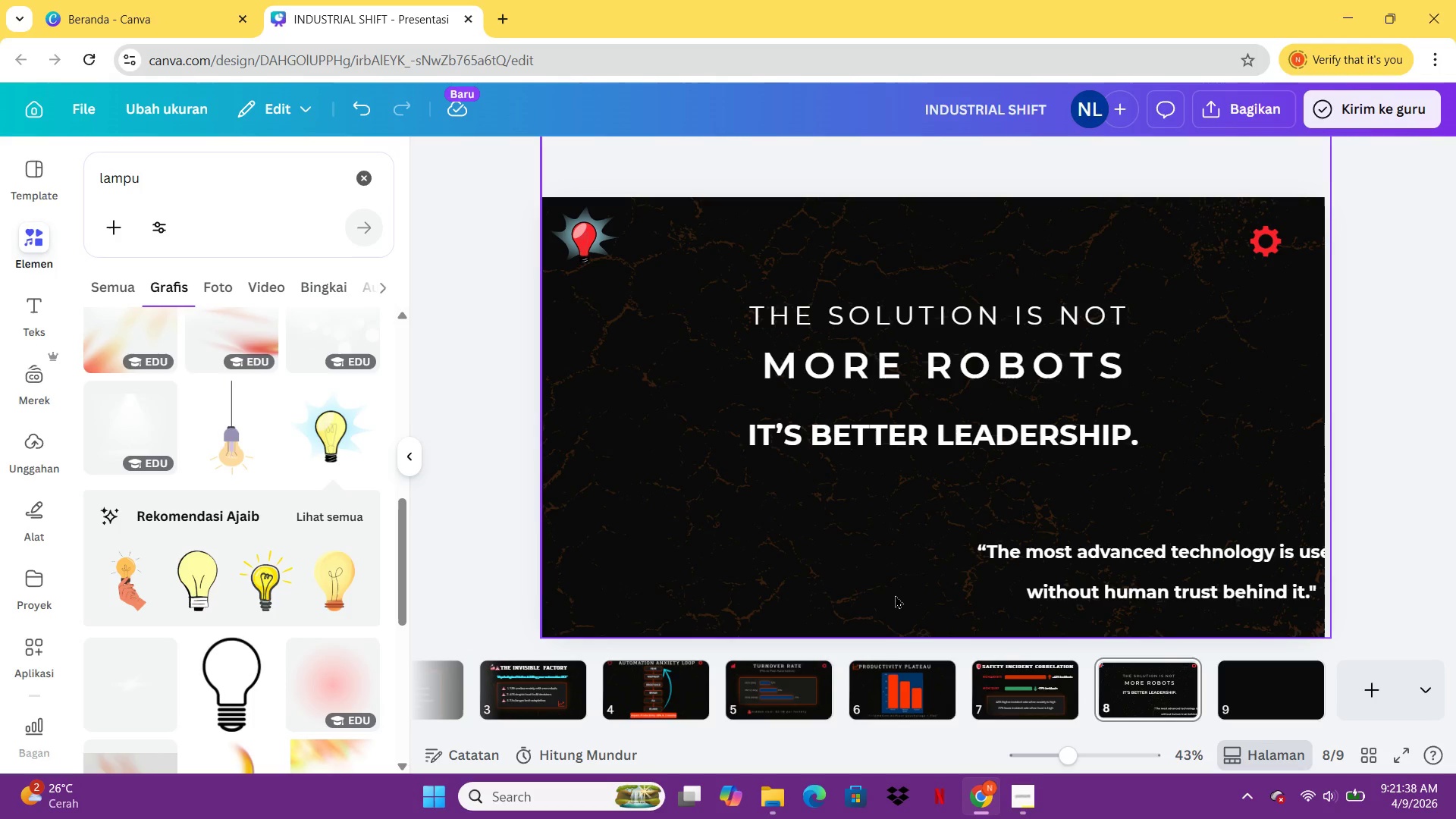 
wait(11.41)
 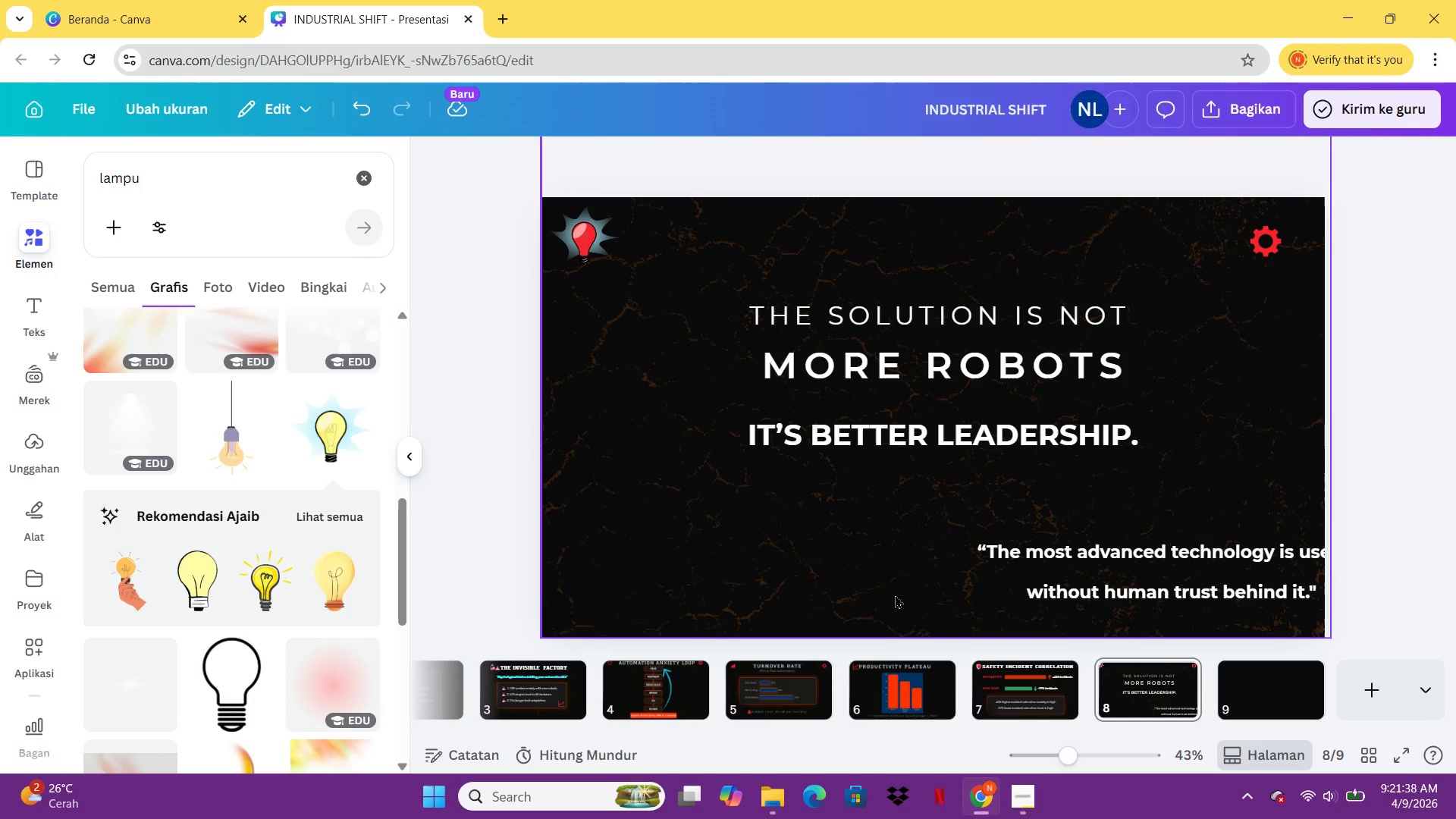 
left_click([905, 341])
 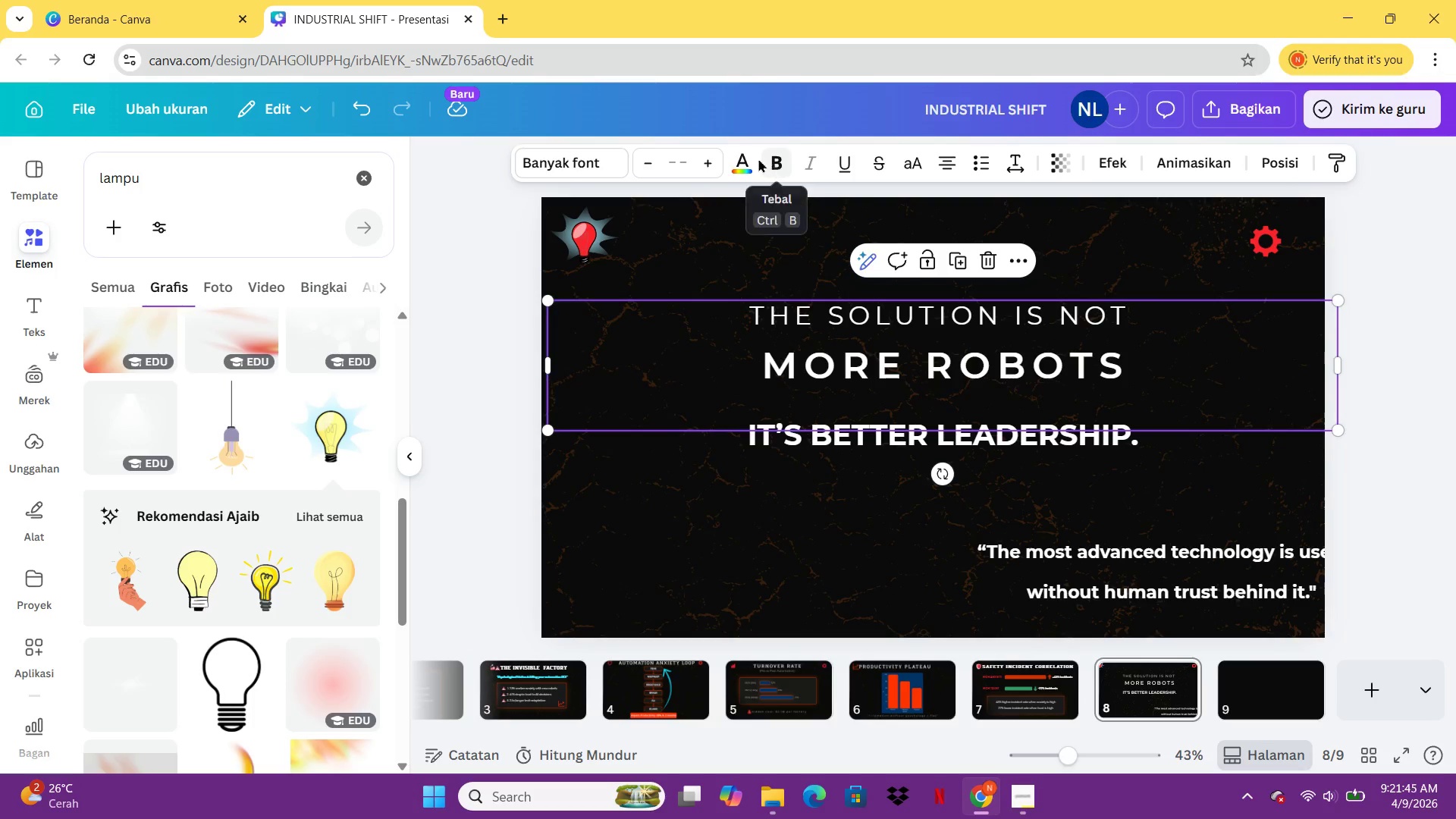 
left_click([749, 158])
 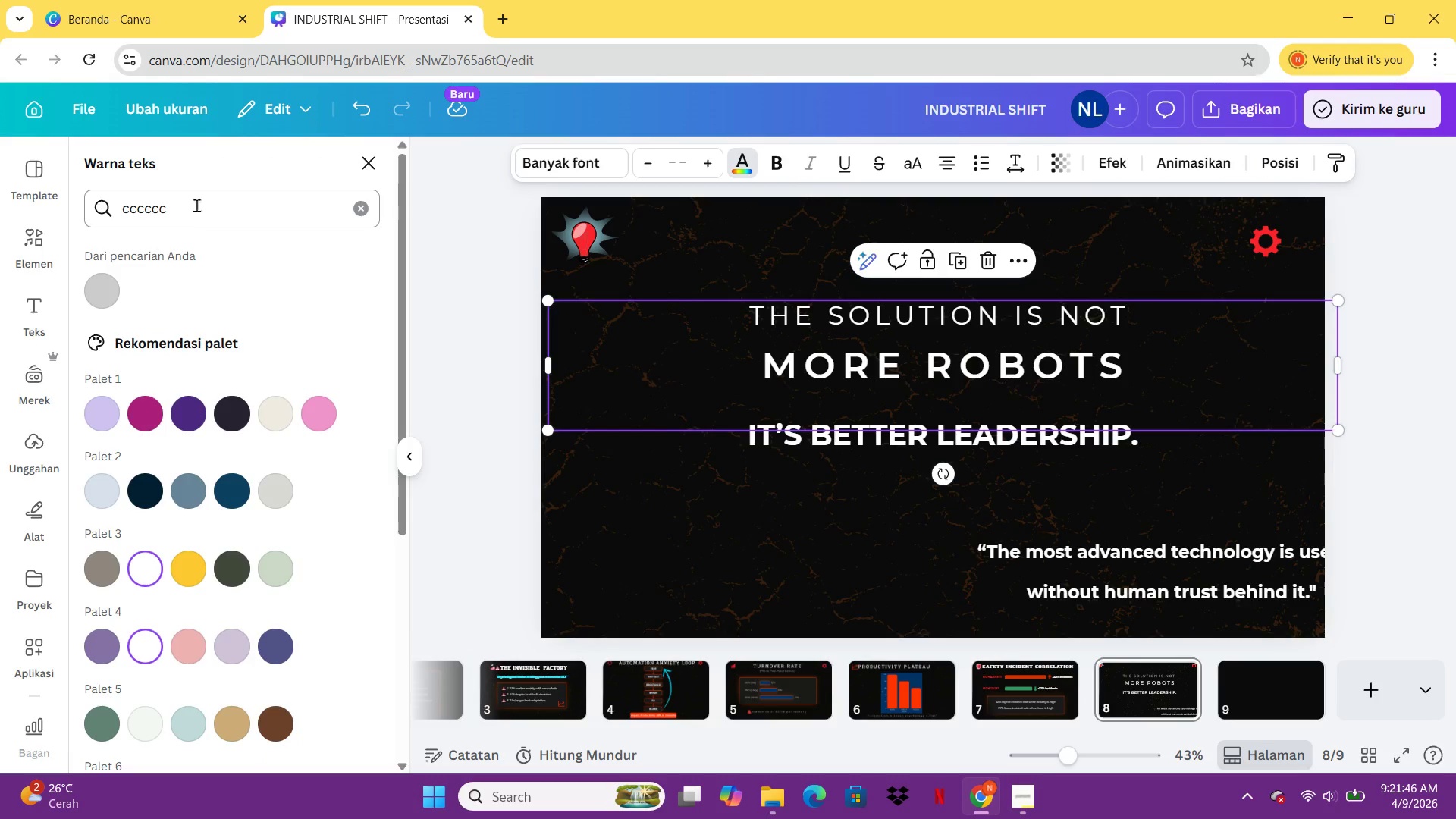 
left_click([196, 202])
 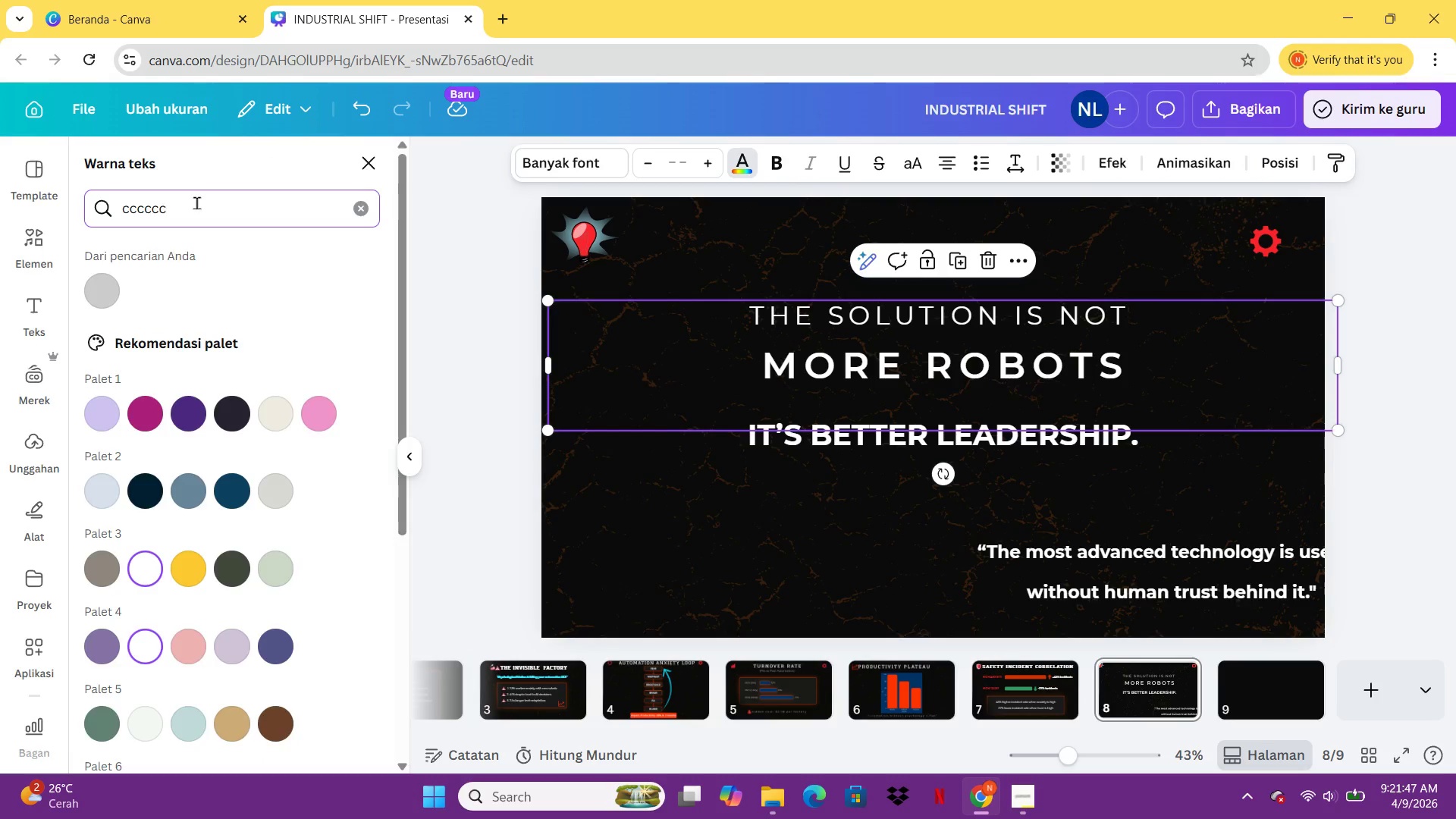 
hold_key(key=Backspace, duration=0.95)
 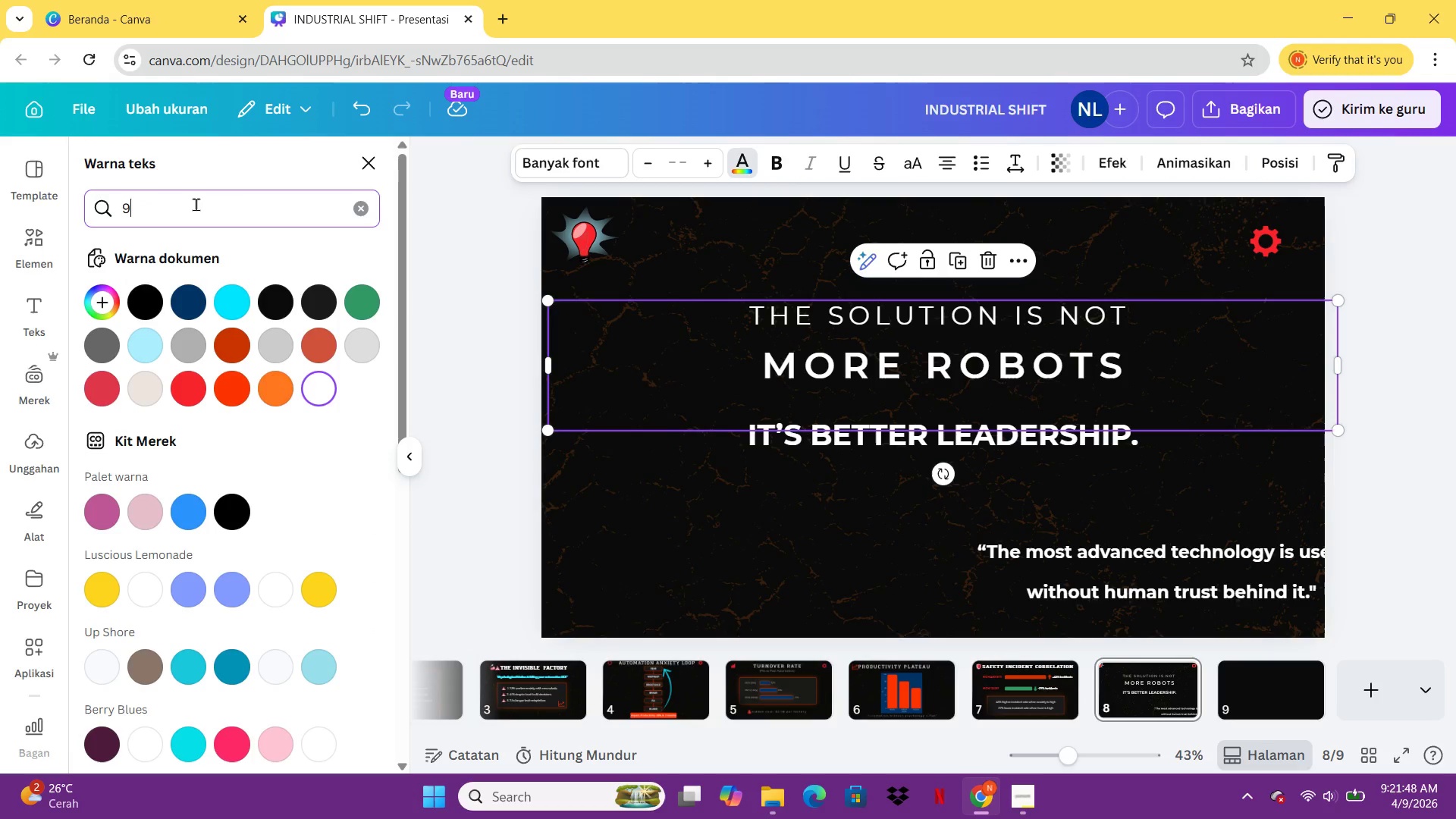 
type(99999999)
key(Backspace)
key(Backspace)
 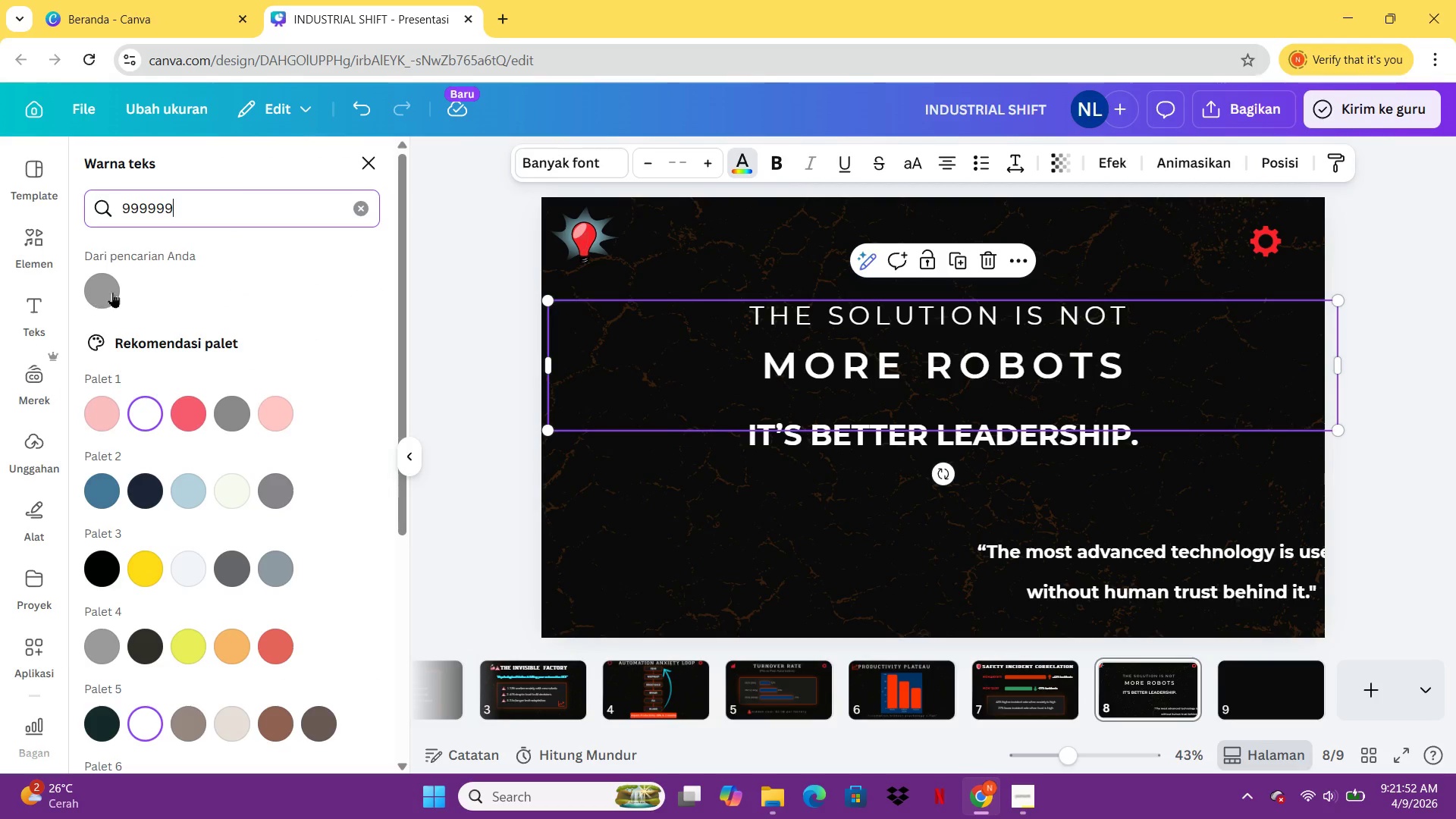 
left_click([118, 286])
 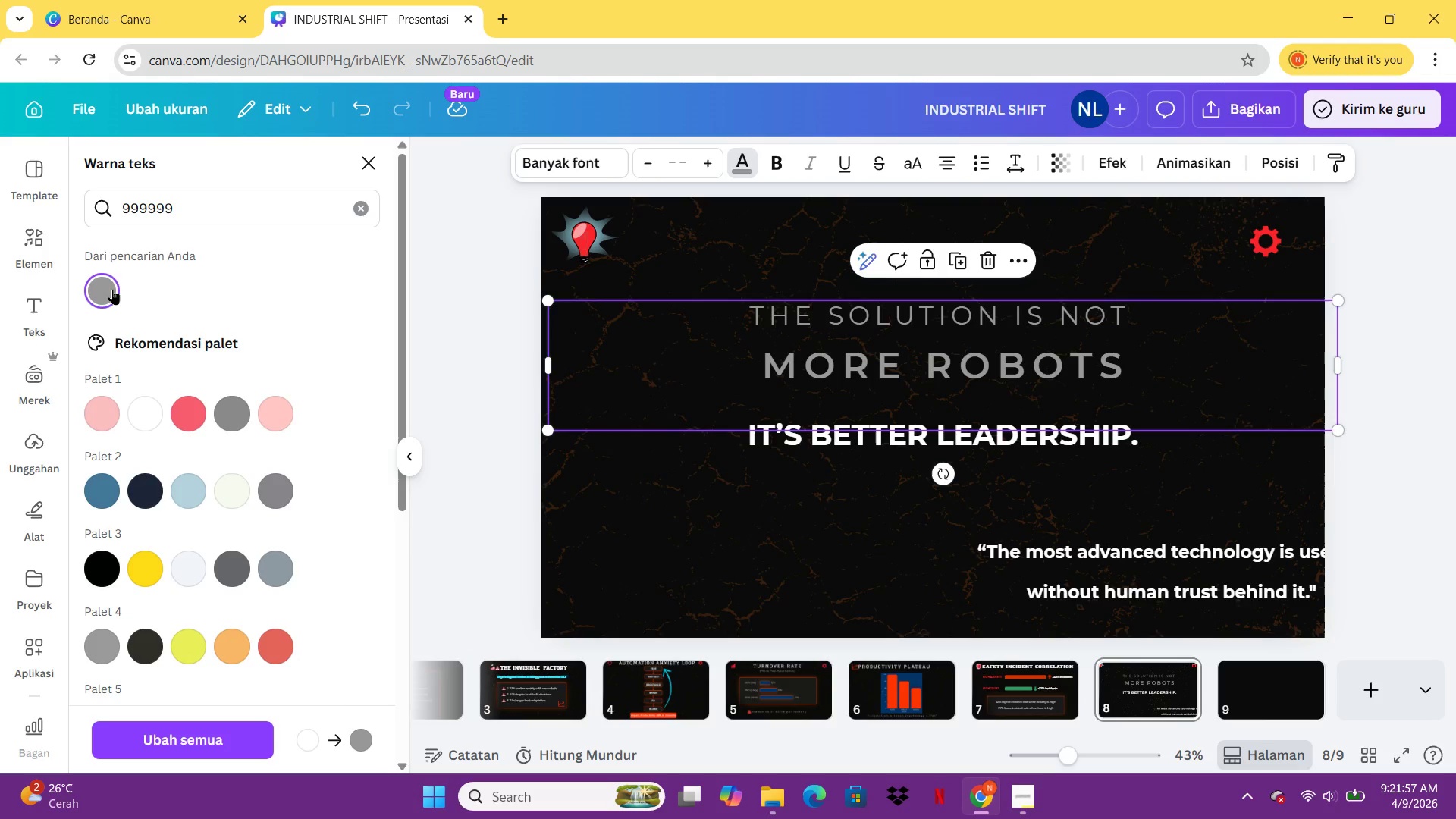 
wait(9.03)
 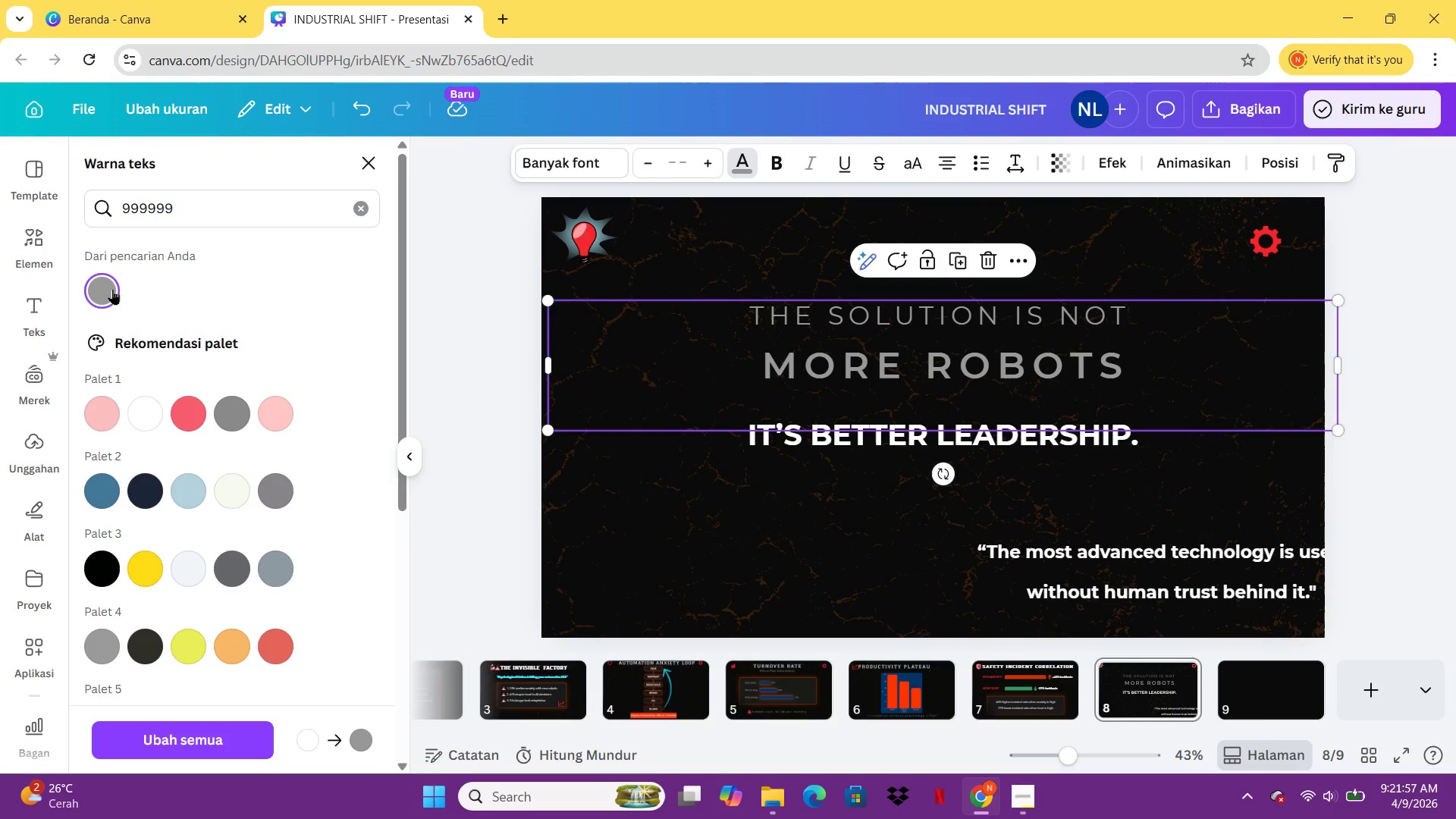 
left_click([764, 372])
 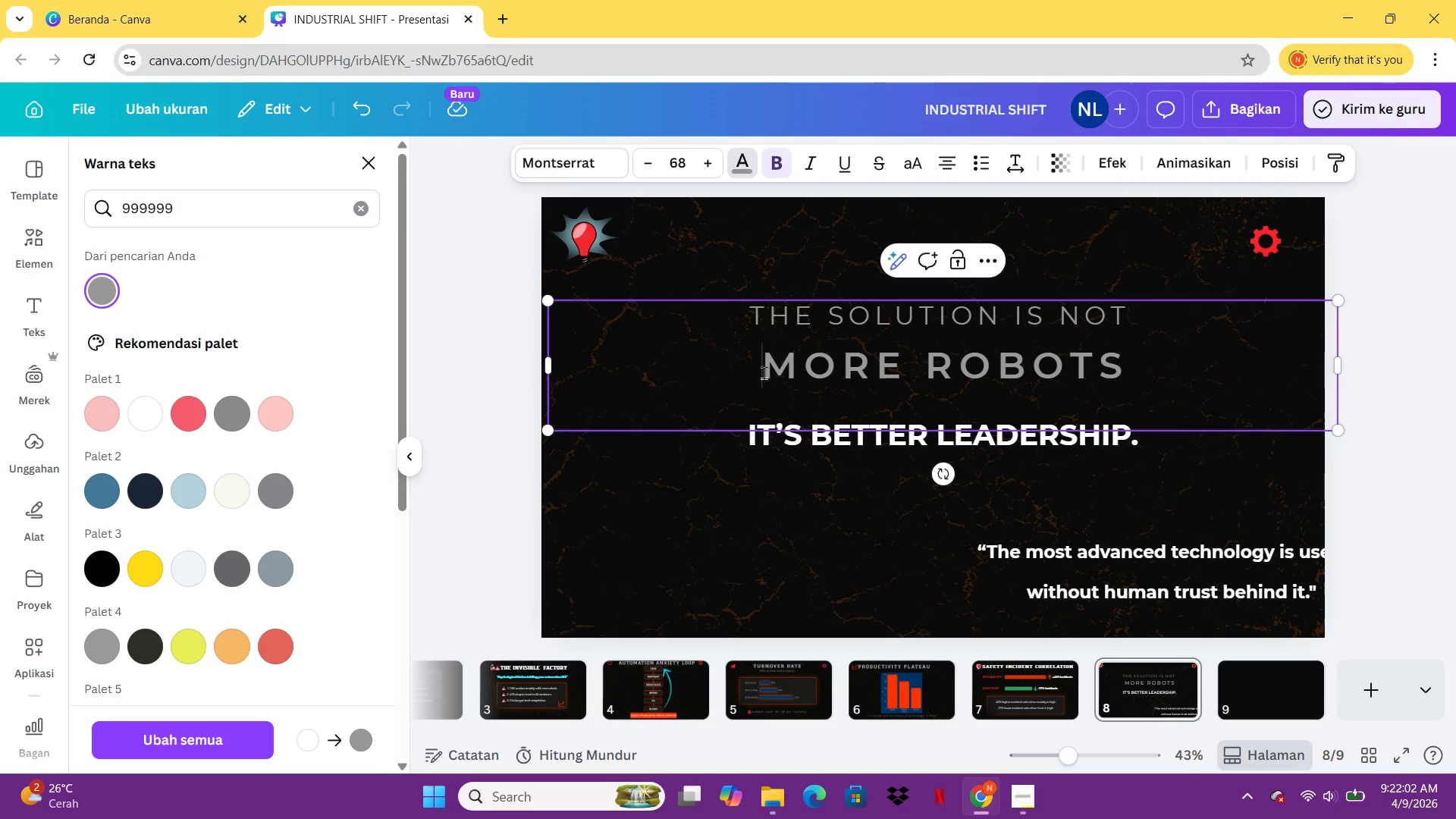 
left_click_drag(start_coordinate=[764, 372], to_coordinate=[1131, 388])
 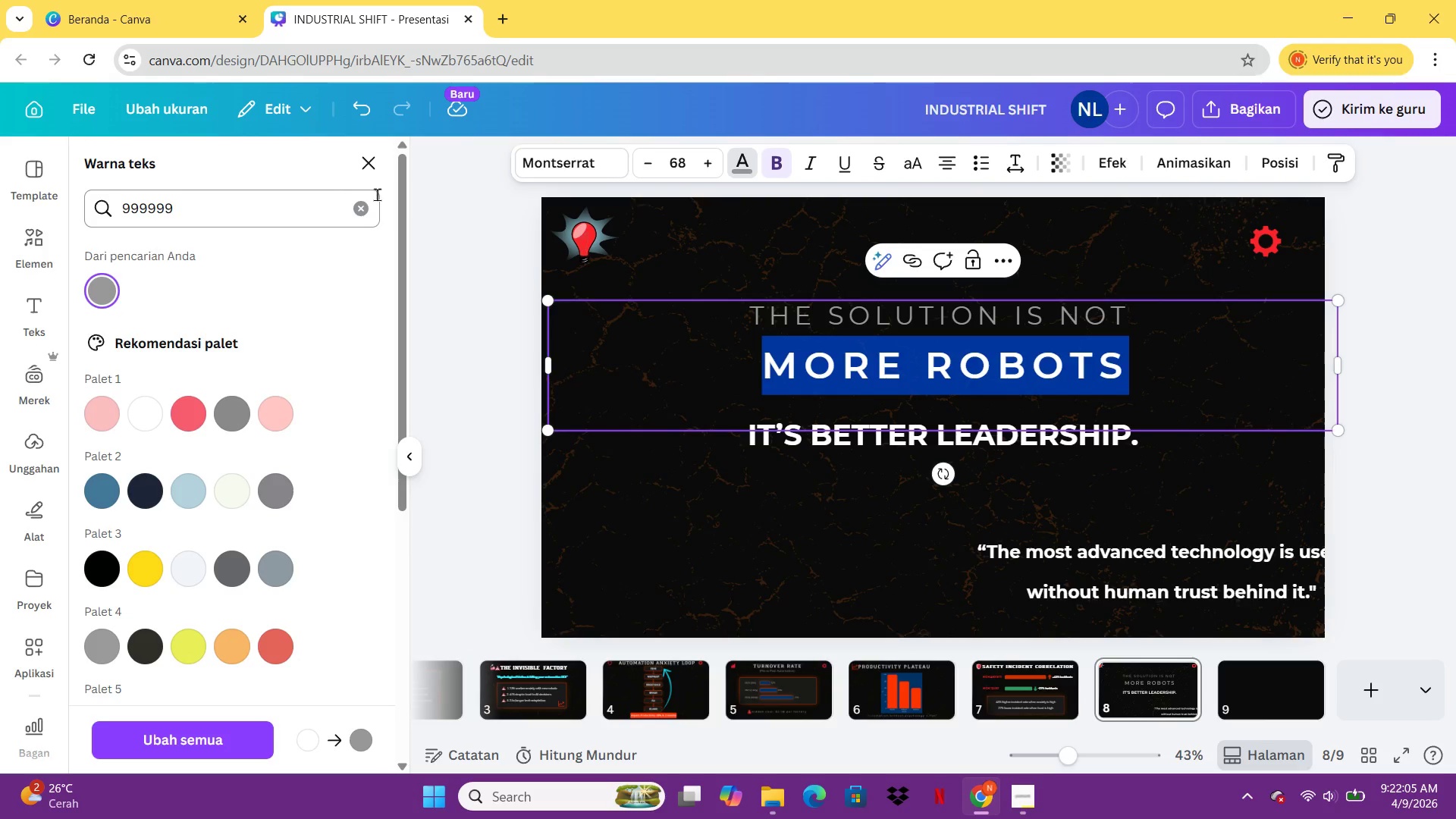 
left_click([367, 205])
 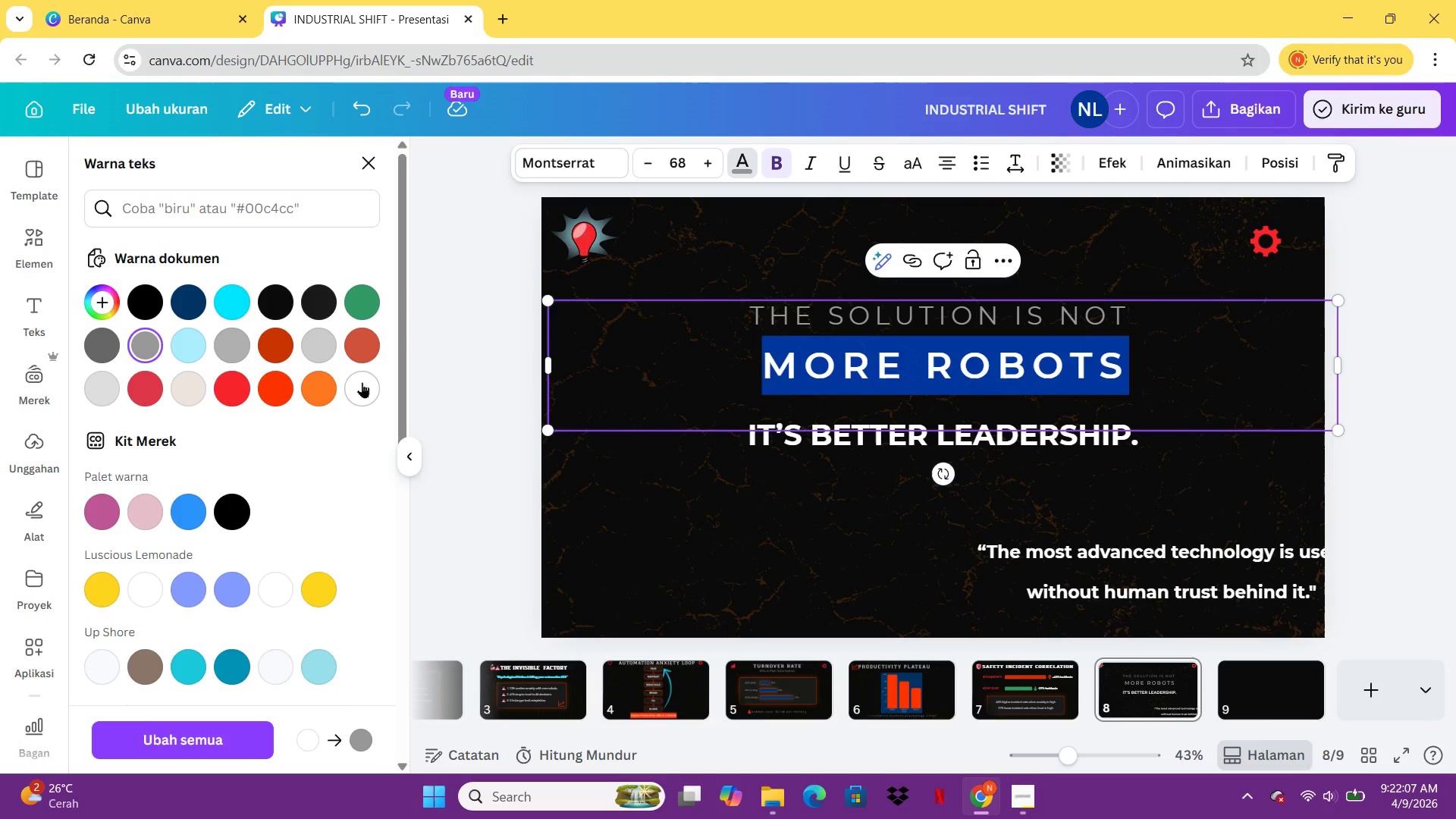 
left_click([362, 382])
 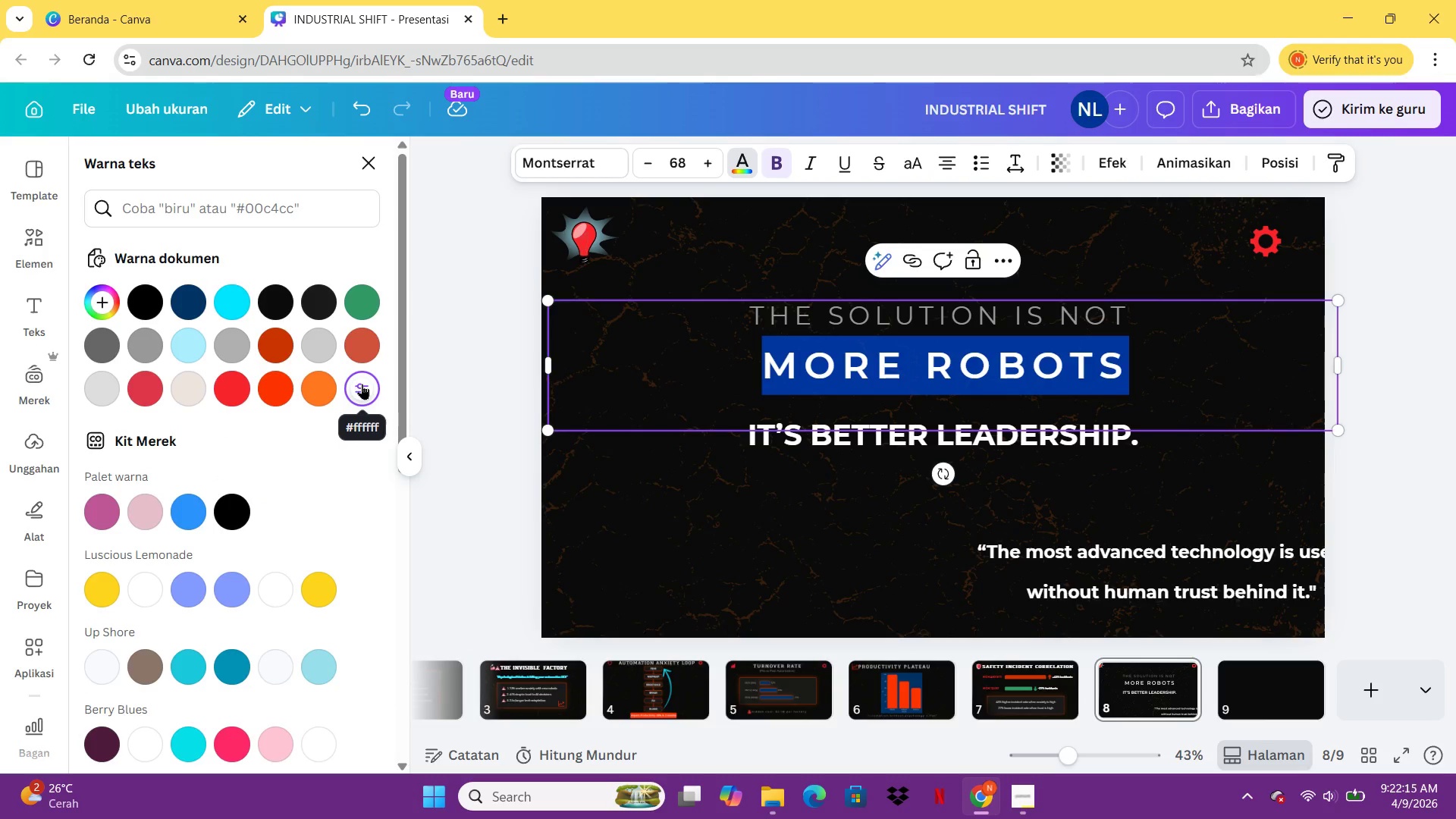 
wait(11.7)
 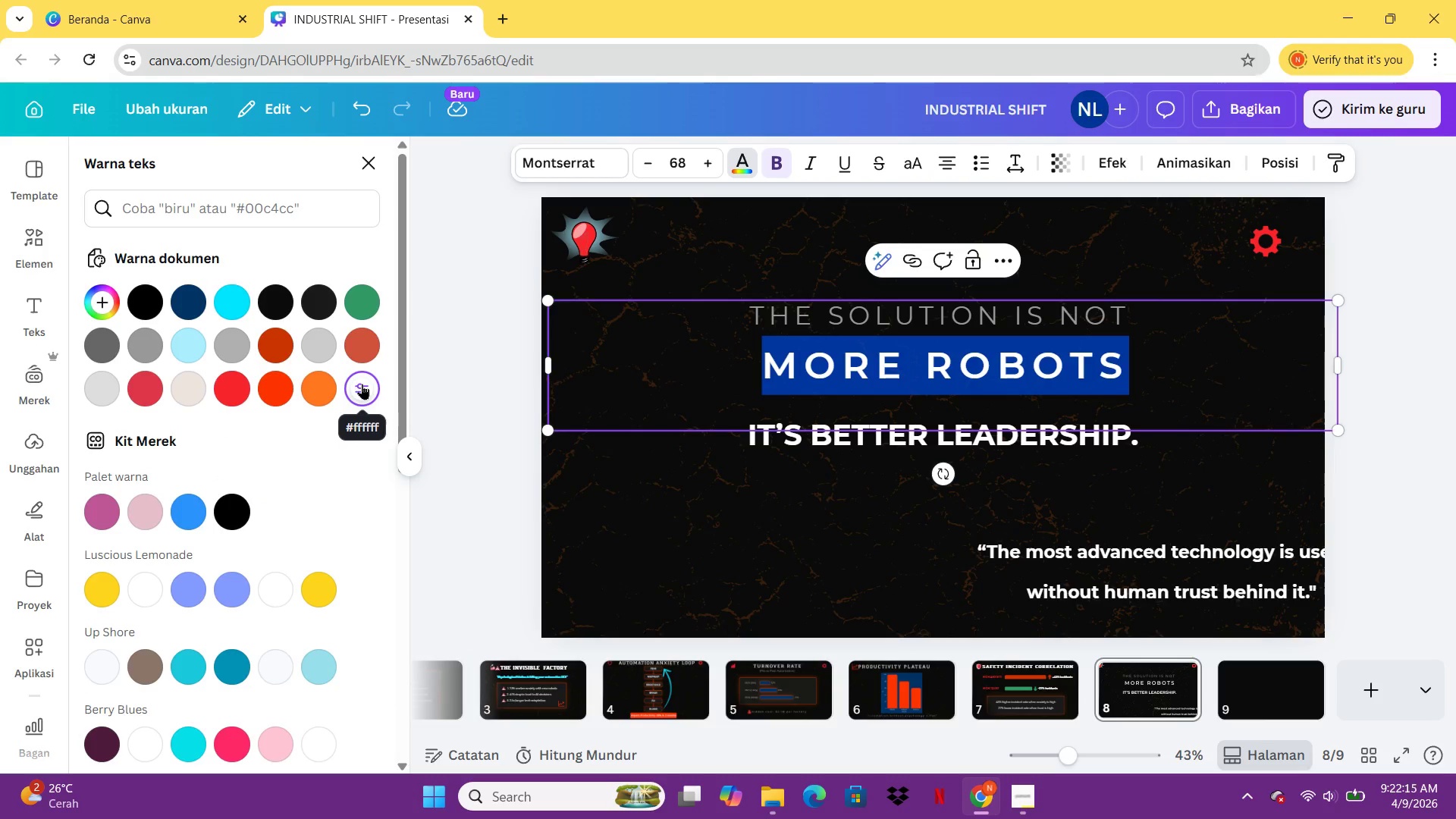 
left_click([790, 453])
 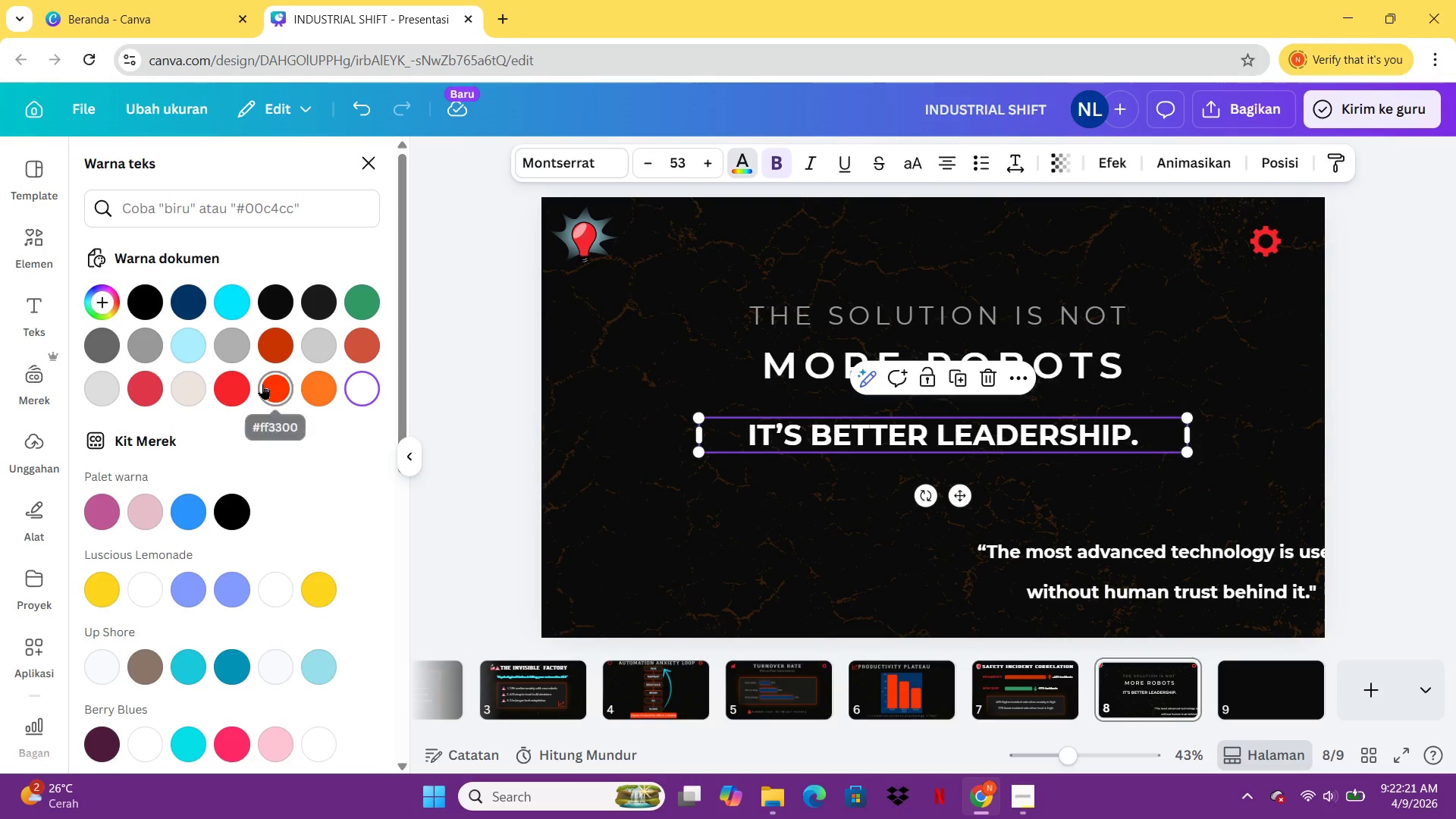 
left_click([262, 384])
 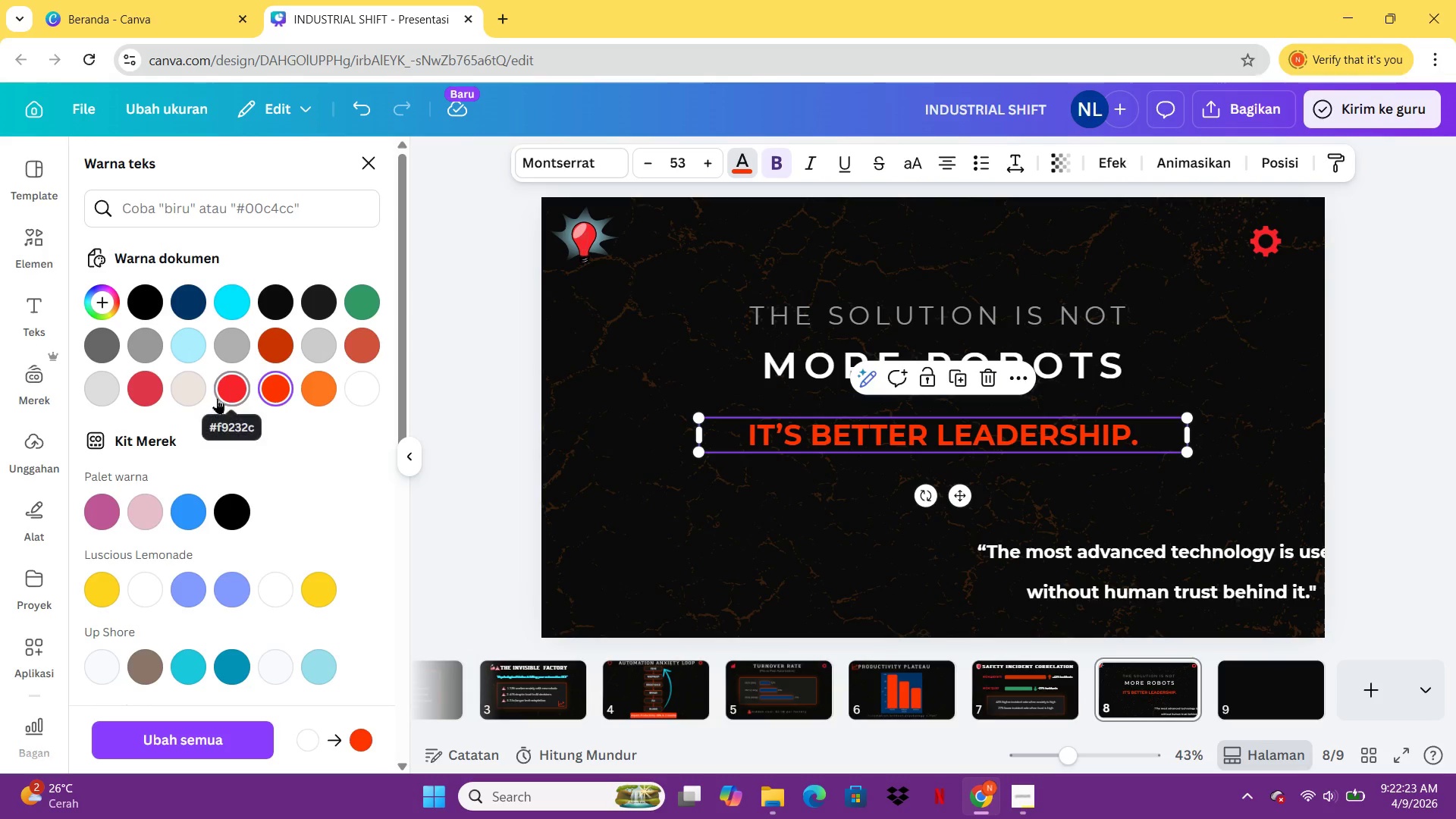 
left_click([228, 393])
 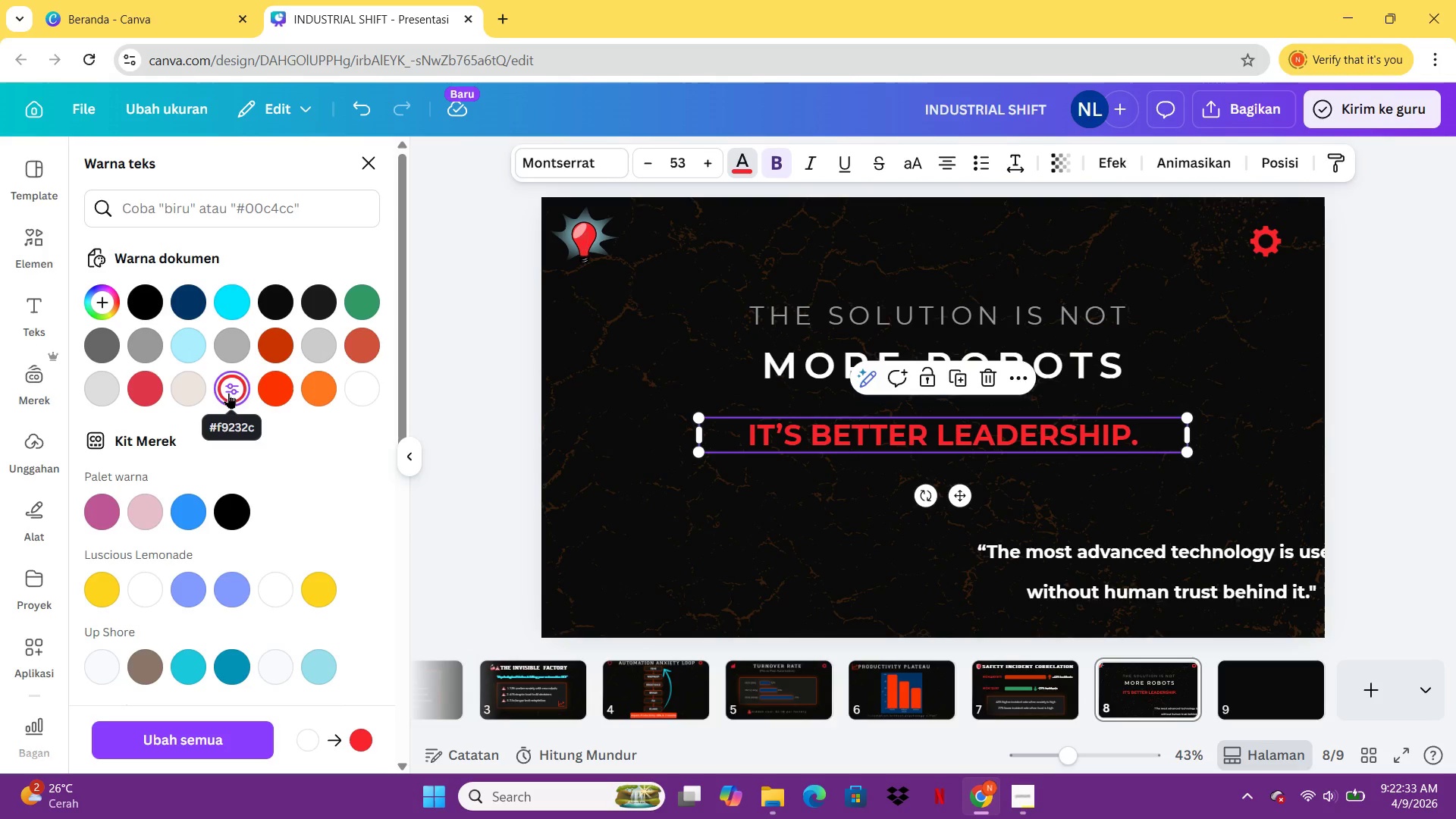 
wait(14.41)
 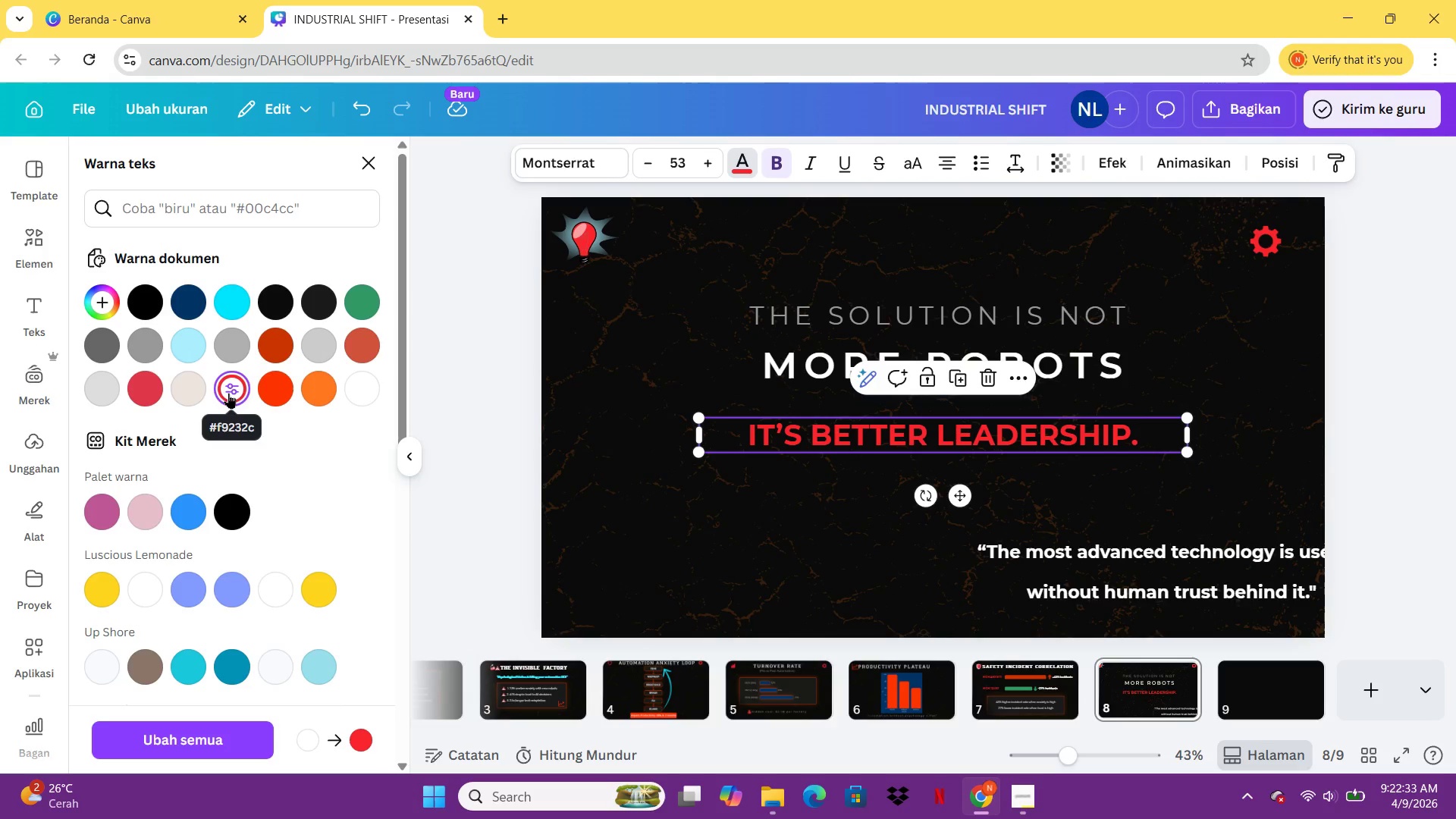 
left_click([1019, 168])
 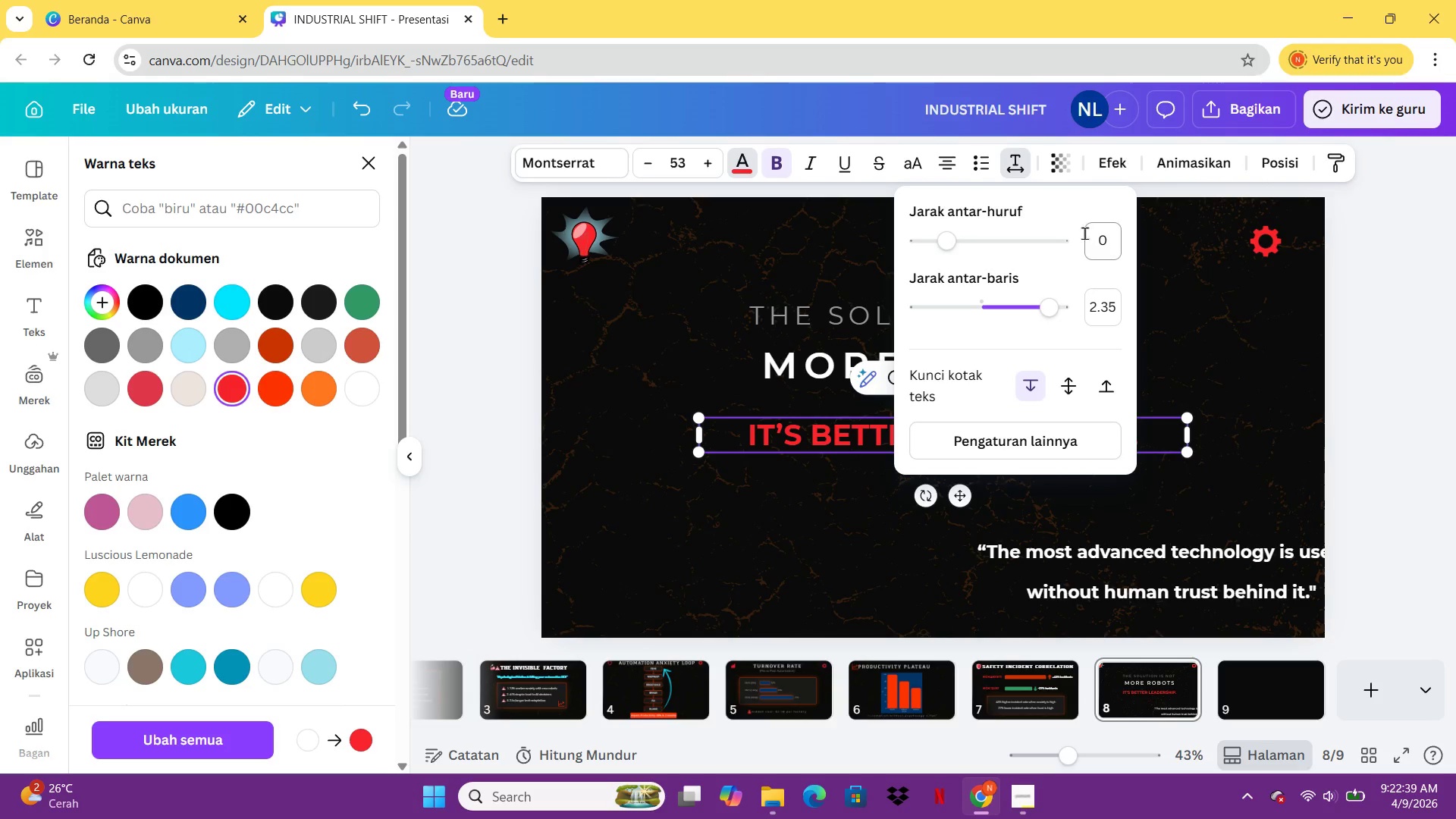 
left_click([1089, 235])
 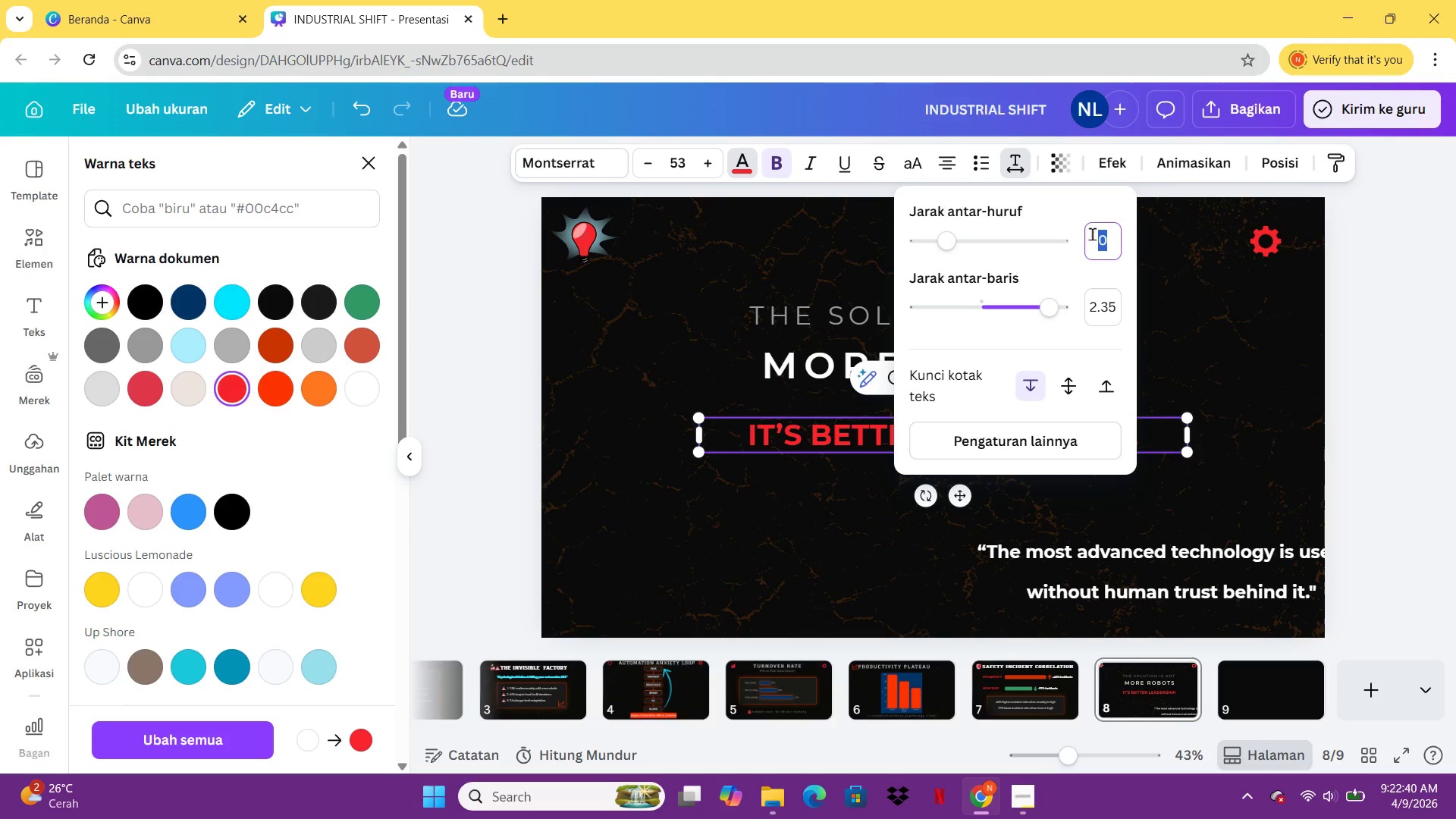 
key(1)
 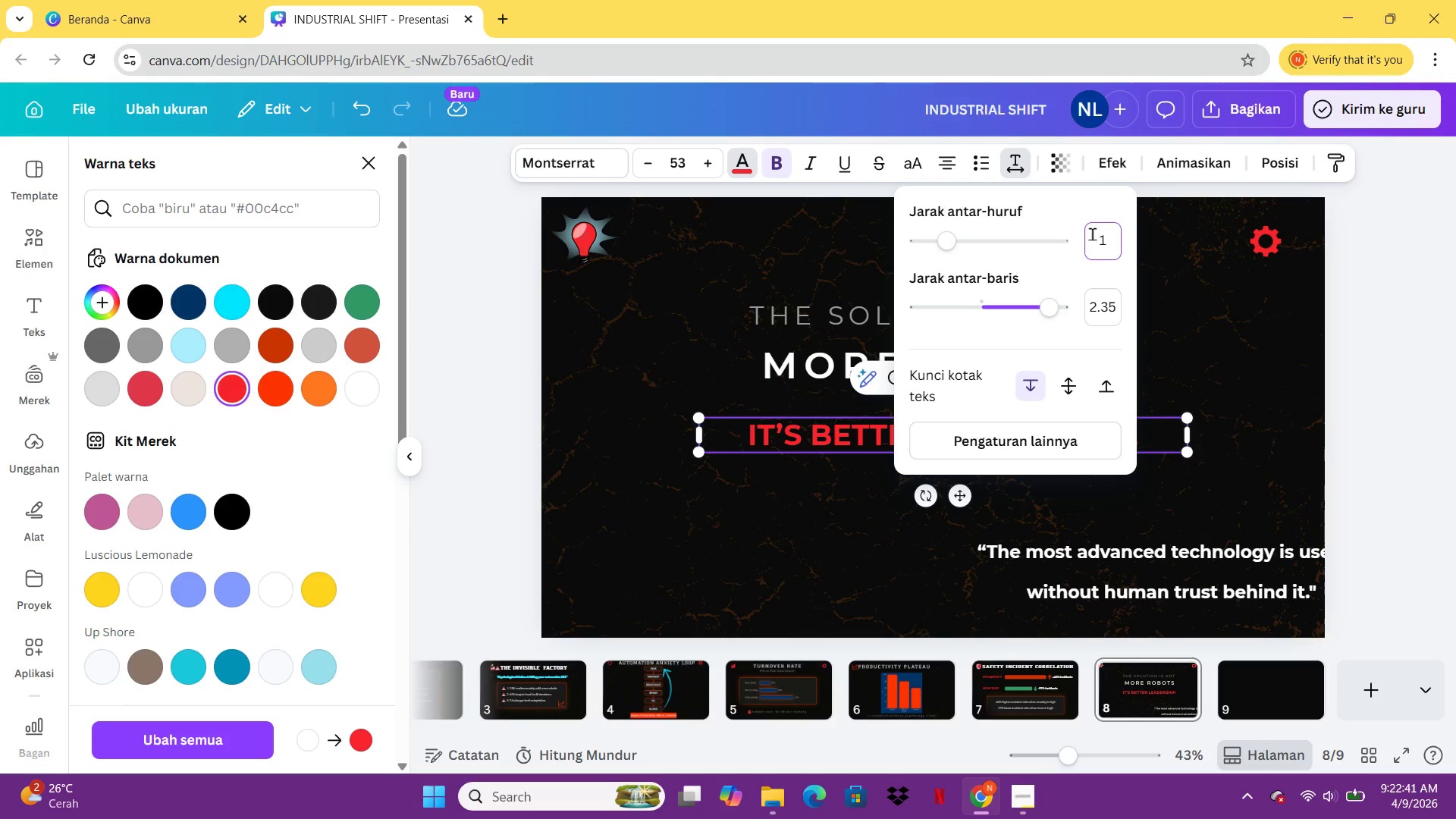 
key(Period)
 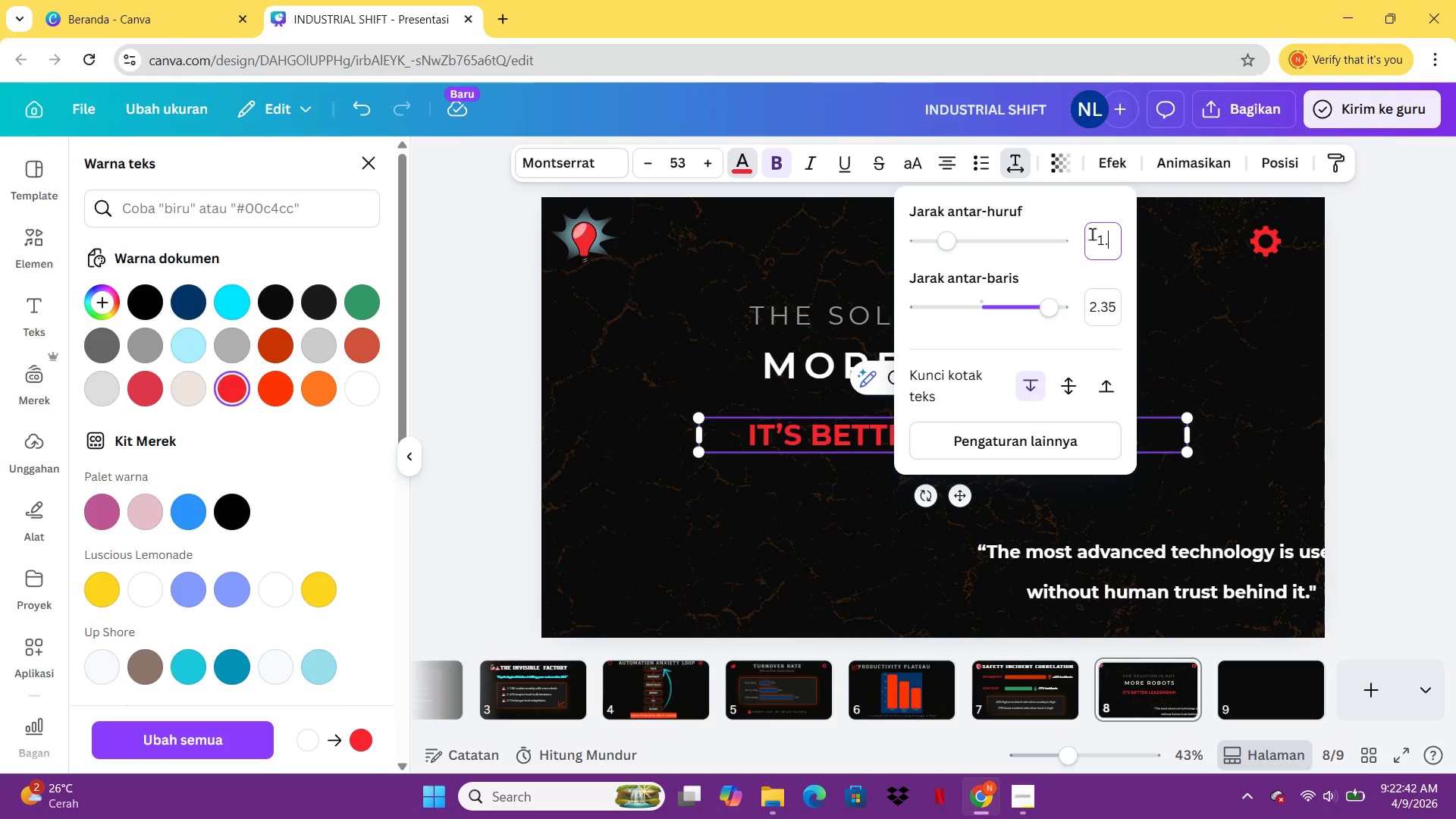 
key(5)
 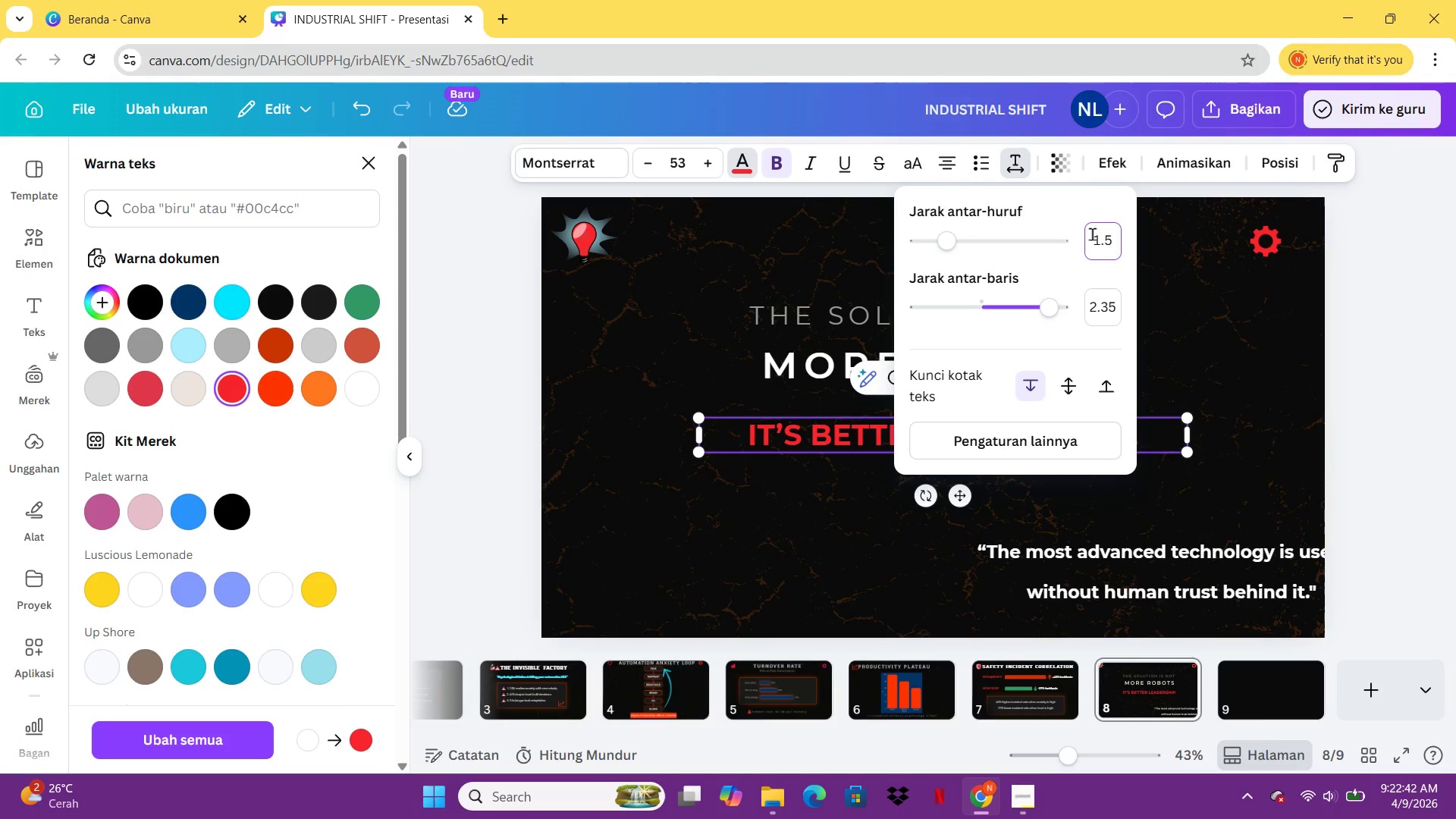 
key(Enter)
 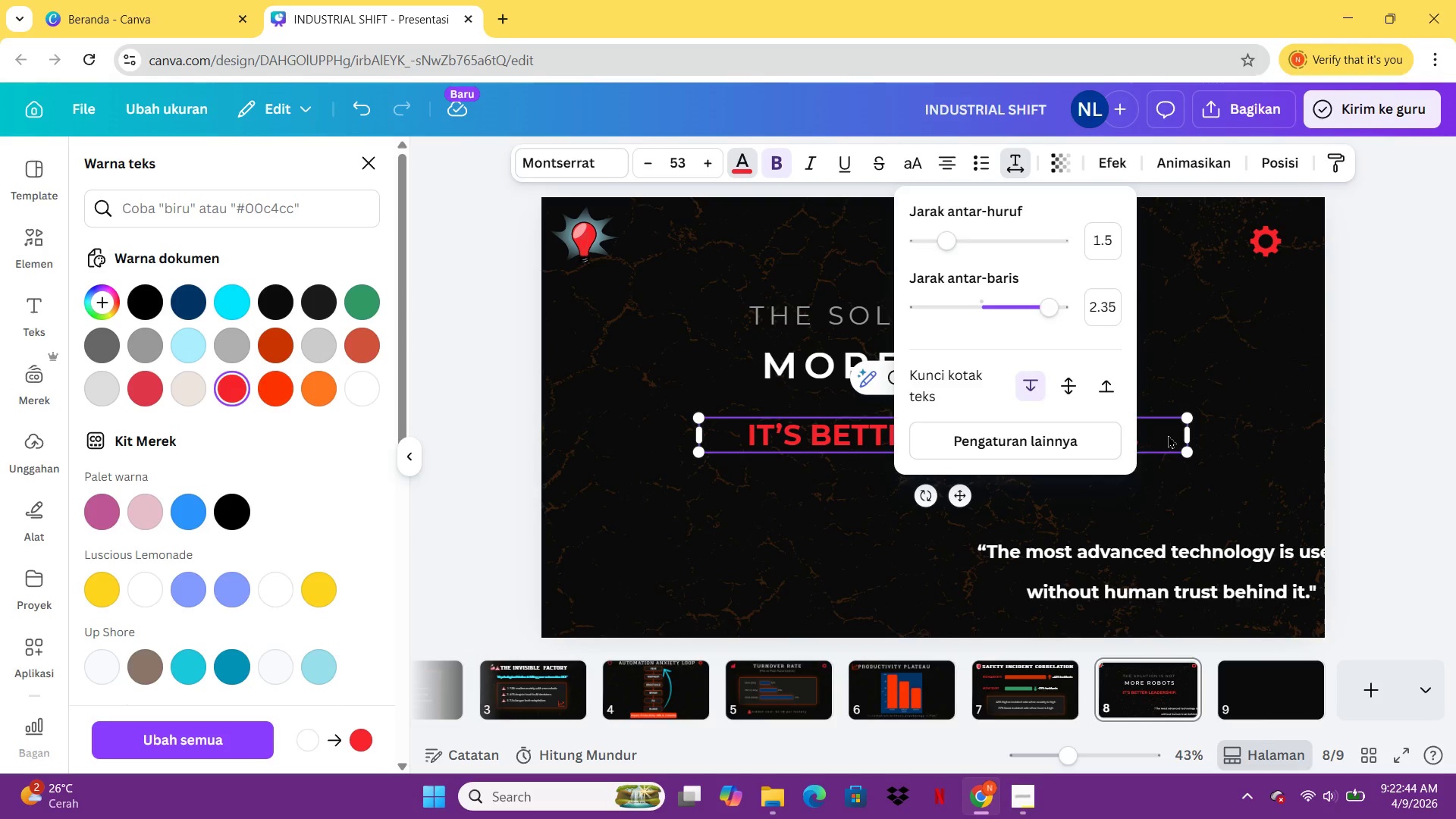 
double_click([1168, 435])
 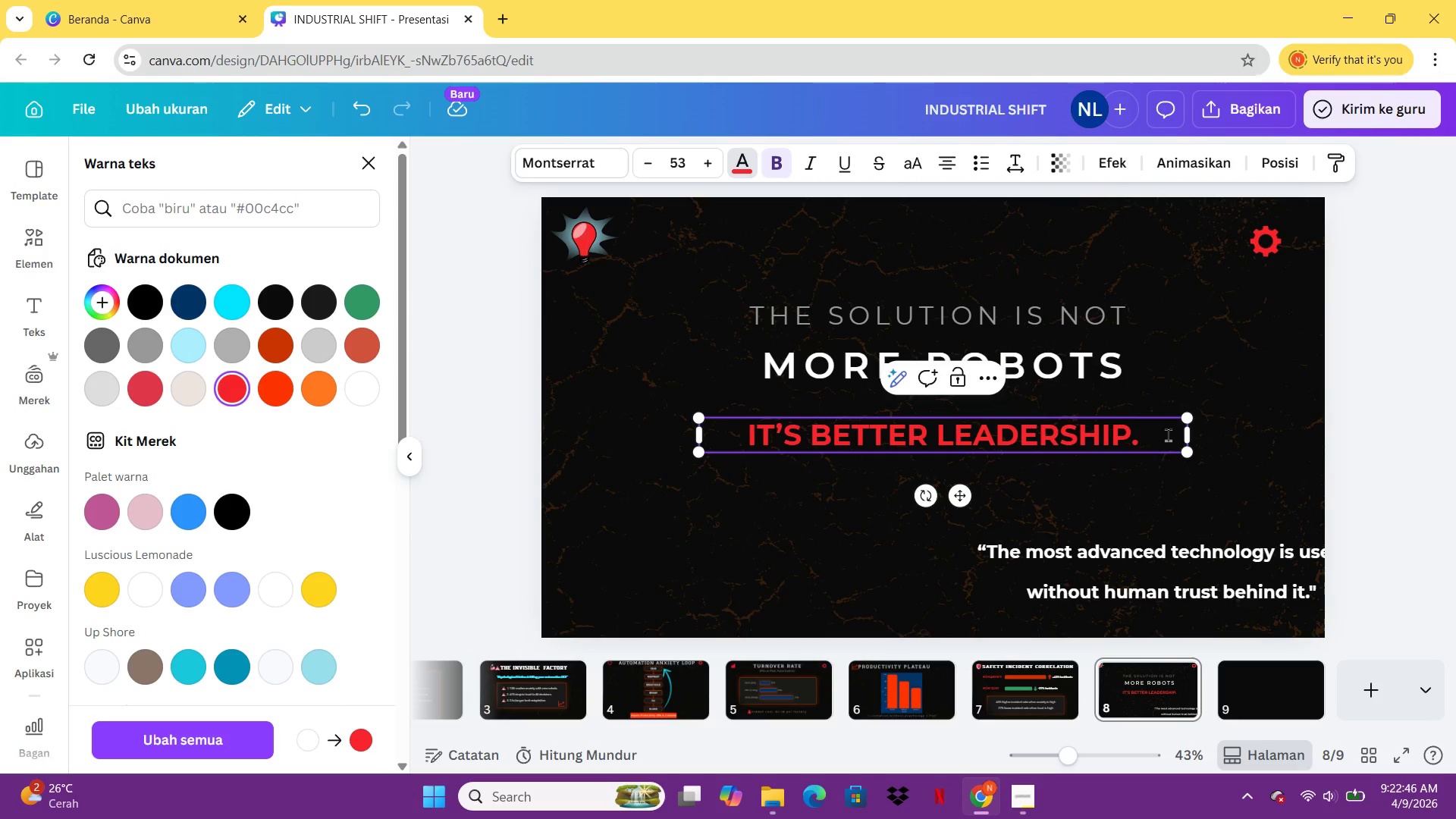 
key(Control+A)
 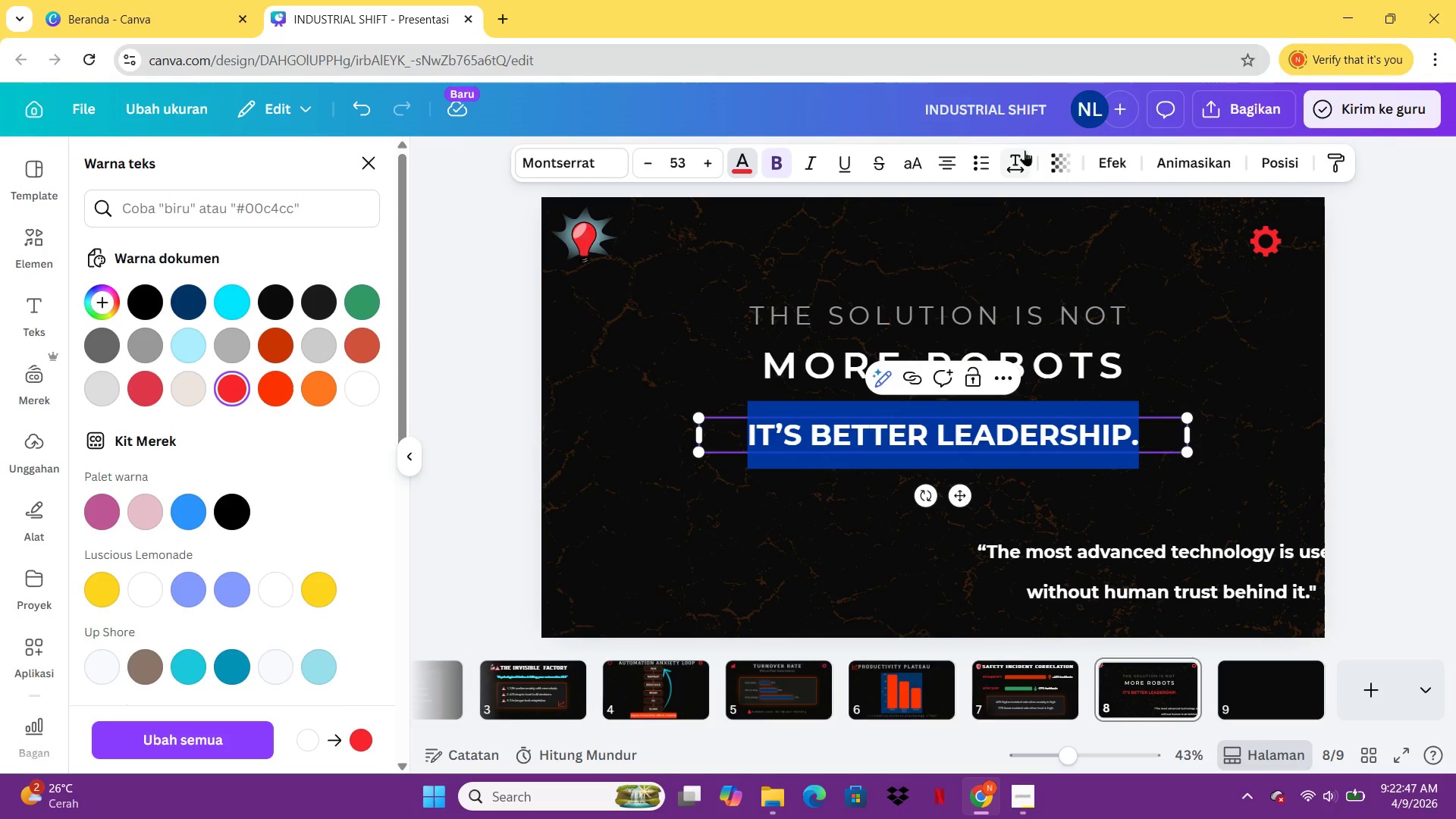 
left_click([1027, 156])
 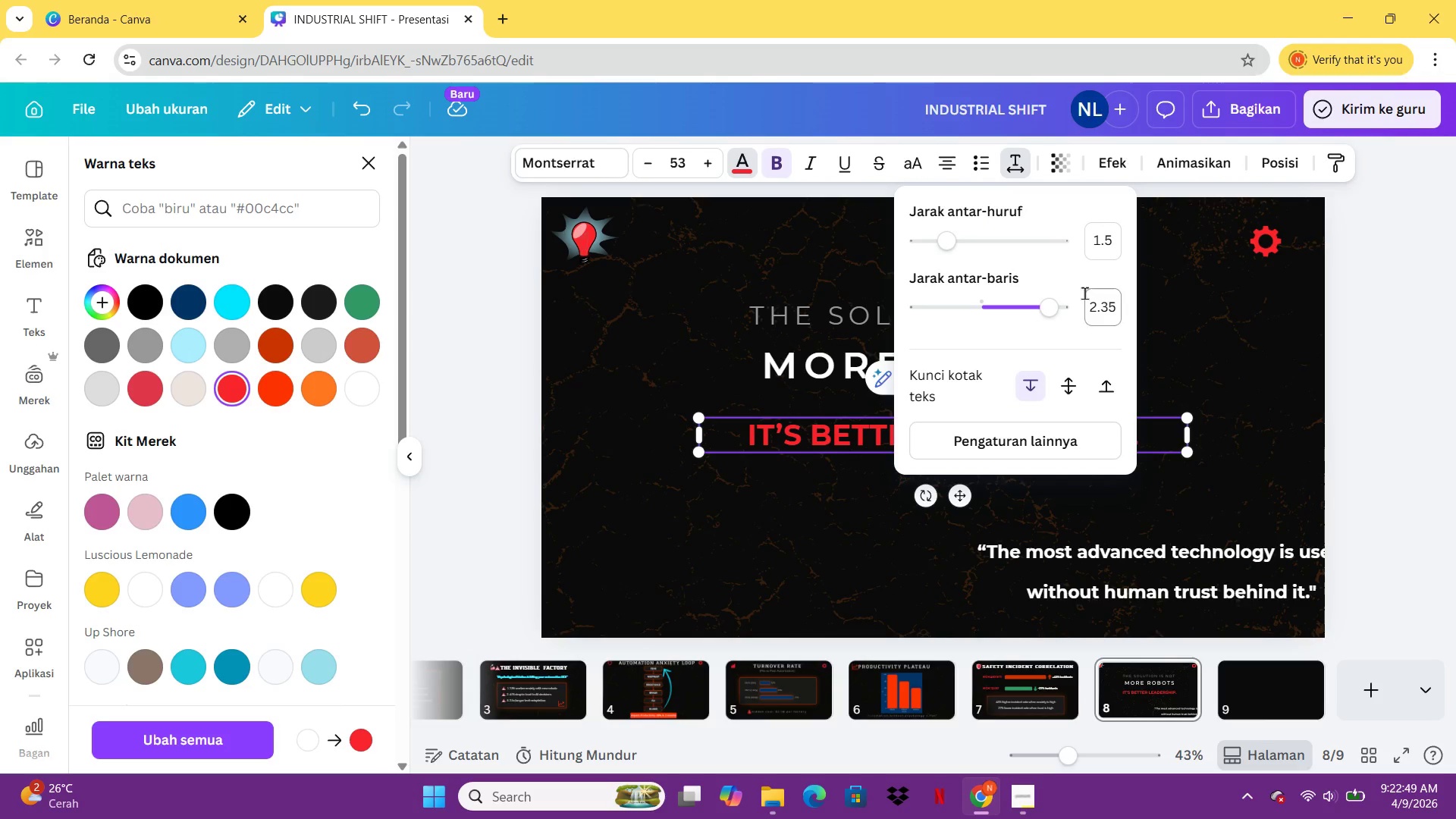 
left_click([1103, 236])
 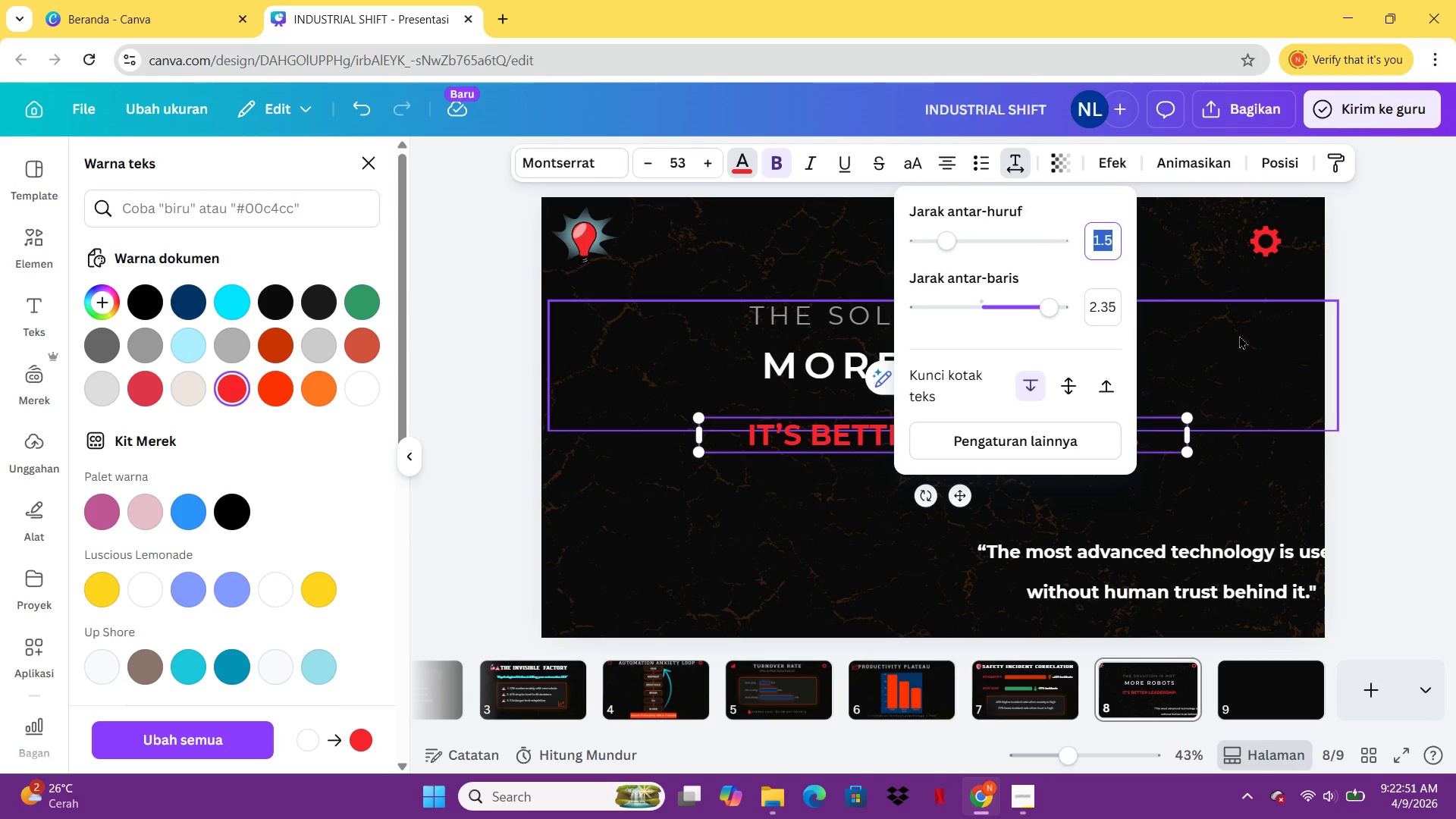 
left_click([1239, 335])
 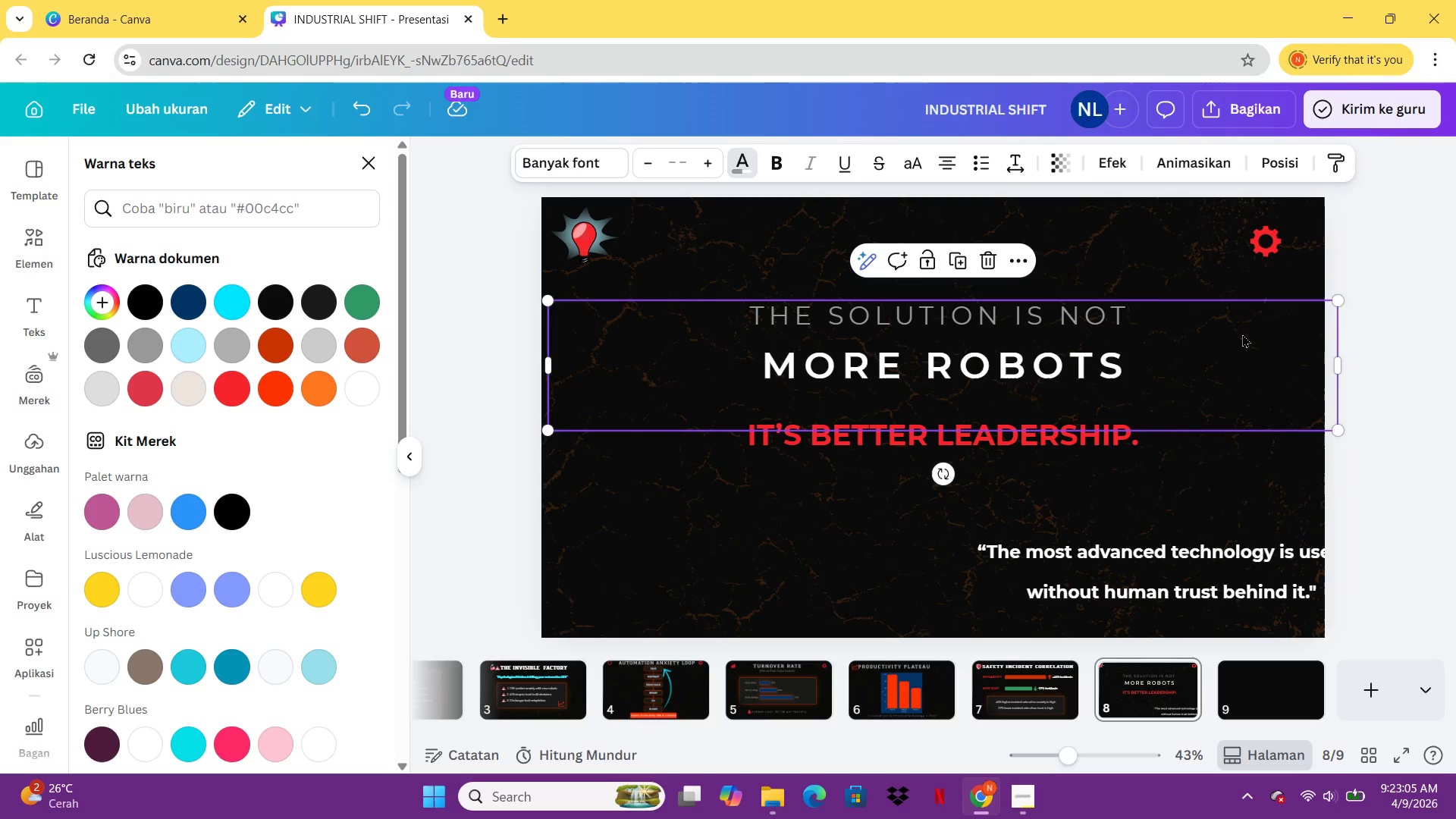 
wait(18.61)
 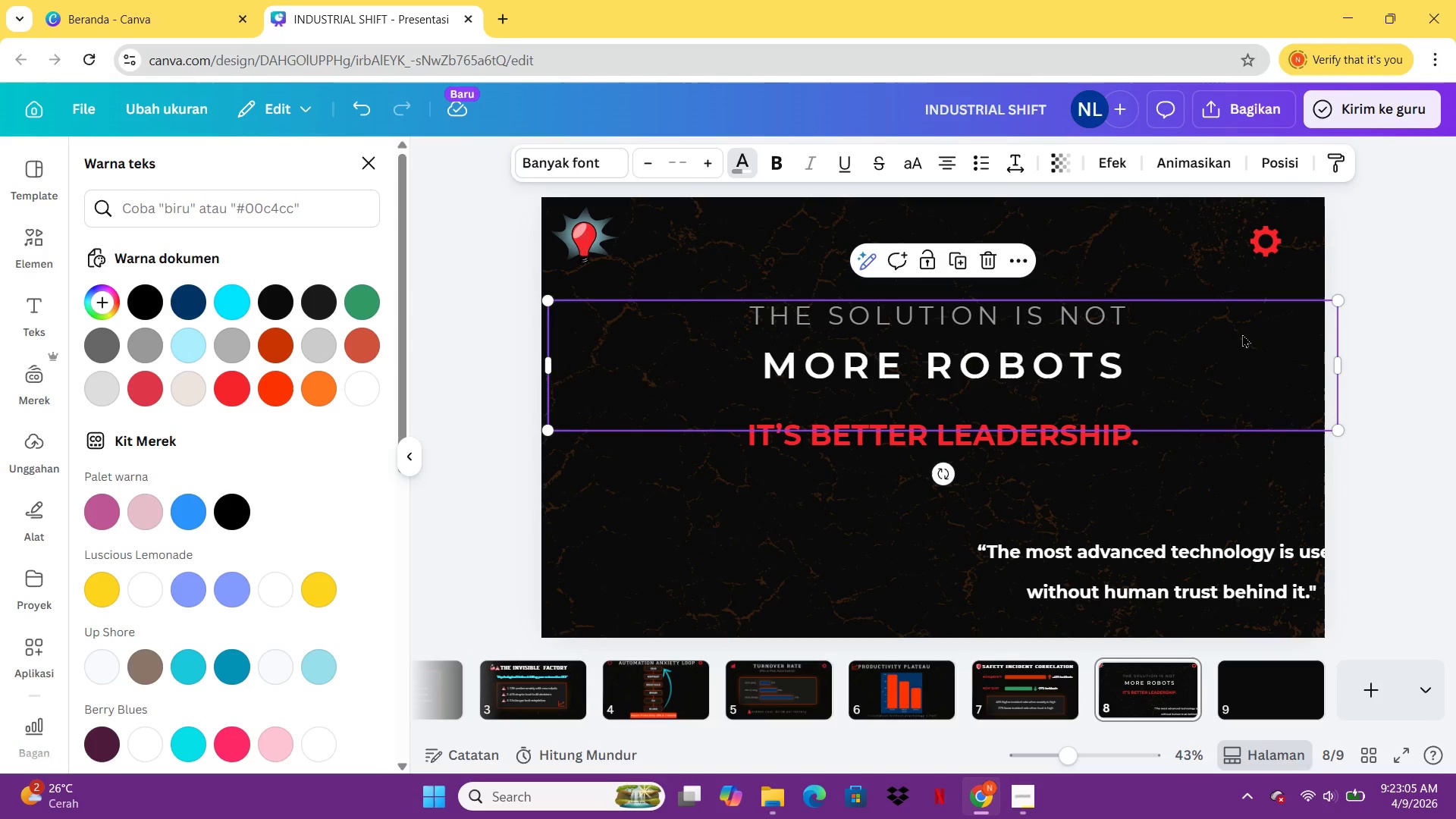 
left_click_drag(start_coordinate=[1078, 455], to_coordinate=[1073, 393])
 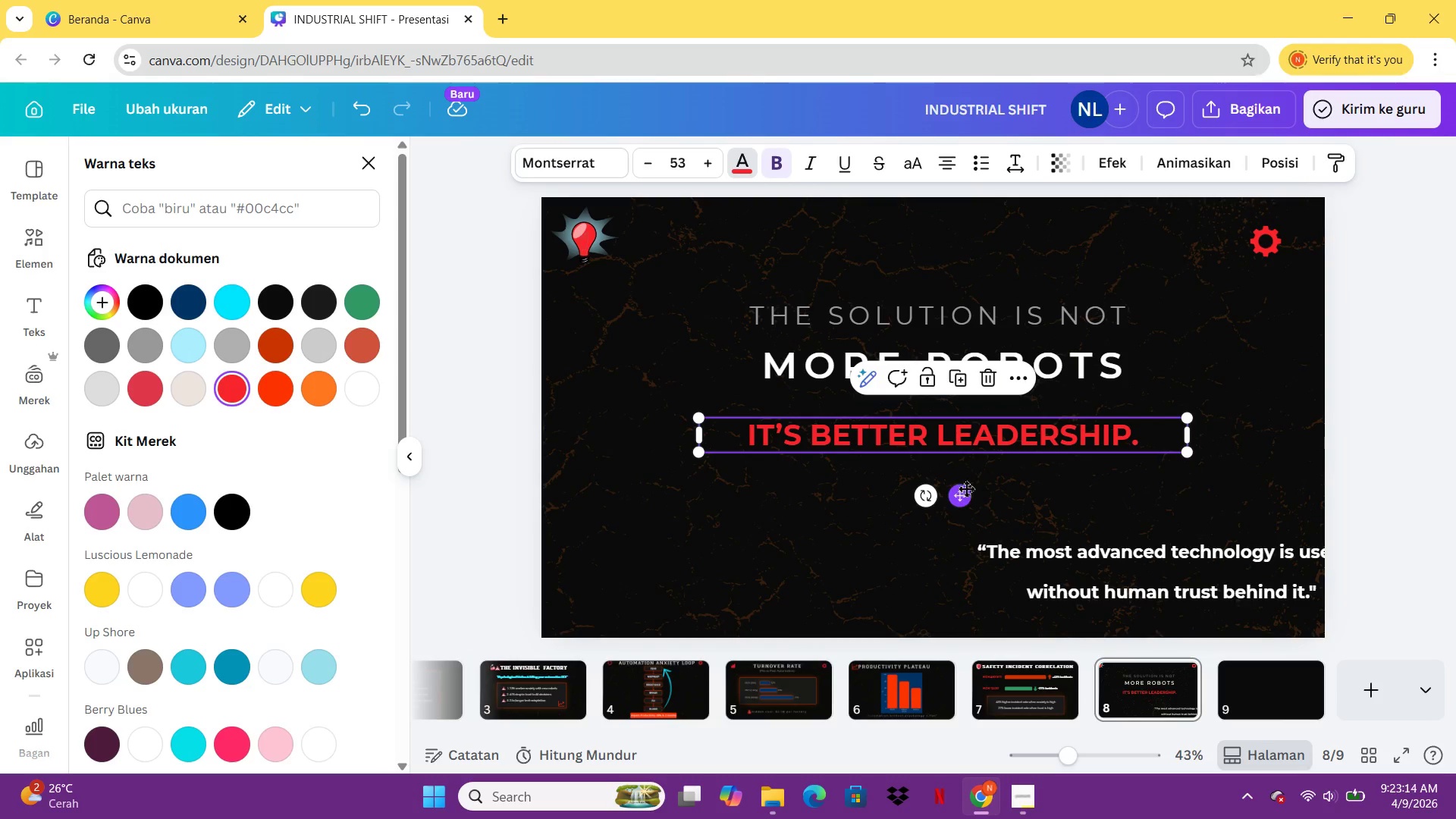 
left_click_drag(start_coordinate=[962, 494], to_coordinate=[965, 475])
 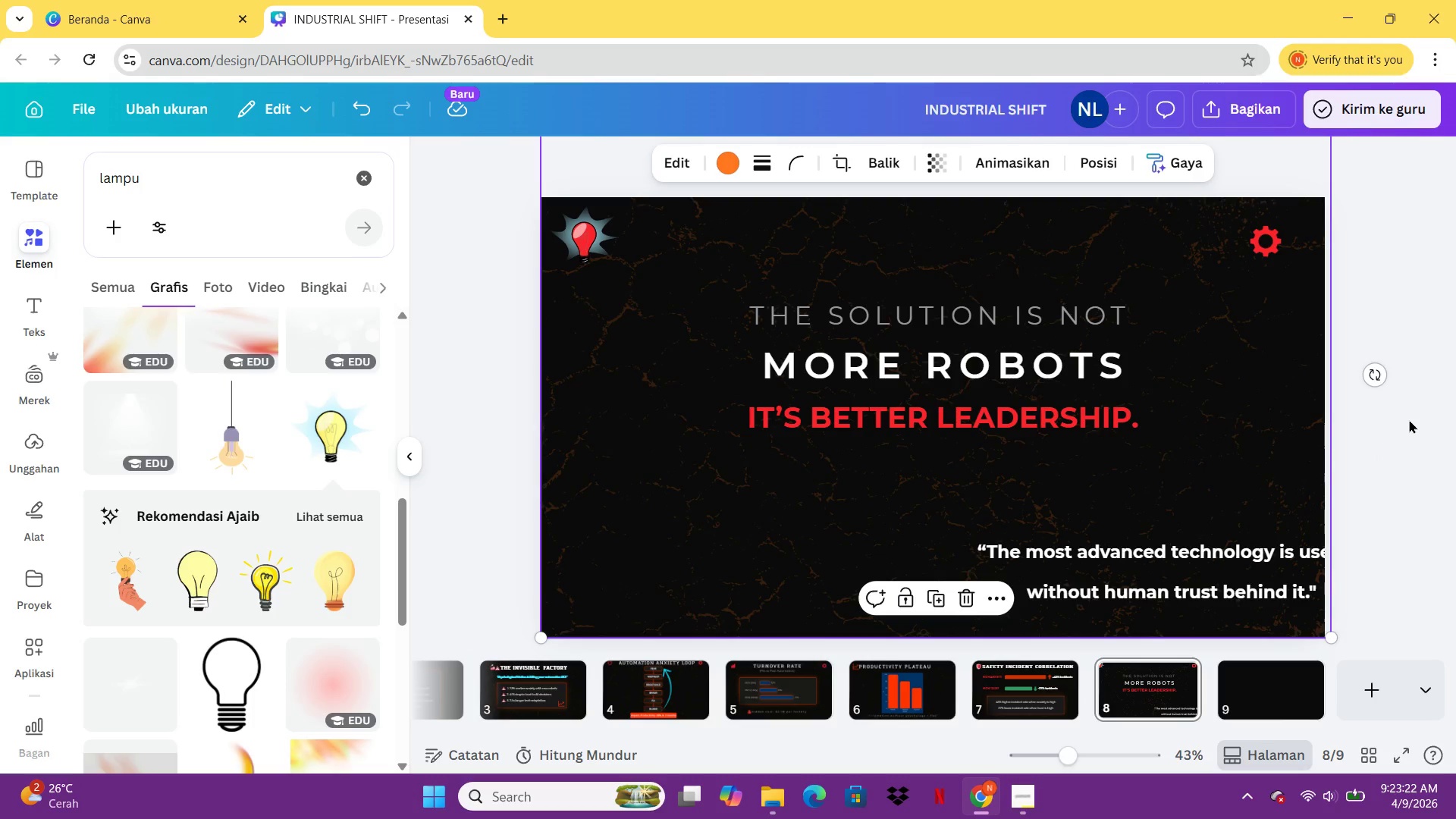 
wait(10.16)
 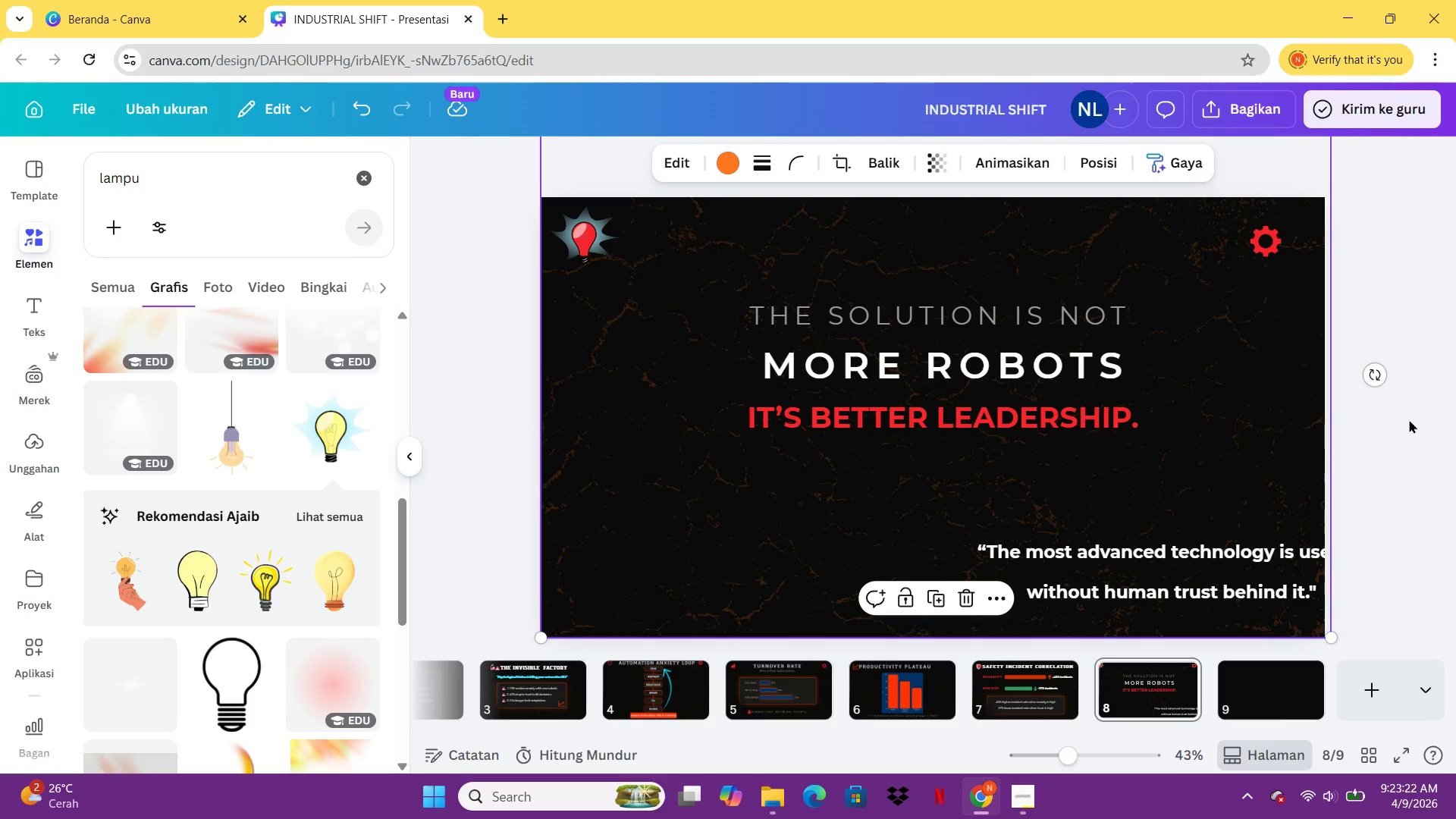 
left_click([774, 689])
 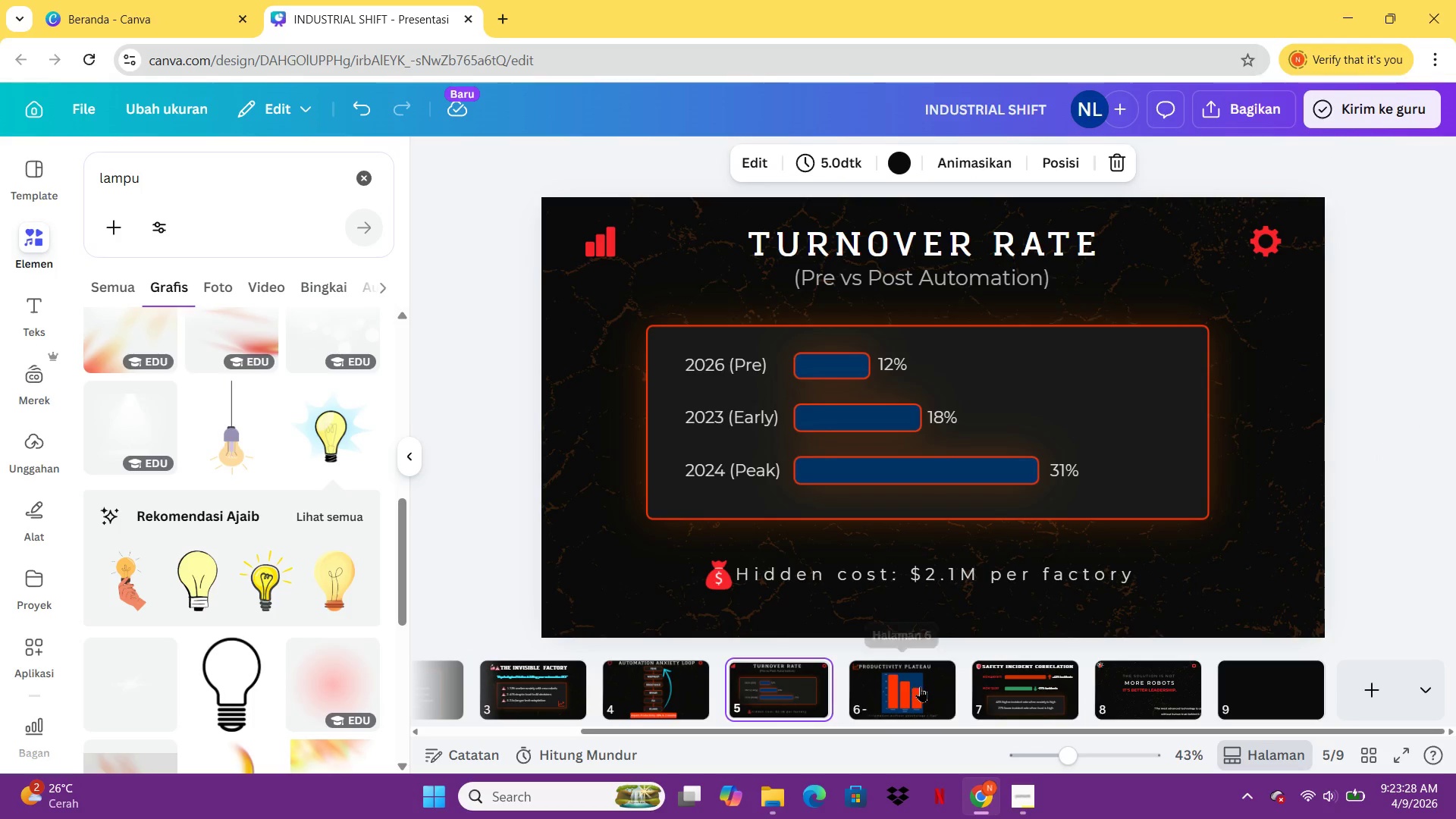 
left_click([921, 686])
 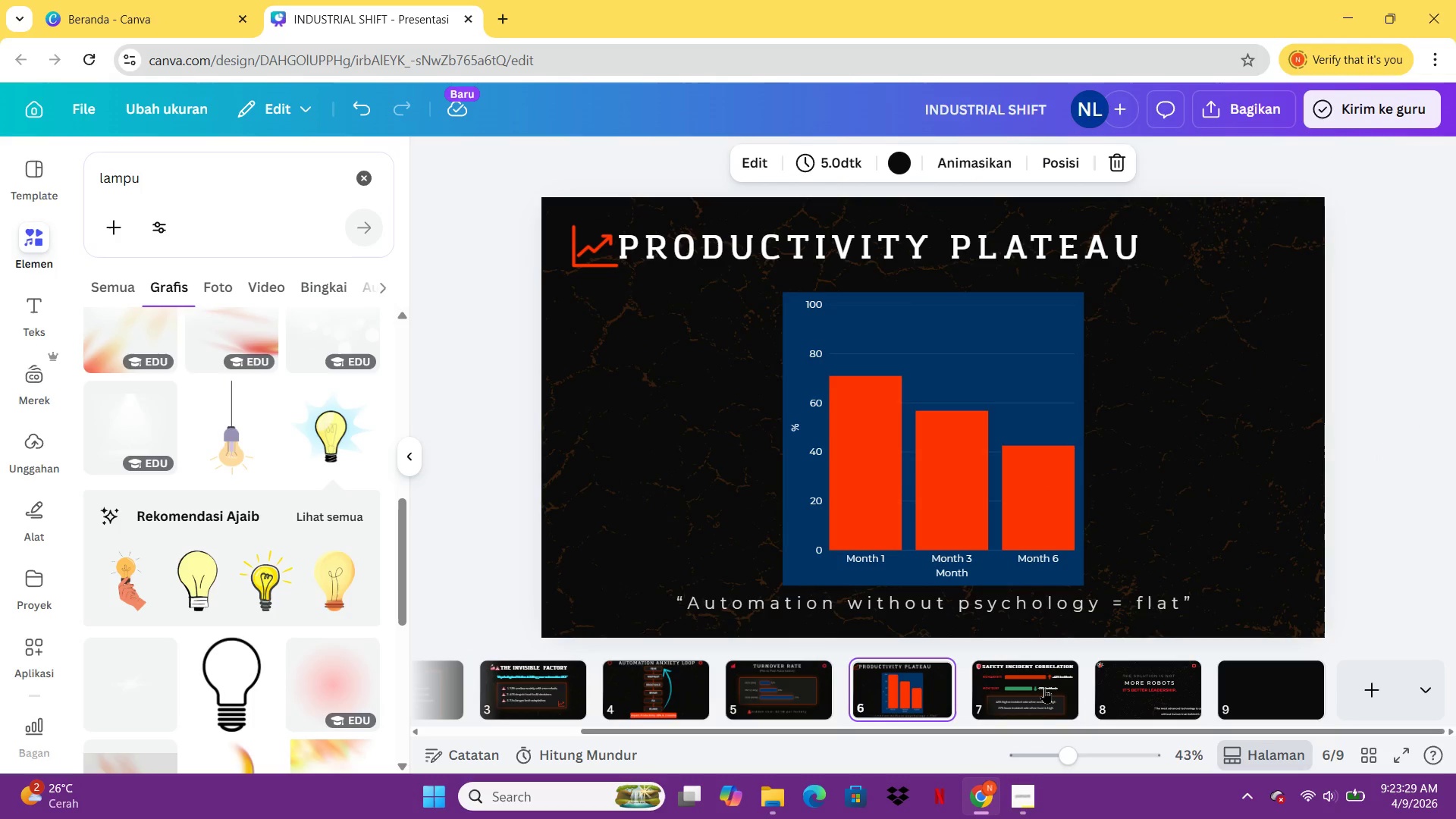 
left_click([1044, 688])
 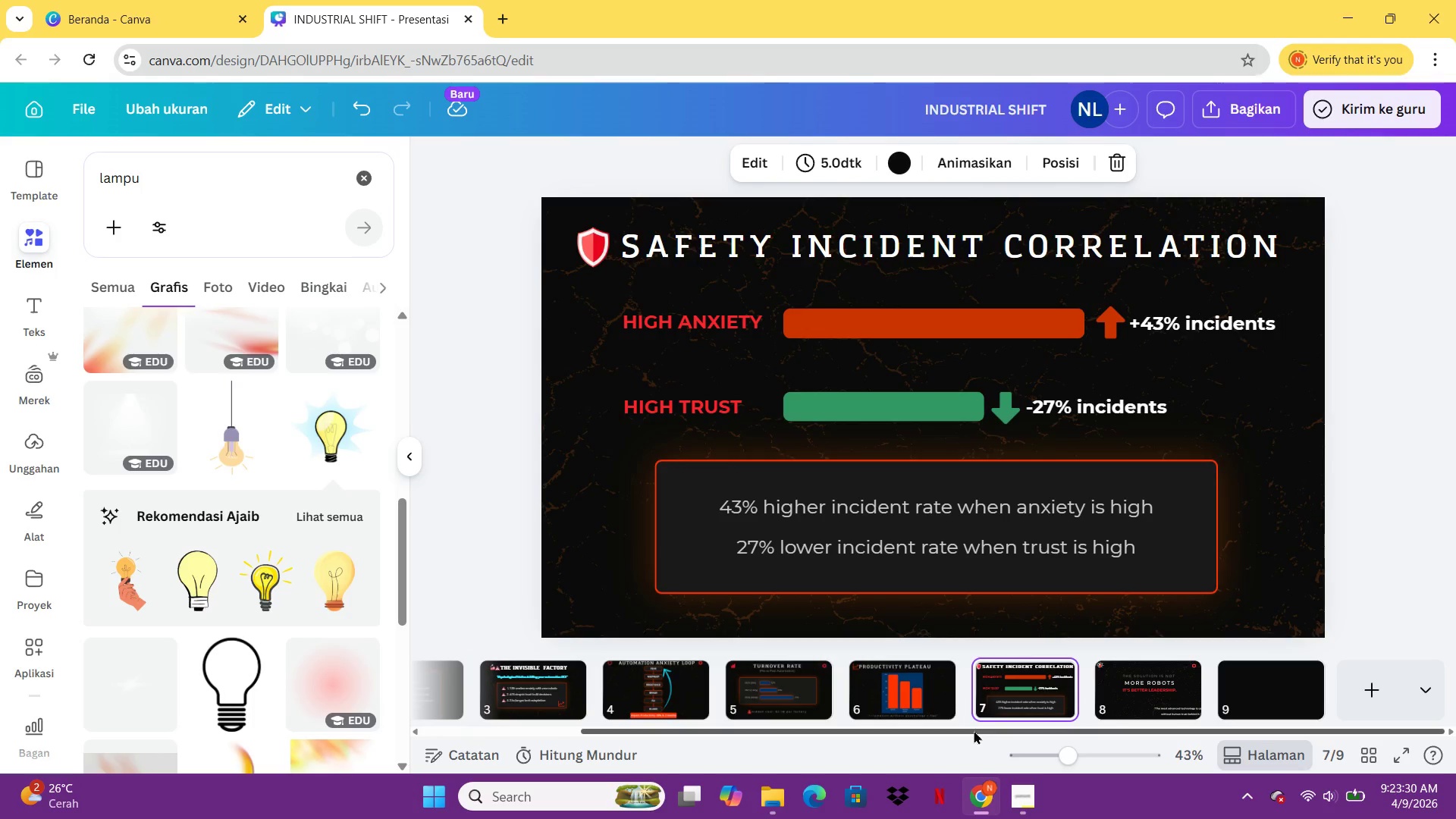 
left_click_drag(start_coordinate=[970, 736], to_coordinate=[611, 745])
 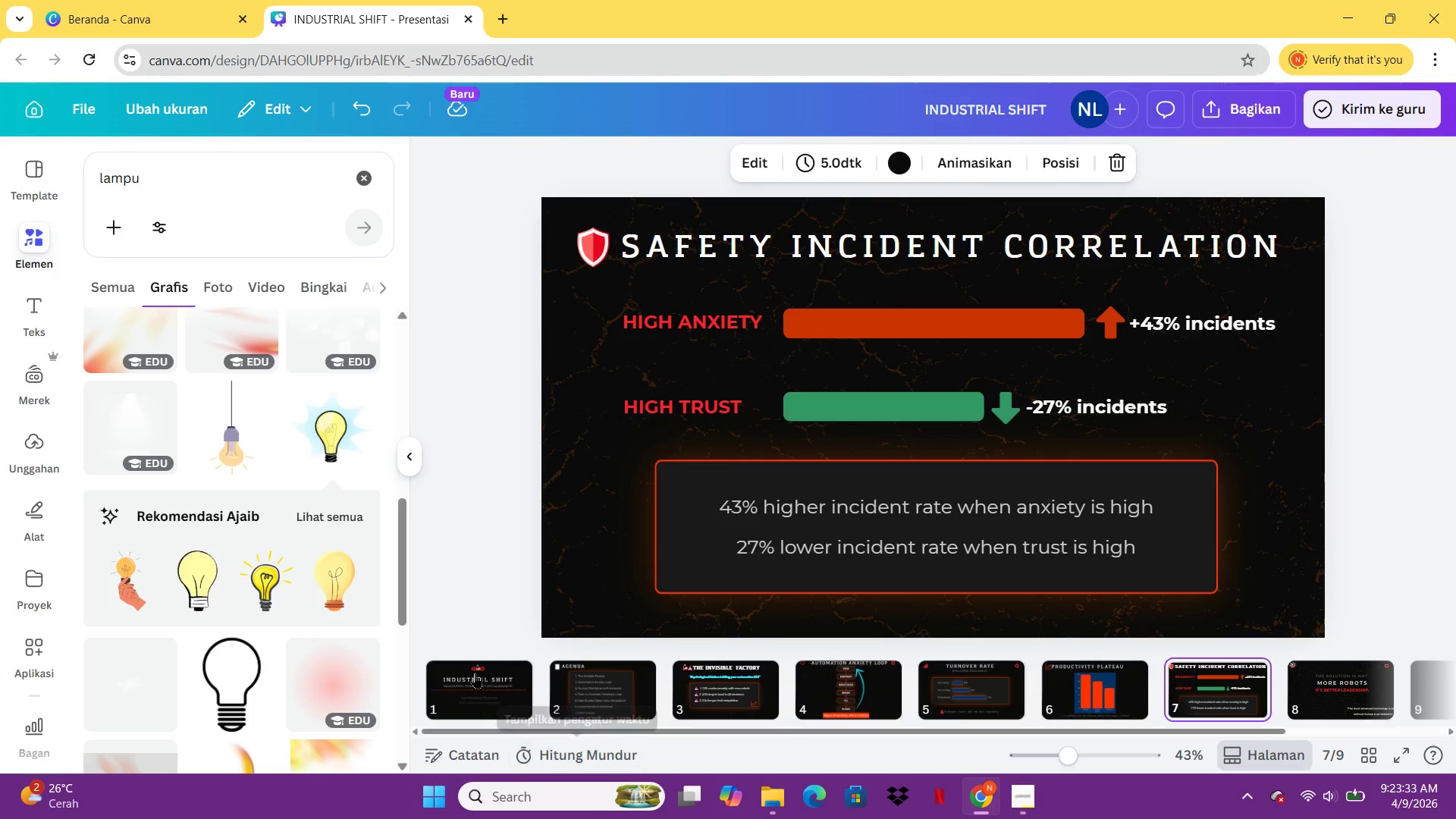 
left_click([499, 678])
 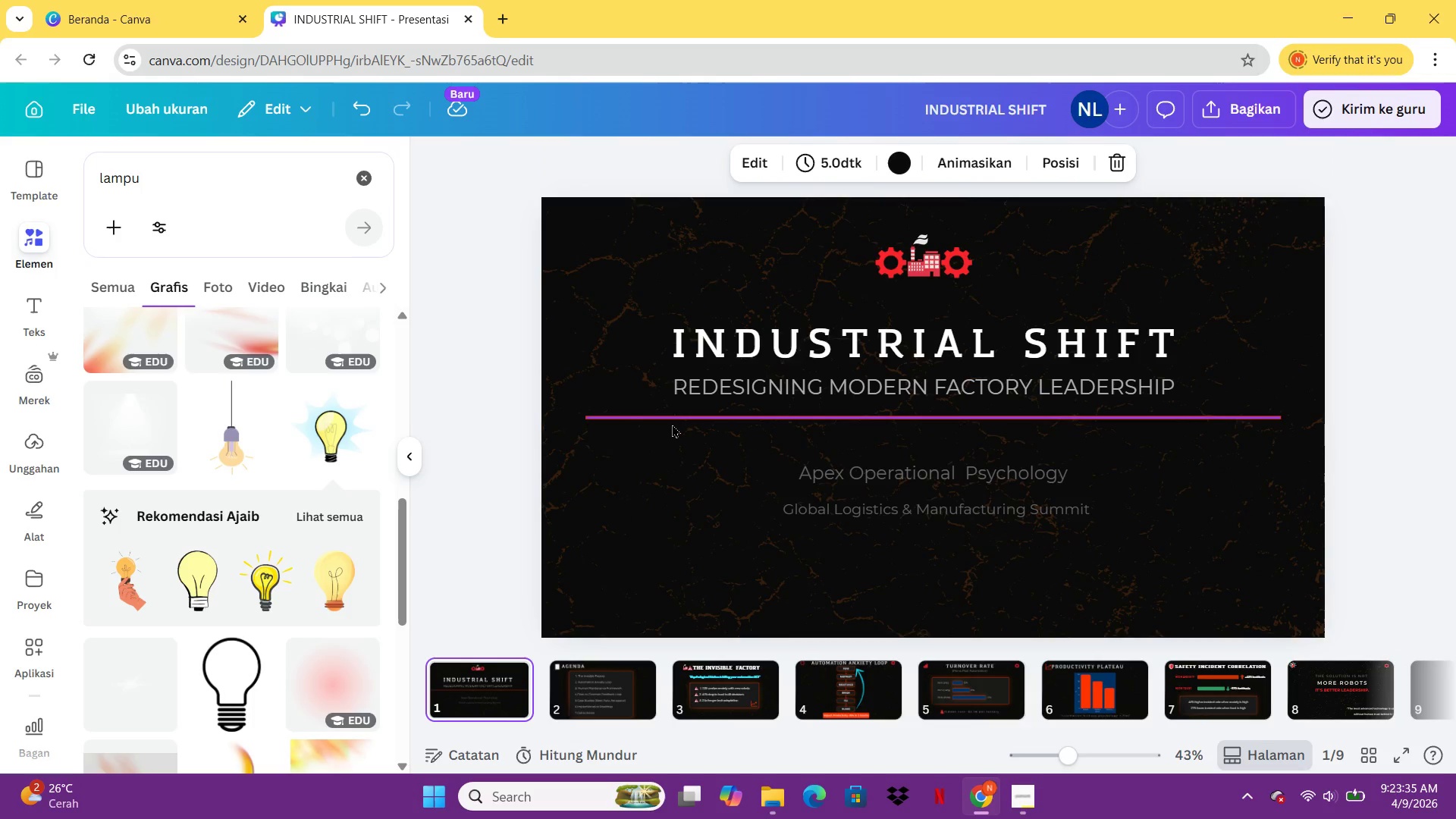 
left_click([672, 424])
 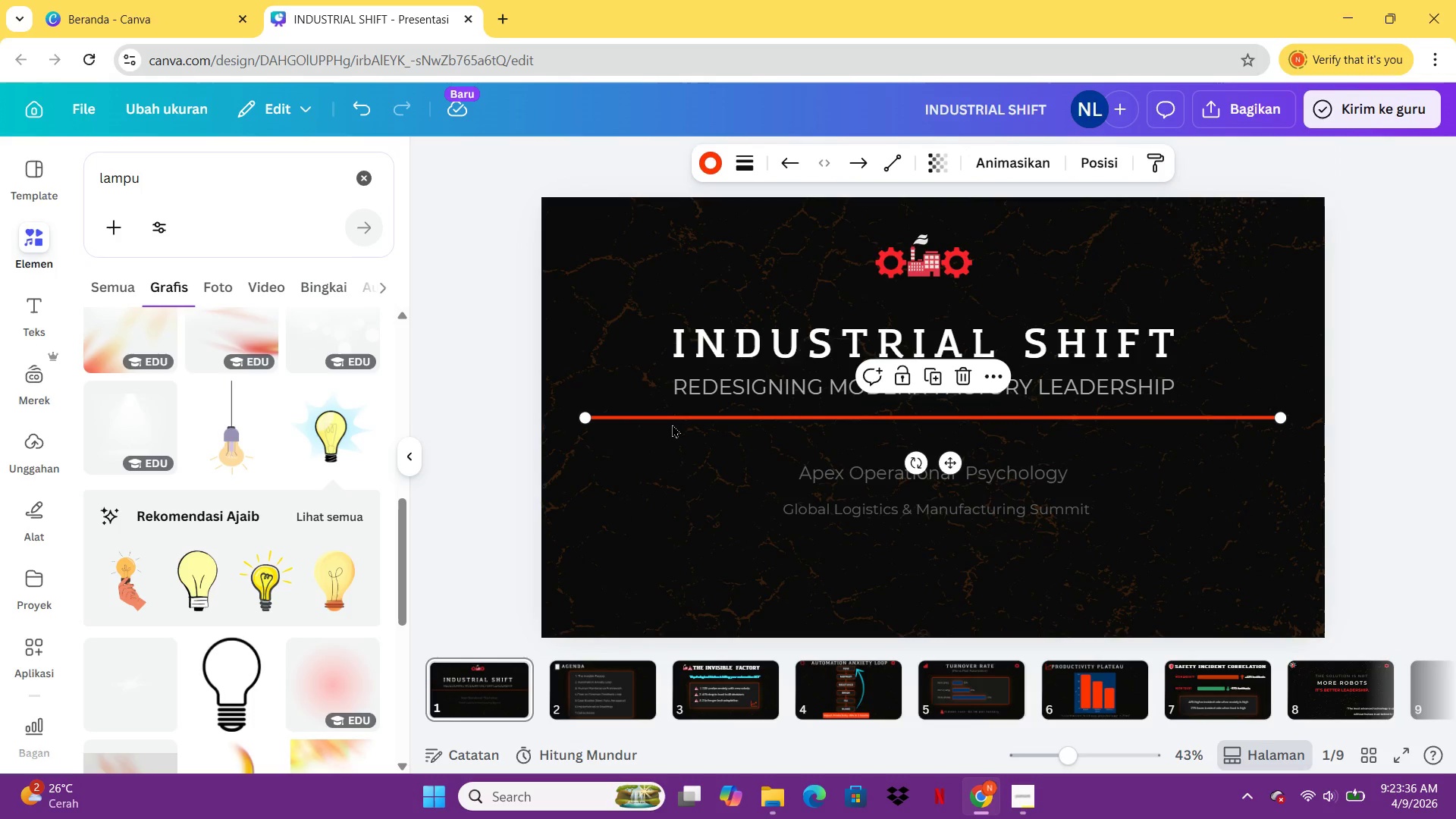 
key(Control+ControlLeft)
 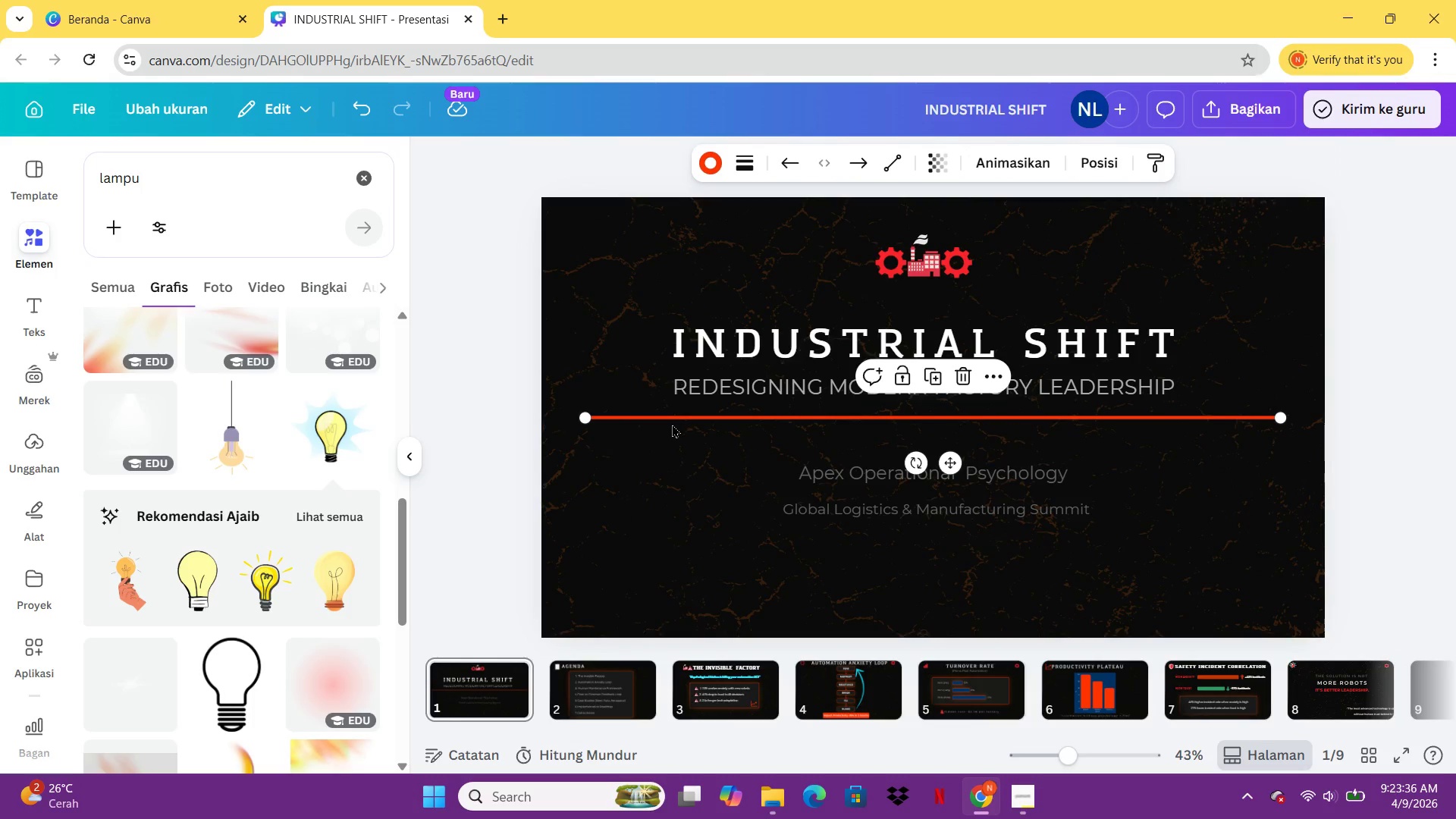 
key(Control+C)
 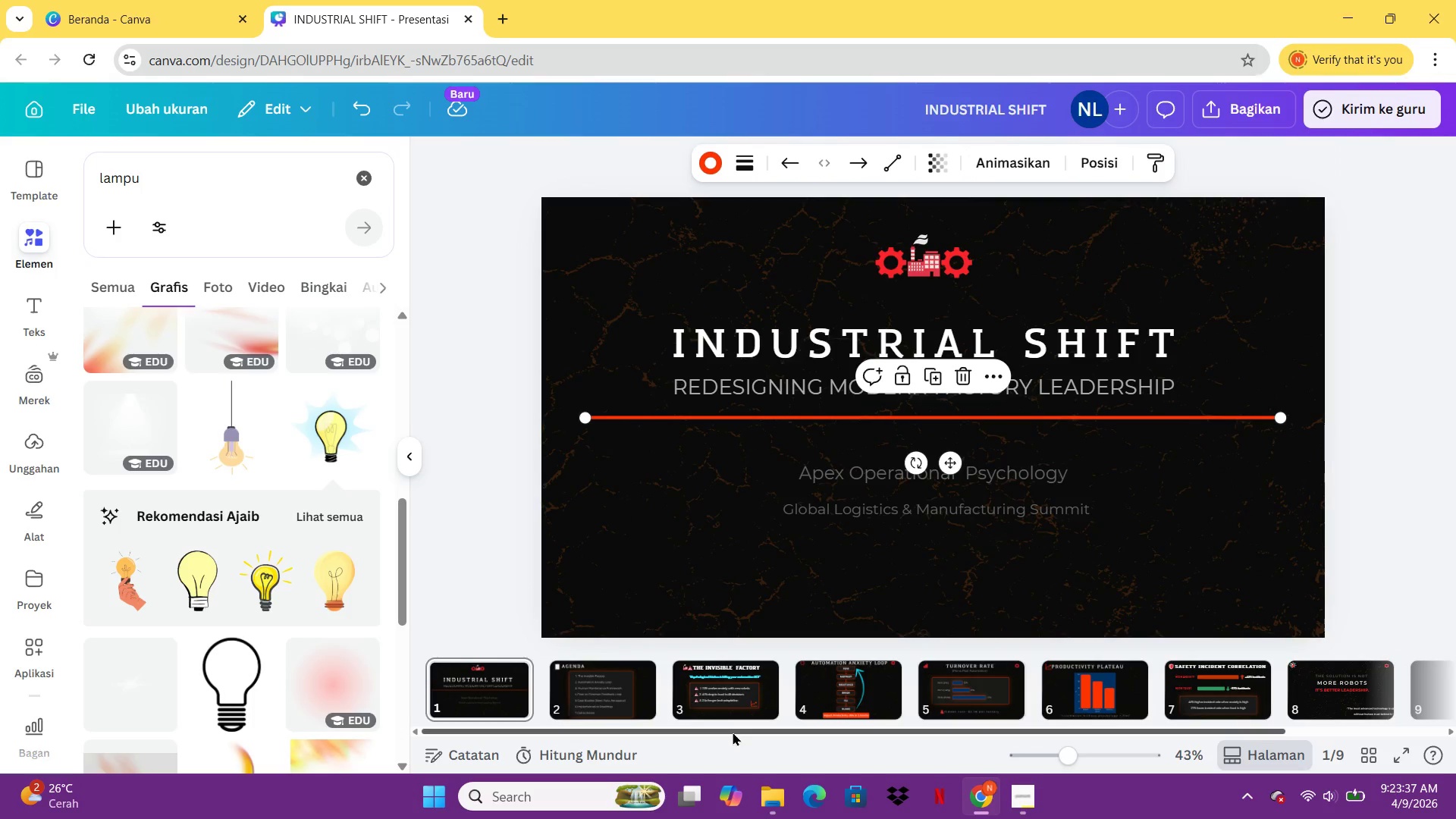 
left_click_drag(start_coordinate=[733, 732], to_coordinate=[1086, 753])
 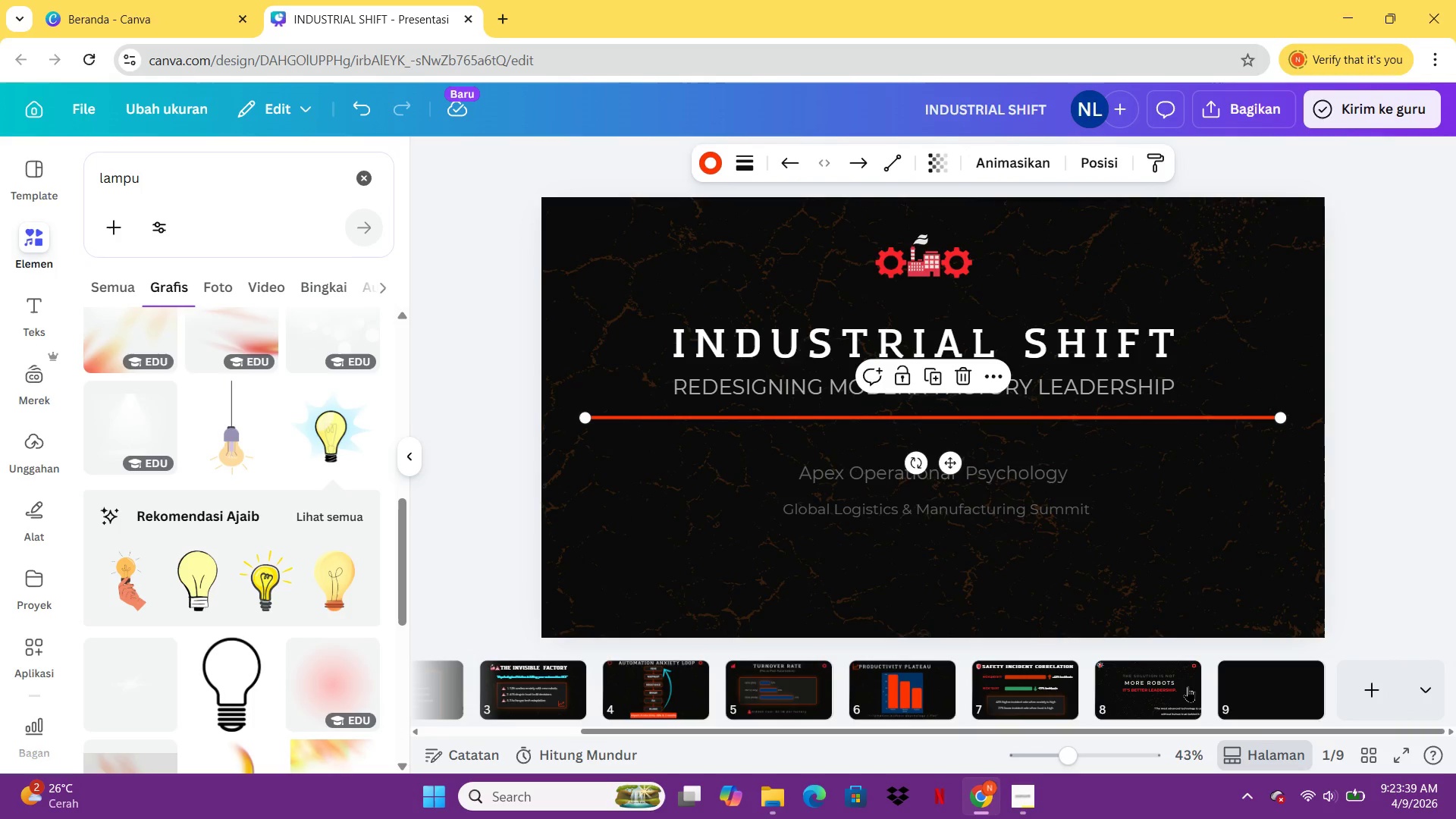 
left_click([1172, 685])
 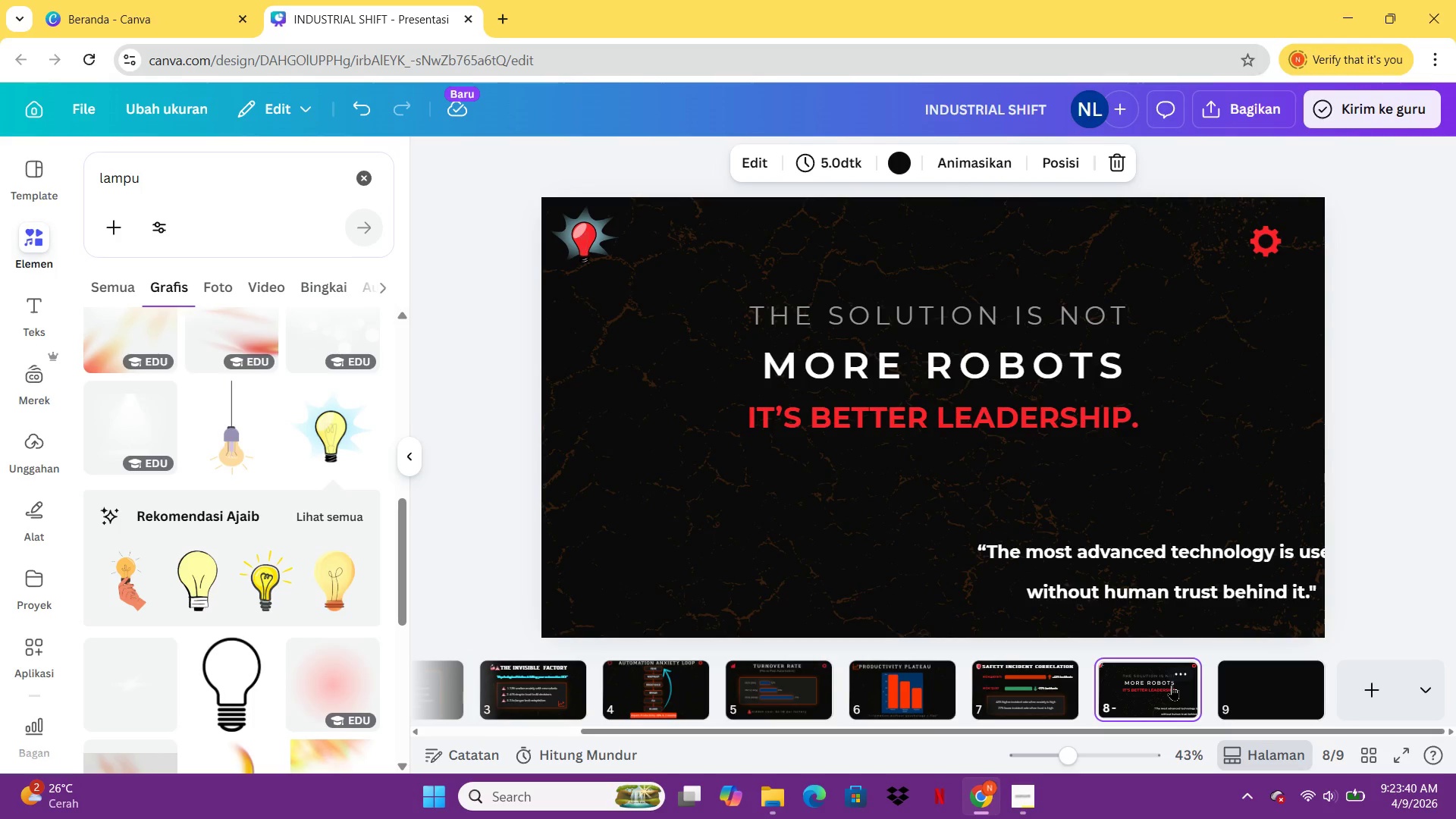 
key(Control+ControlLeft)
 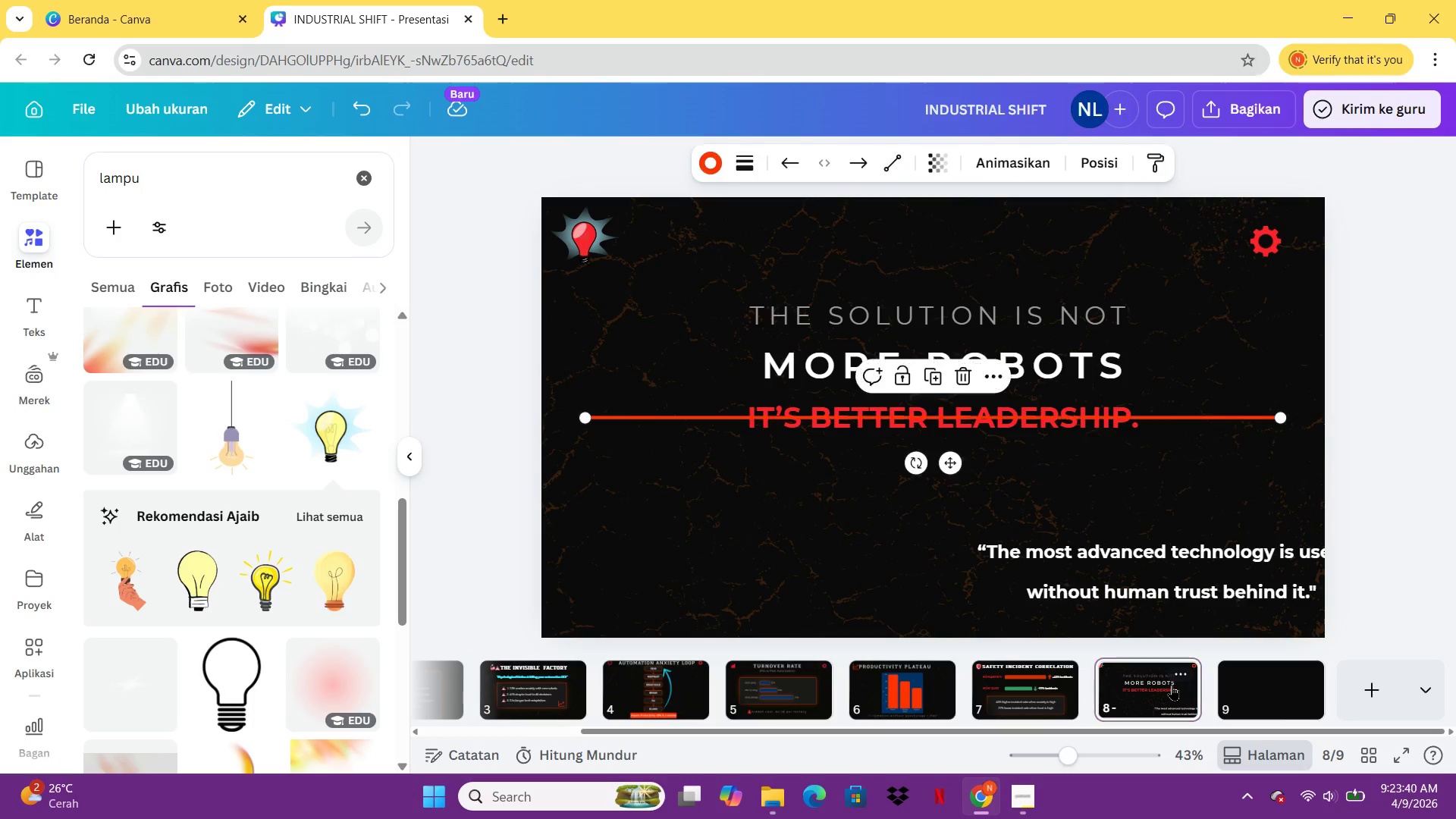 
key(Control+V)
 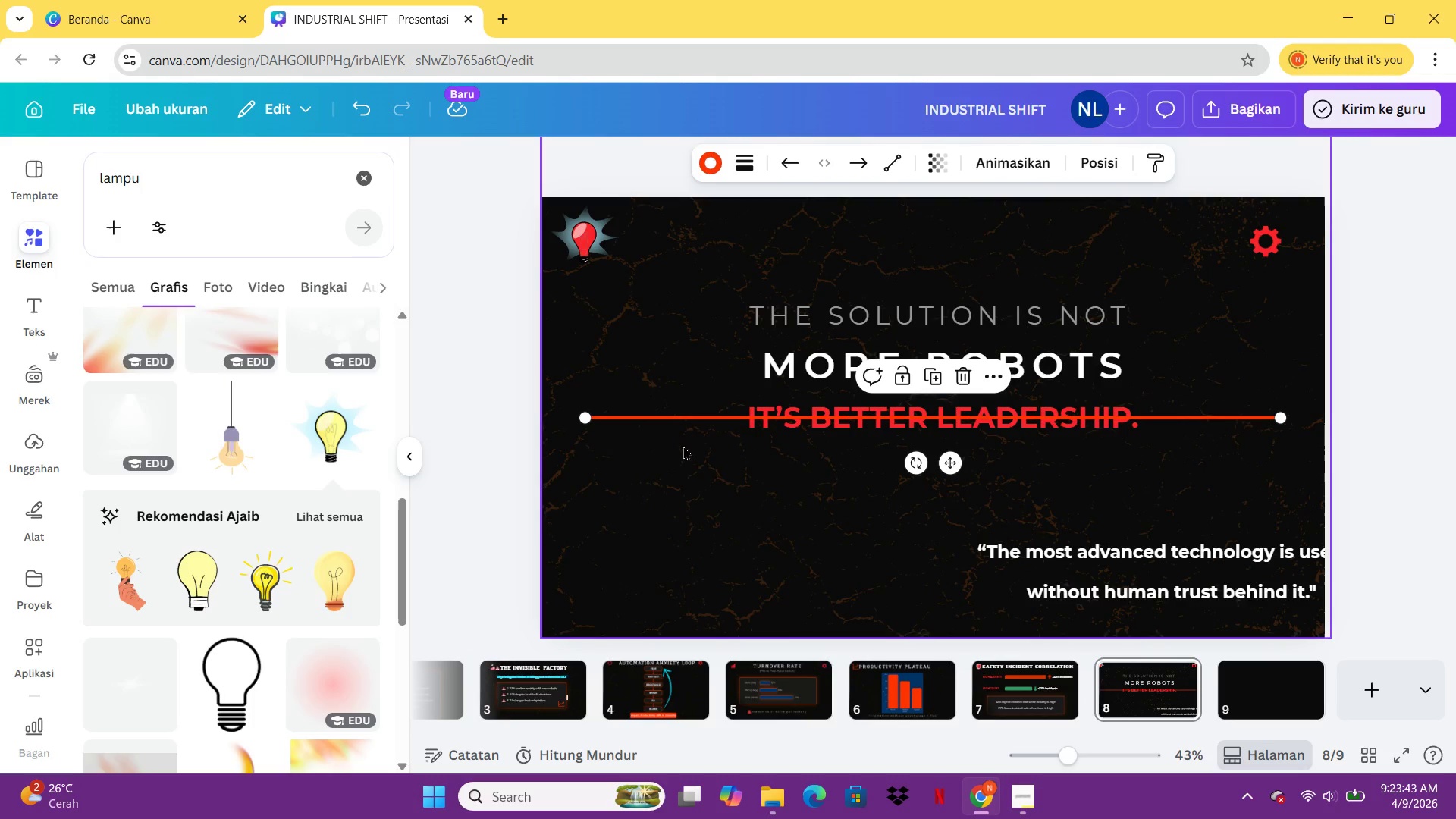 
left_click_drag(start_coordinate=[607, 418], to_coordinate=[614, 462])
 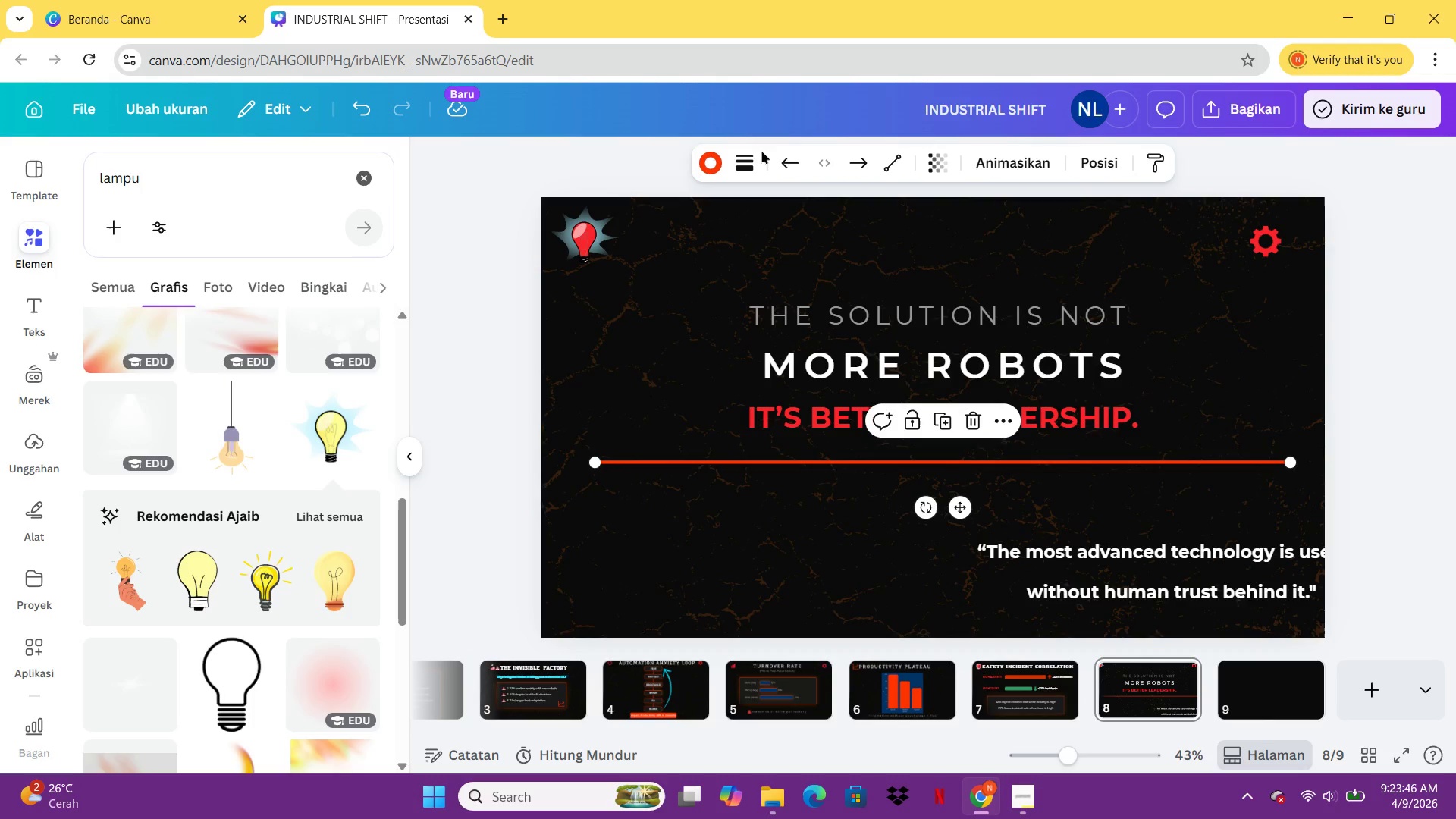 
left_click([751, 155])
 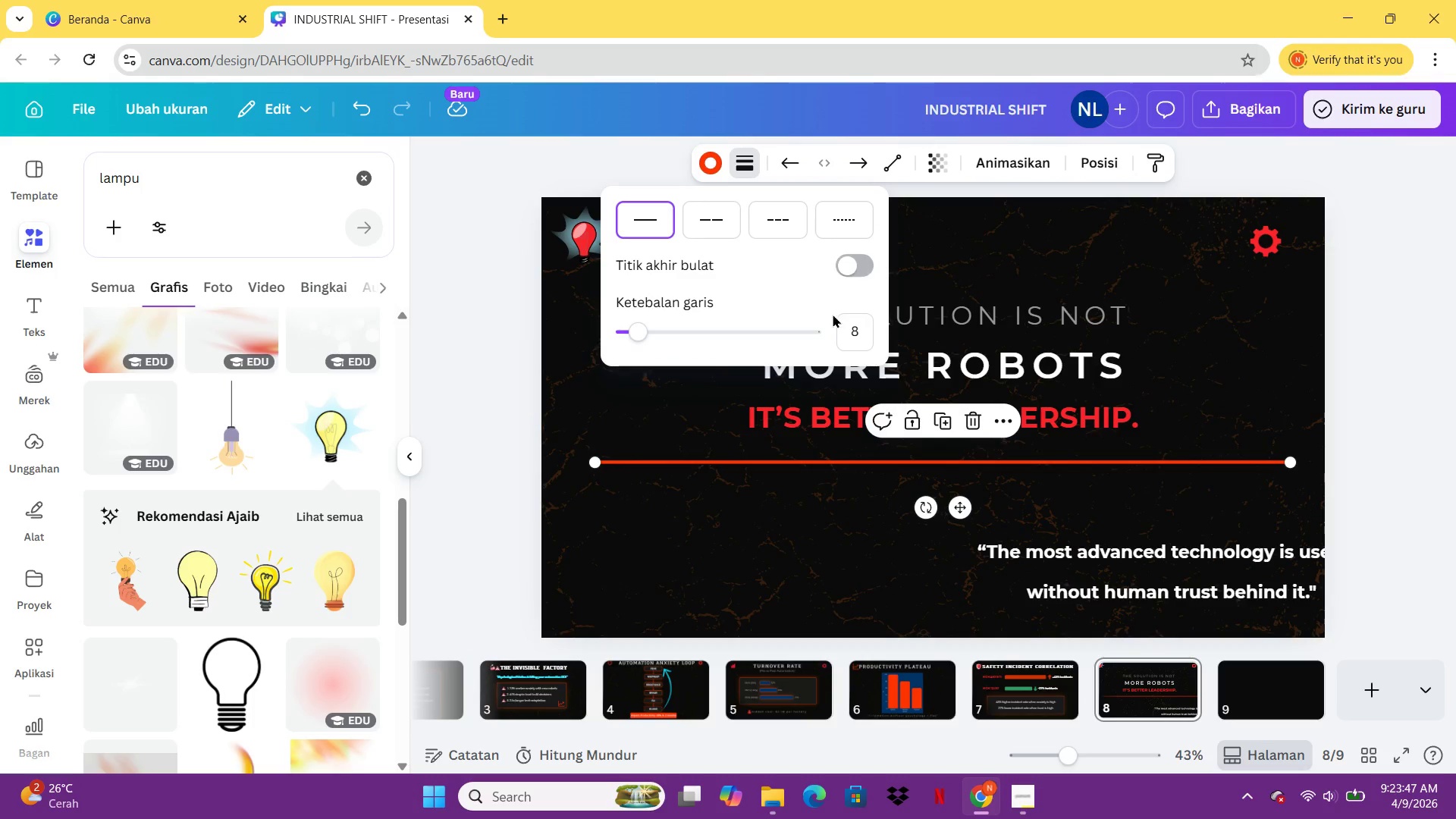 
left_click([861, 331])
 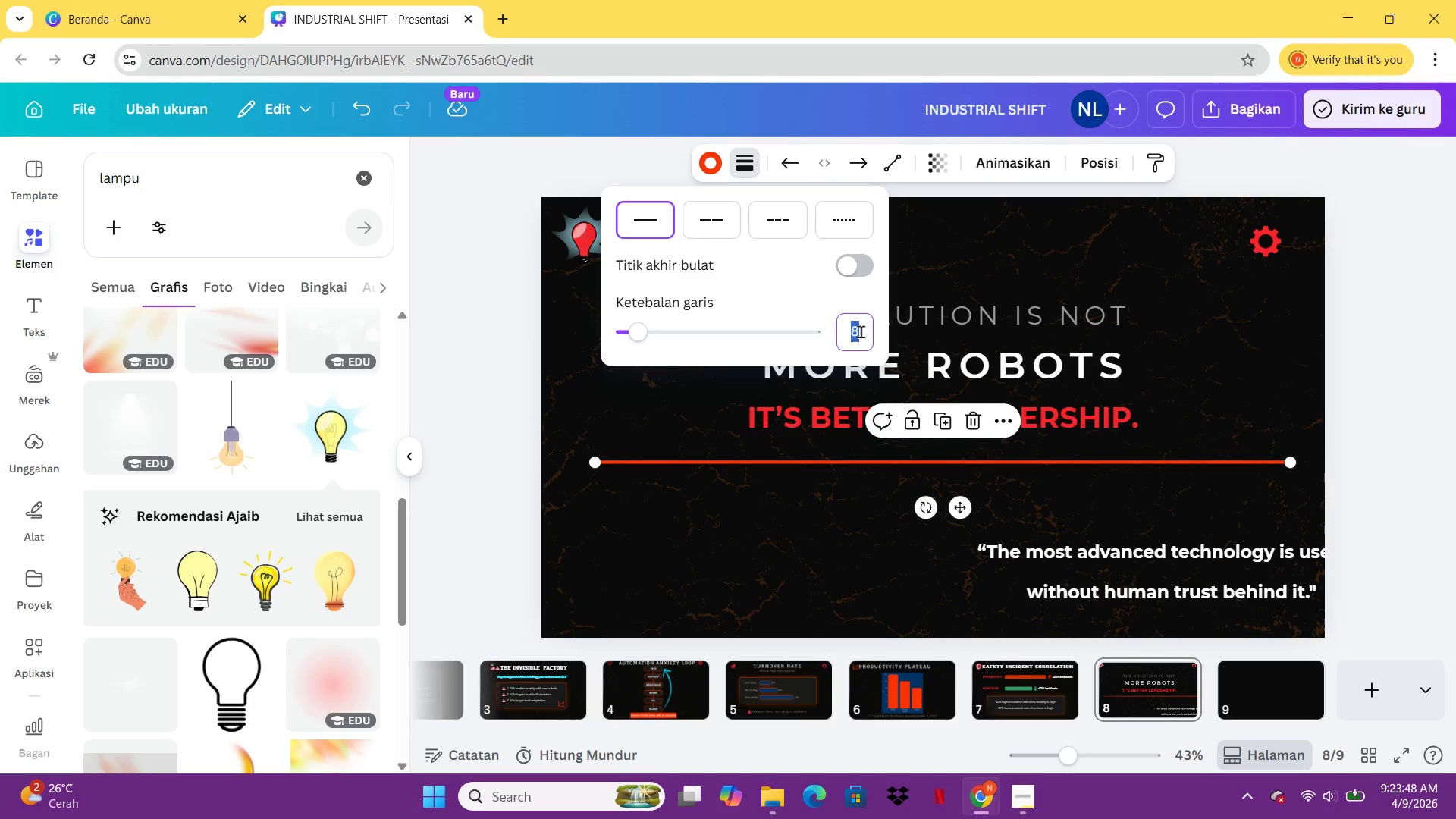 
key(4)
 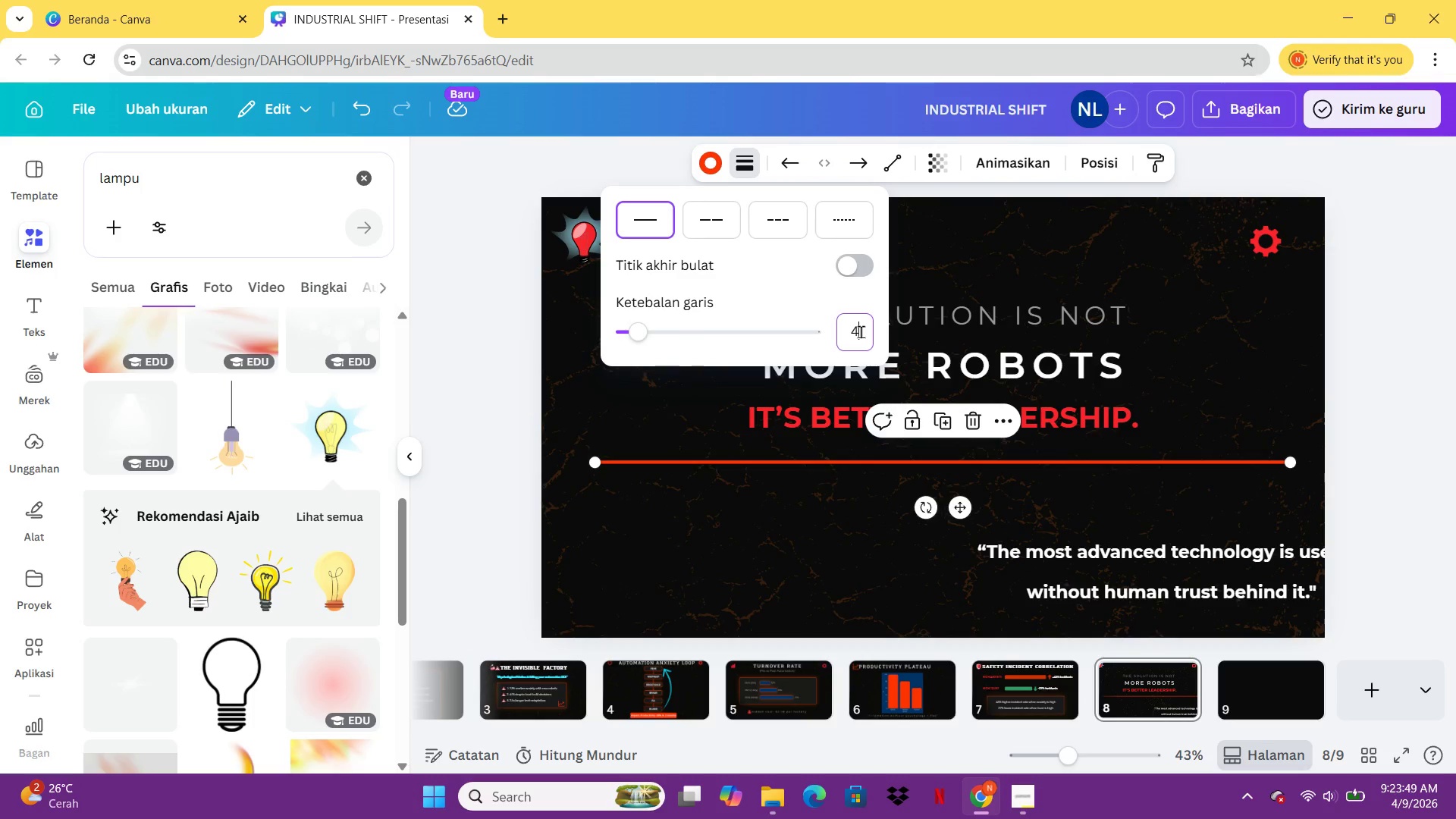 
key(Enter)
 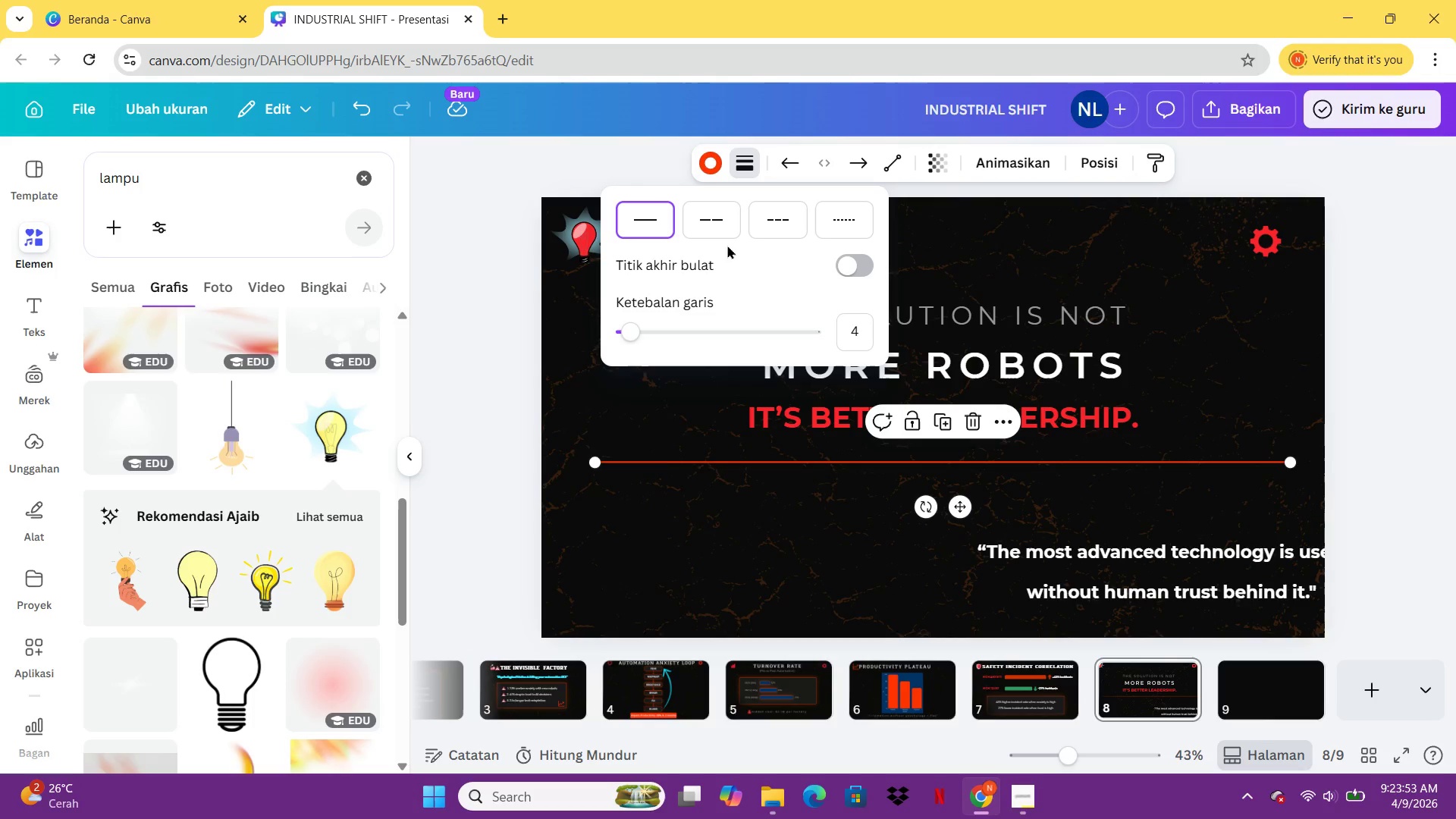 
wait(5.61)
 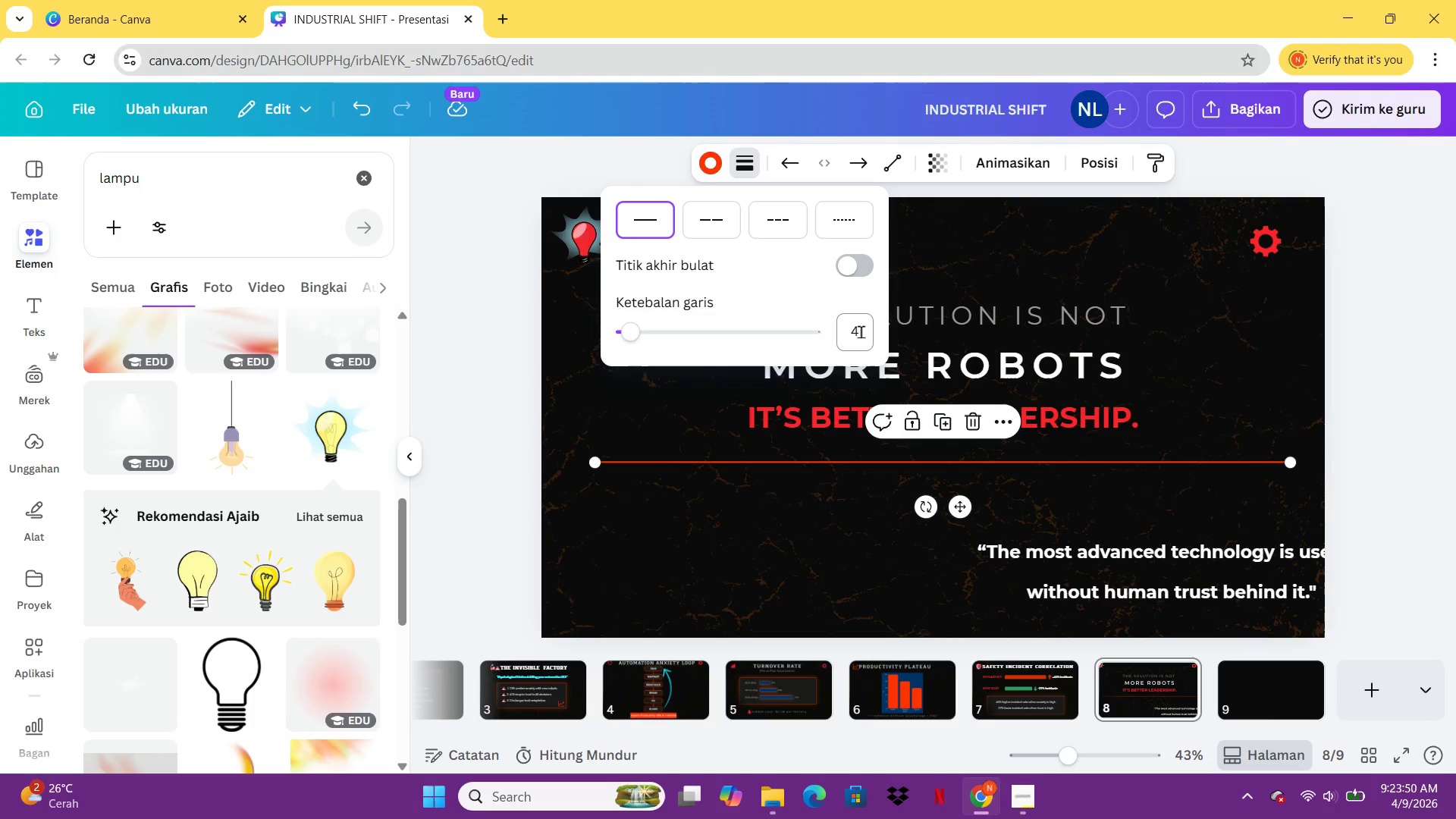 
left_click([706, 170])
 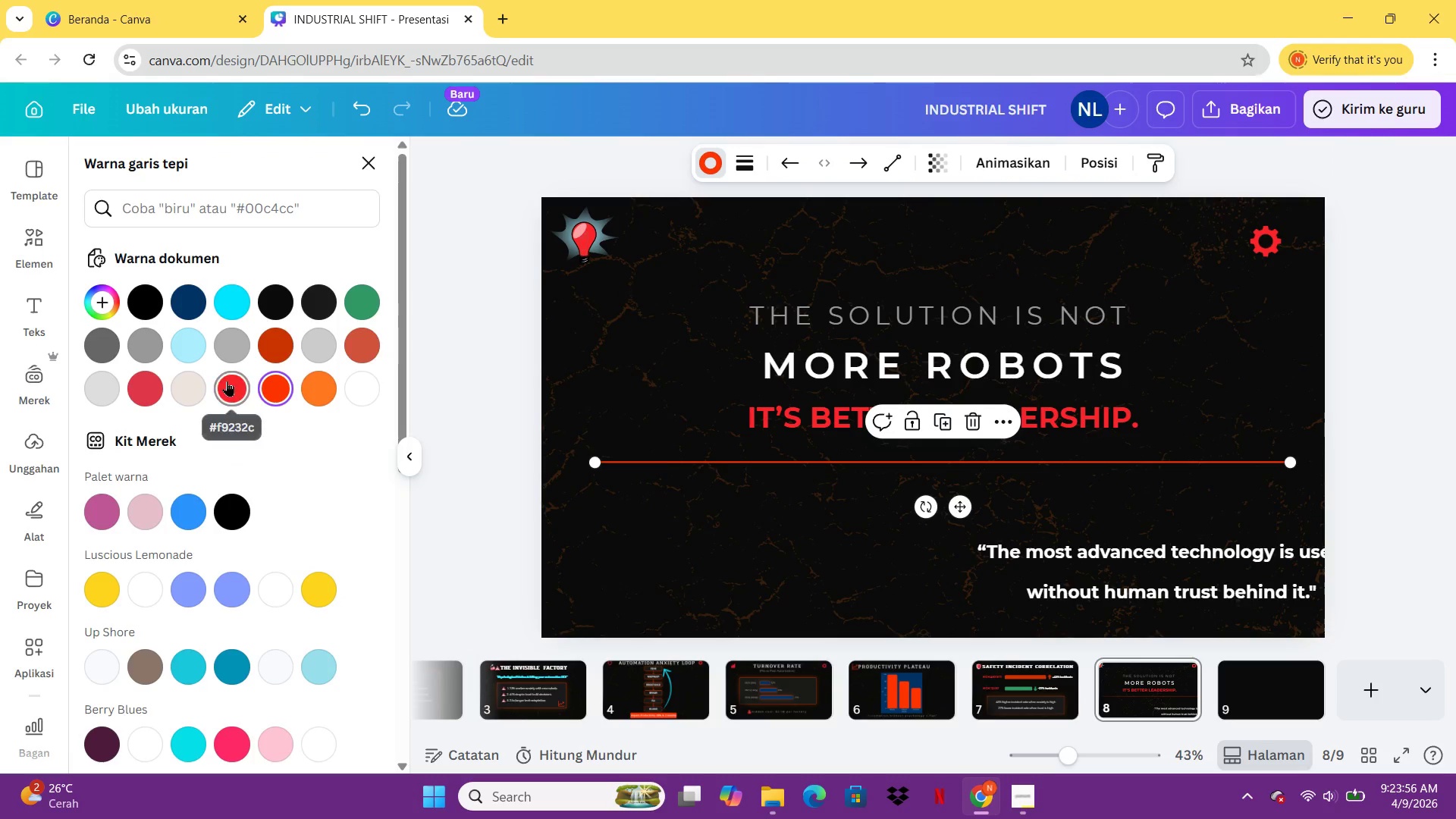 
left_click([227, 381])
 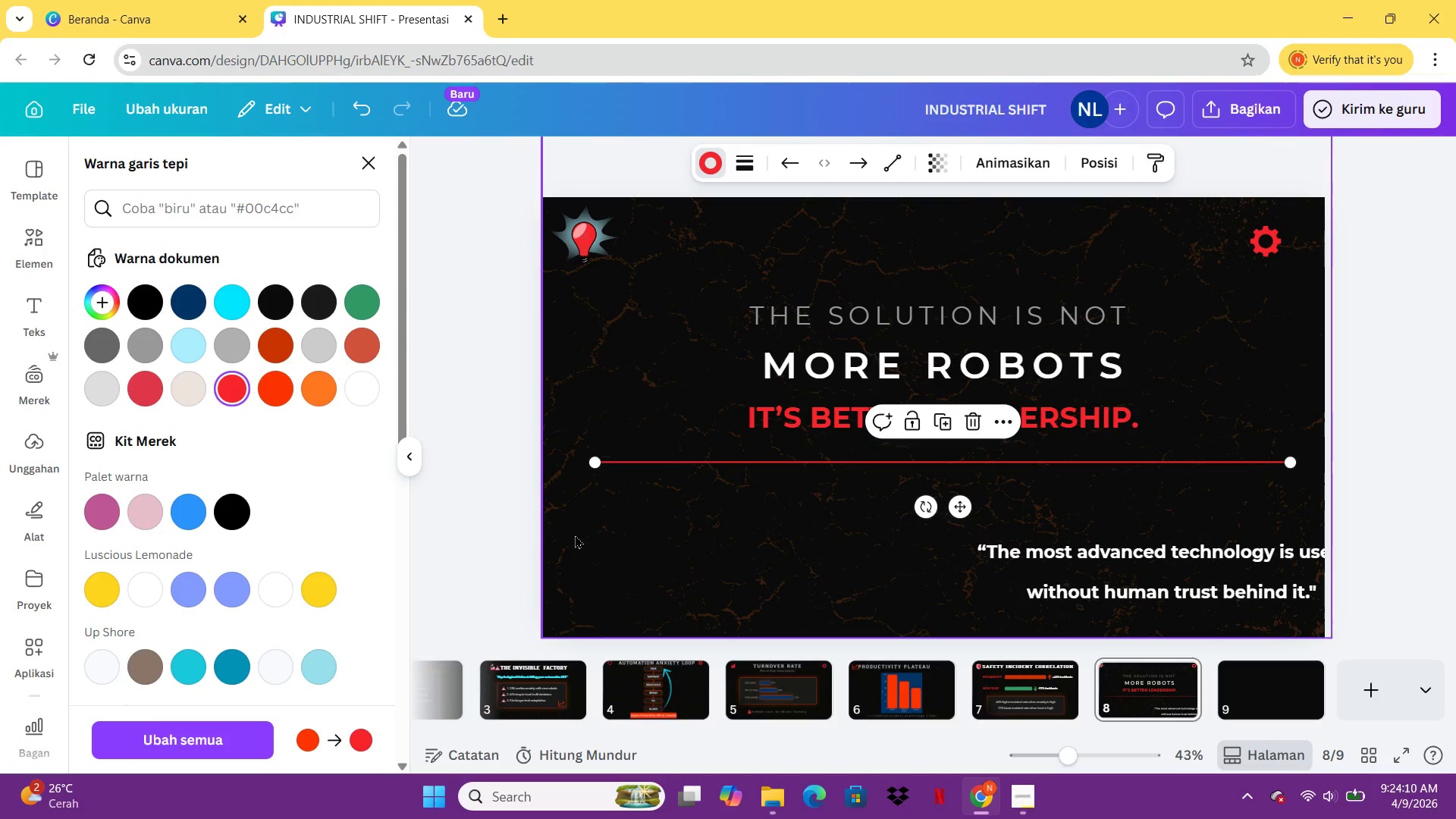 
wait(18.86)
 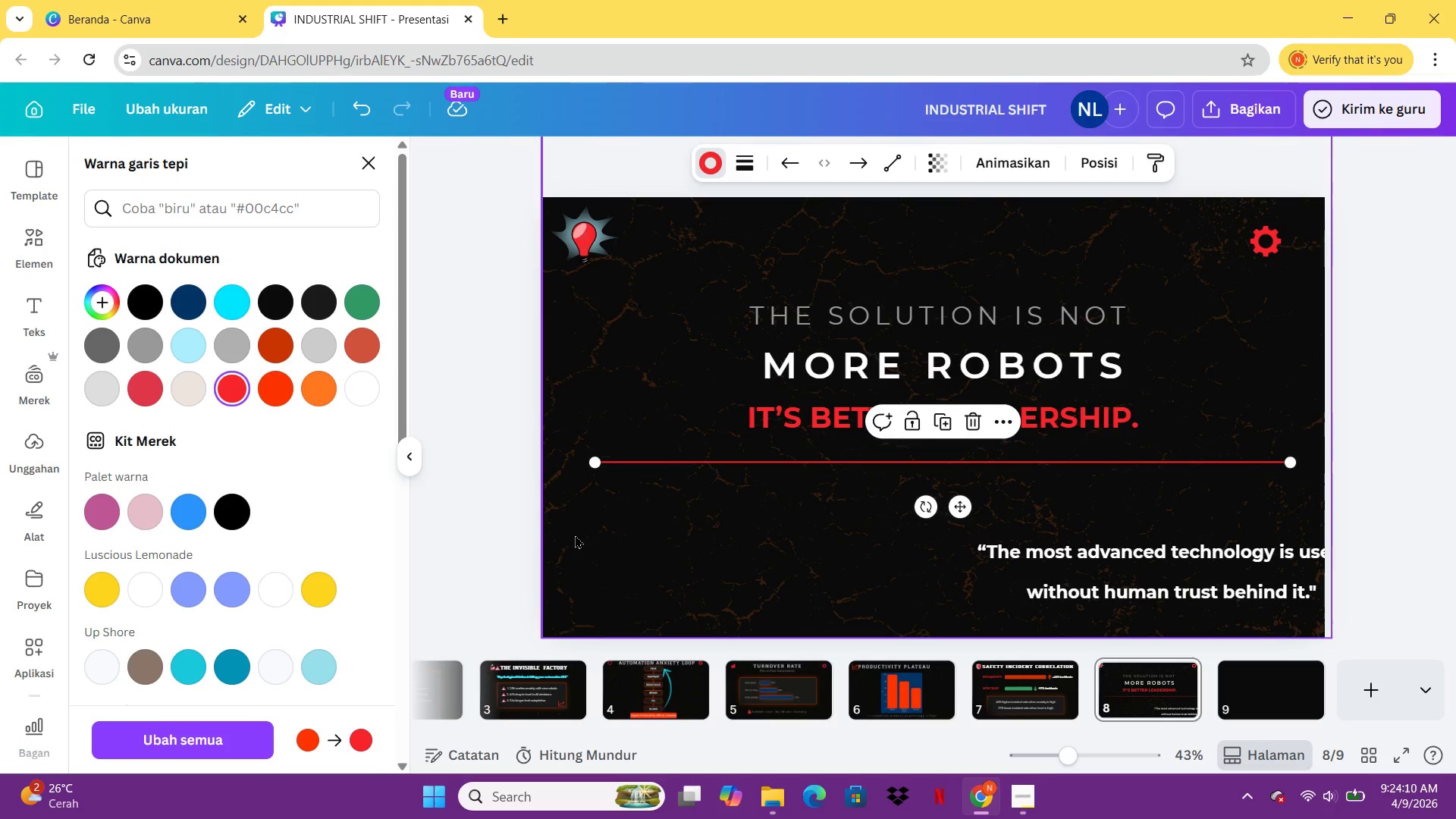 
left_click_drag(start_coordinate=[814, 462], to_coordinate=[805, 443])
 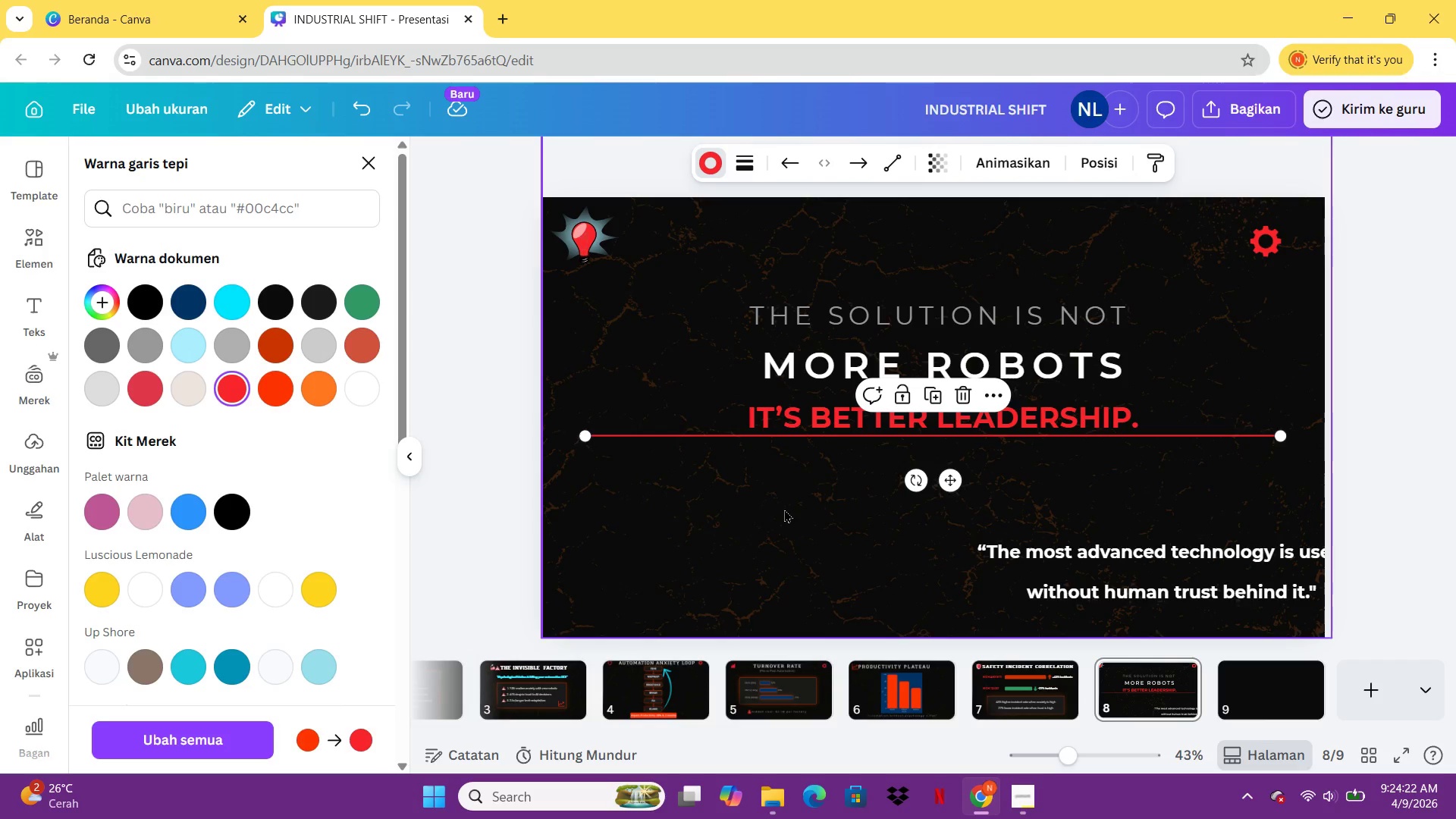 
left_click([780, 519])
 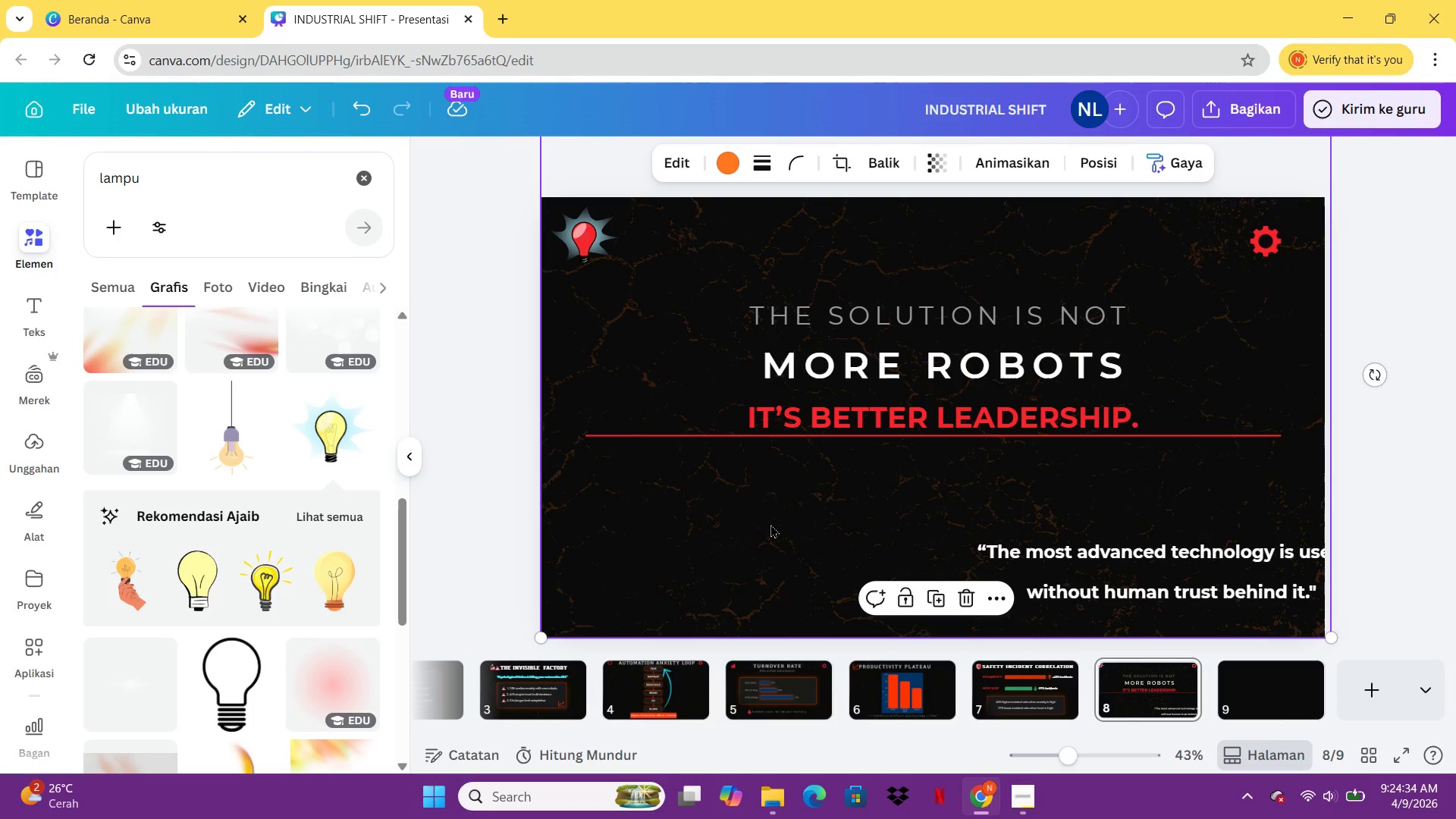 
wait(16.8)
 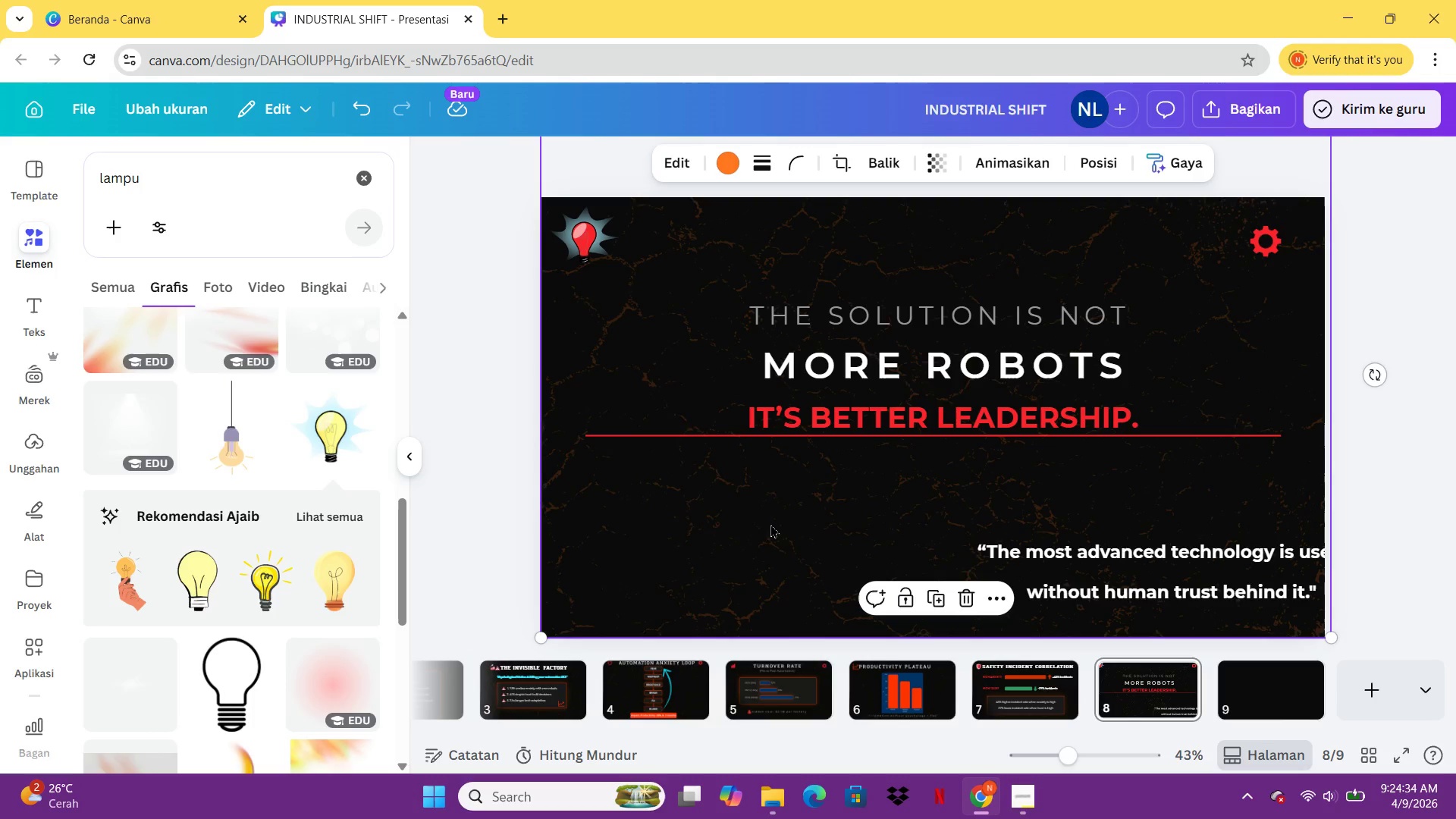 
left_click([1023, 700])
 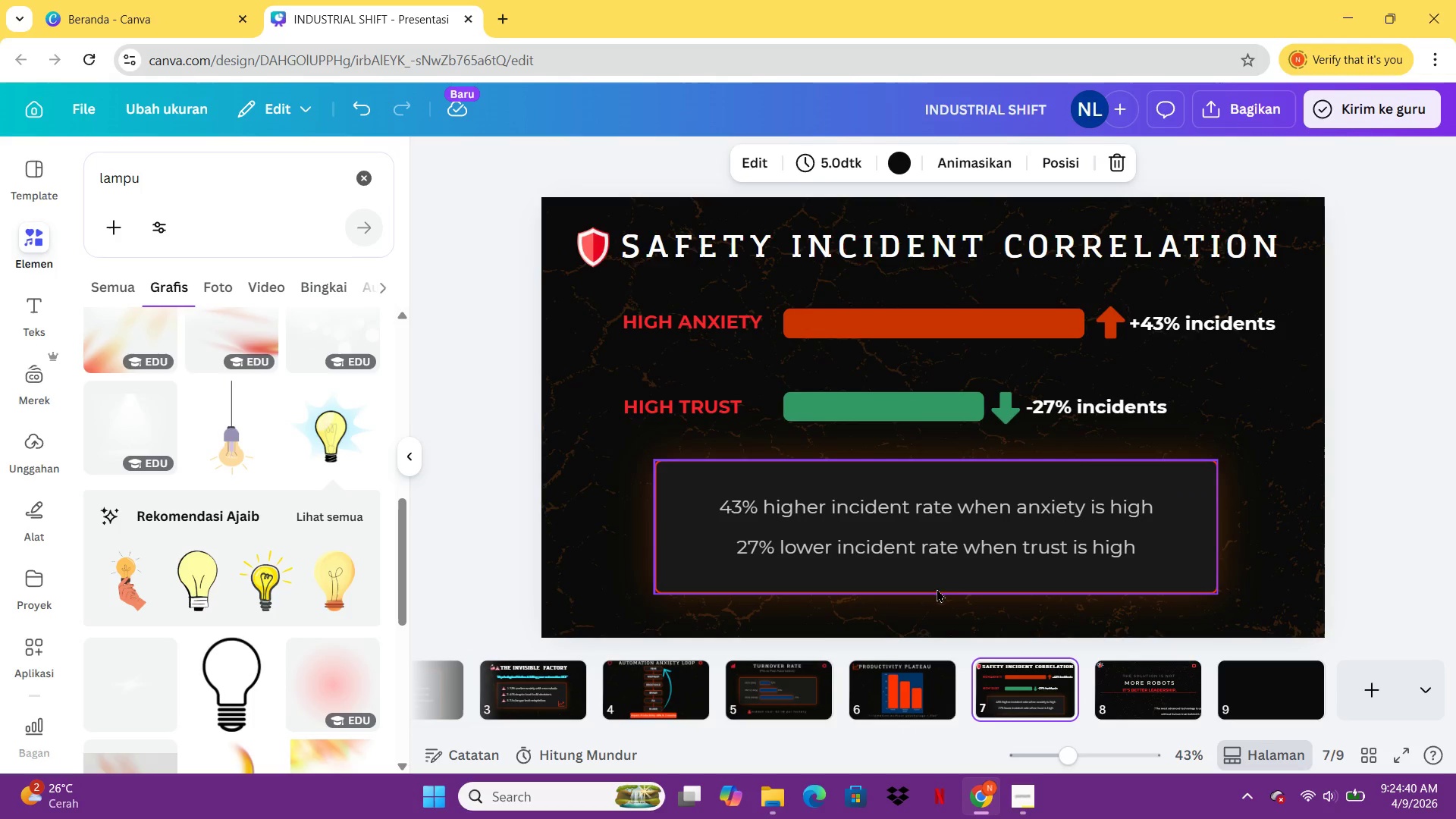 
left_click([937, 590])
 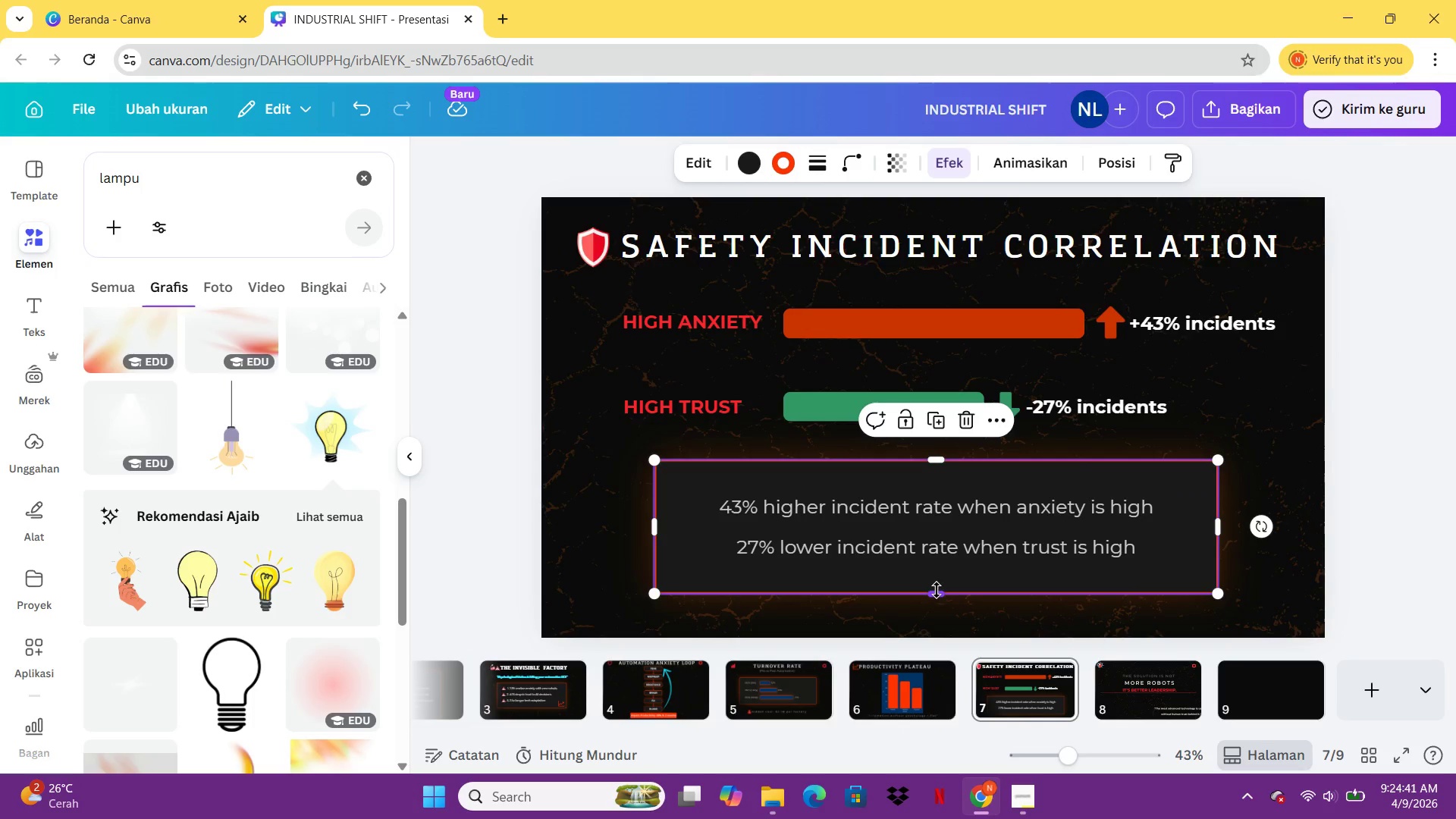 
key(Control+C)
 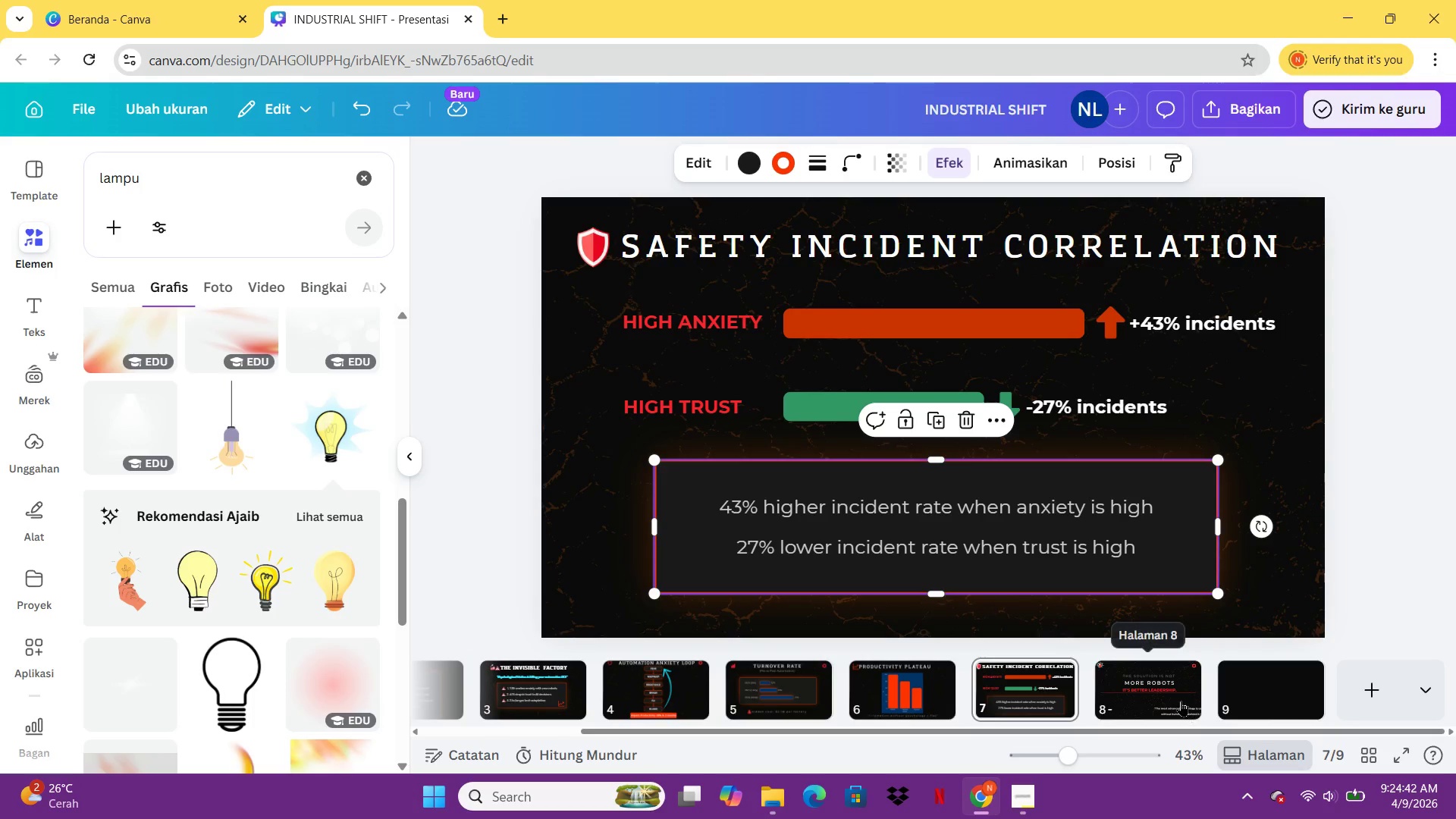 
left_click([1181, 701])
 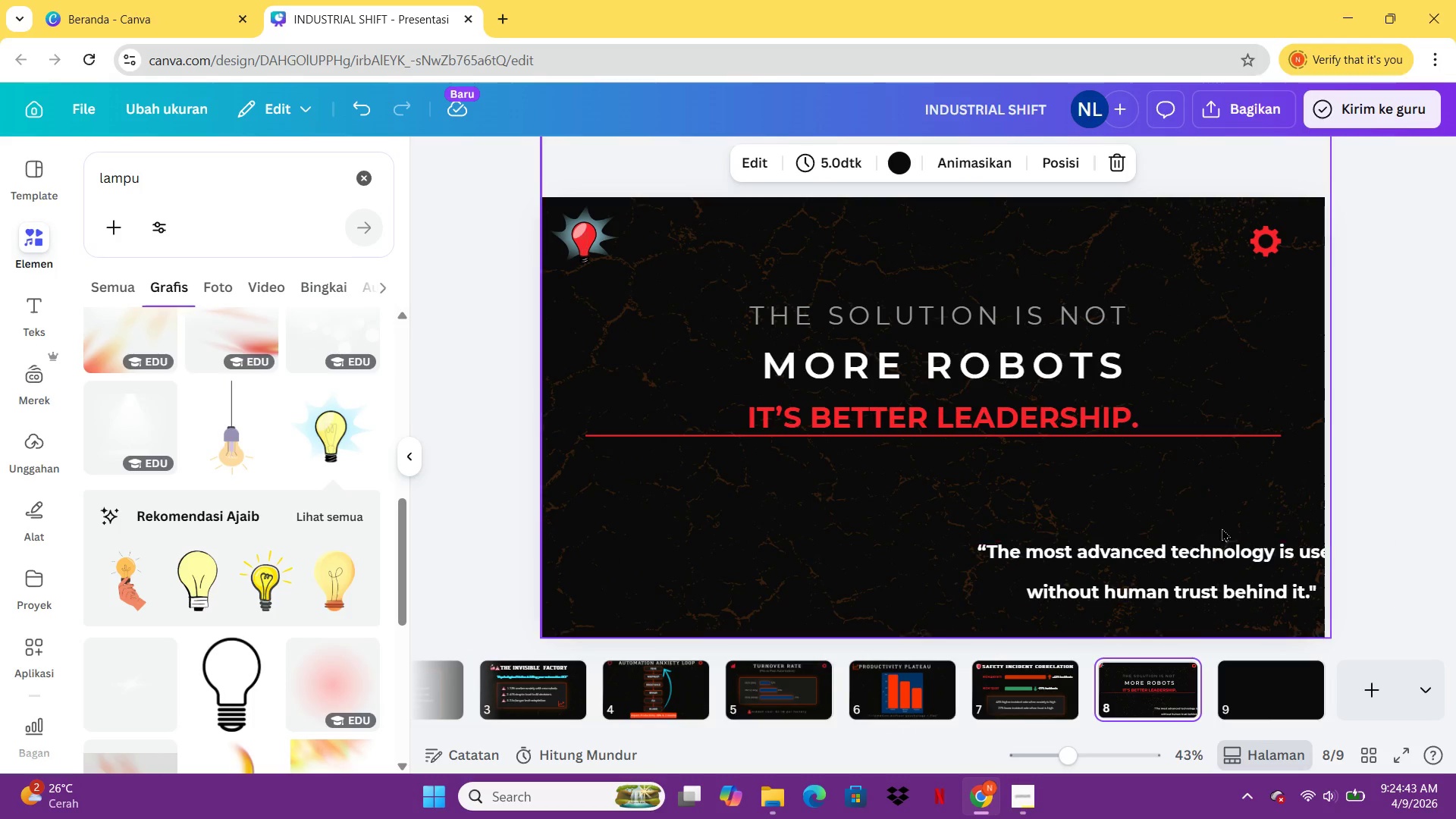 
key(Control+V)
 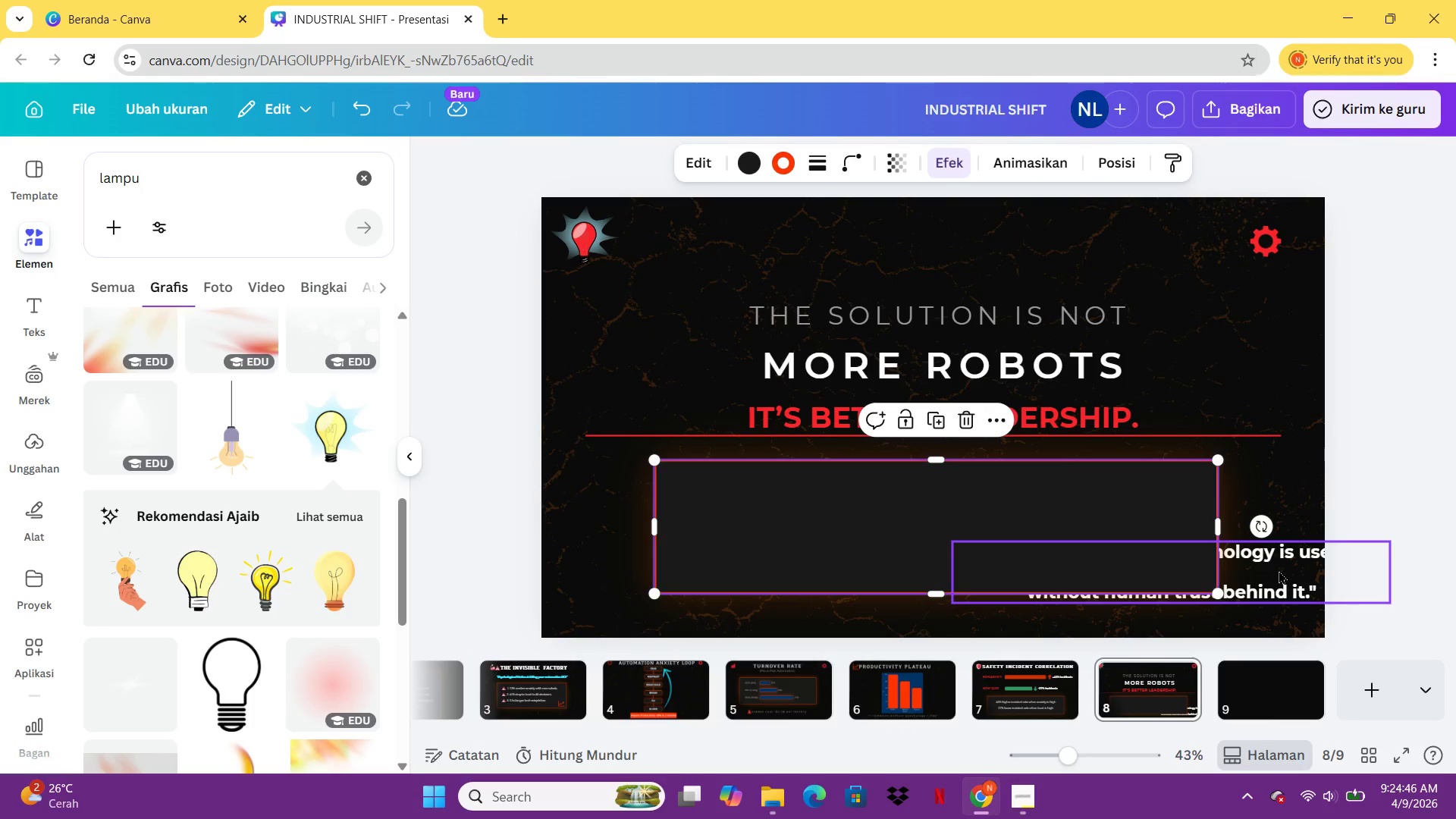 
right_click([1115, 505])
 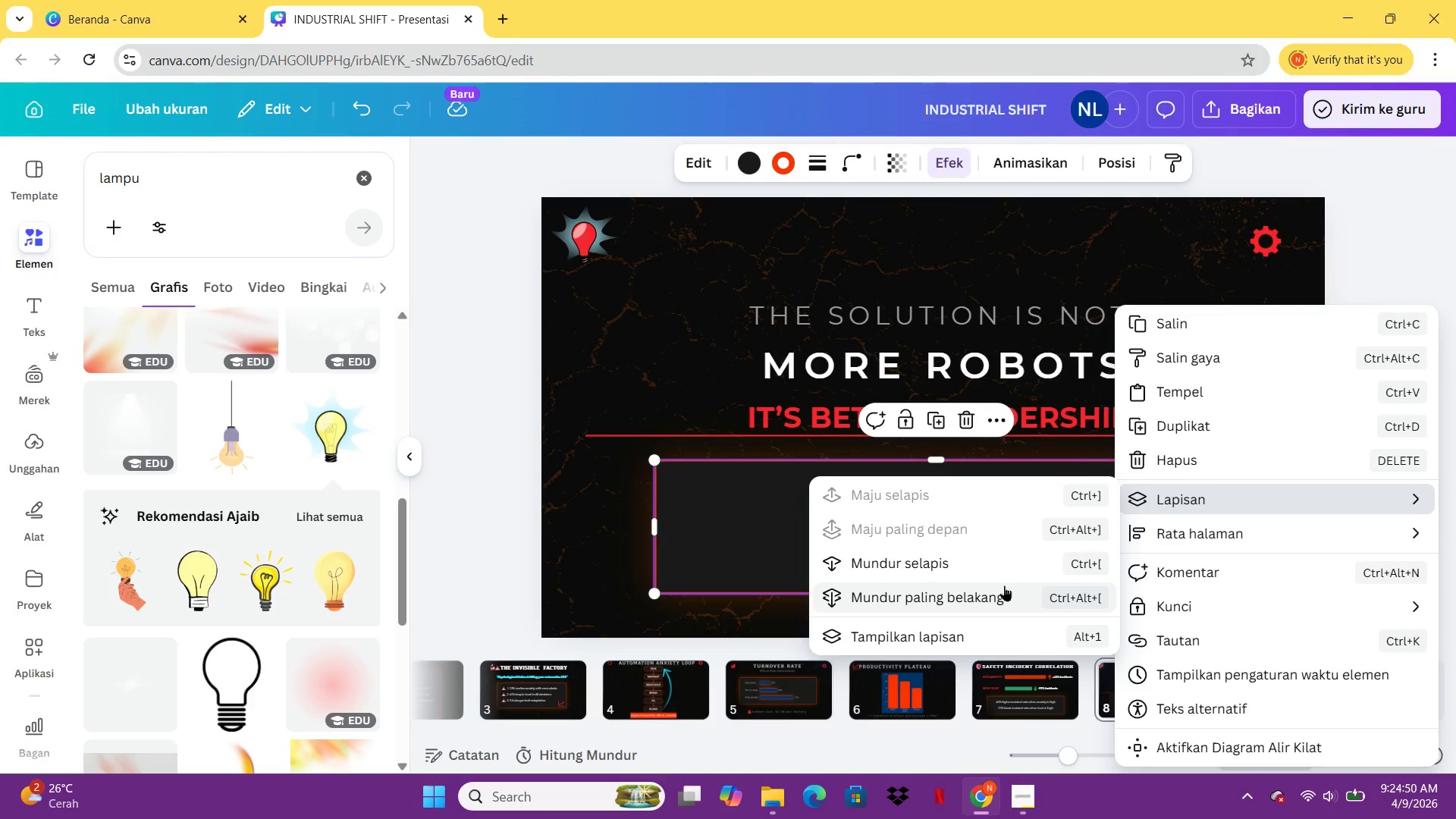 
left_click([1012, 566])
 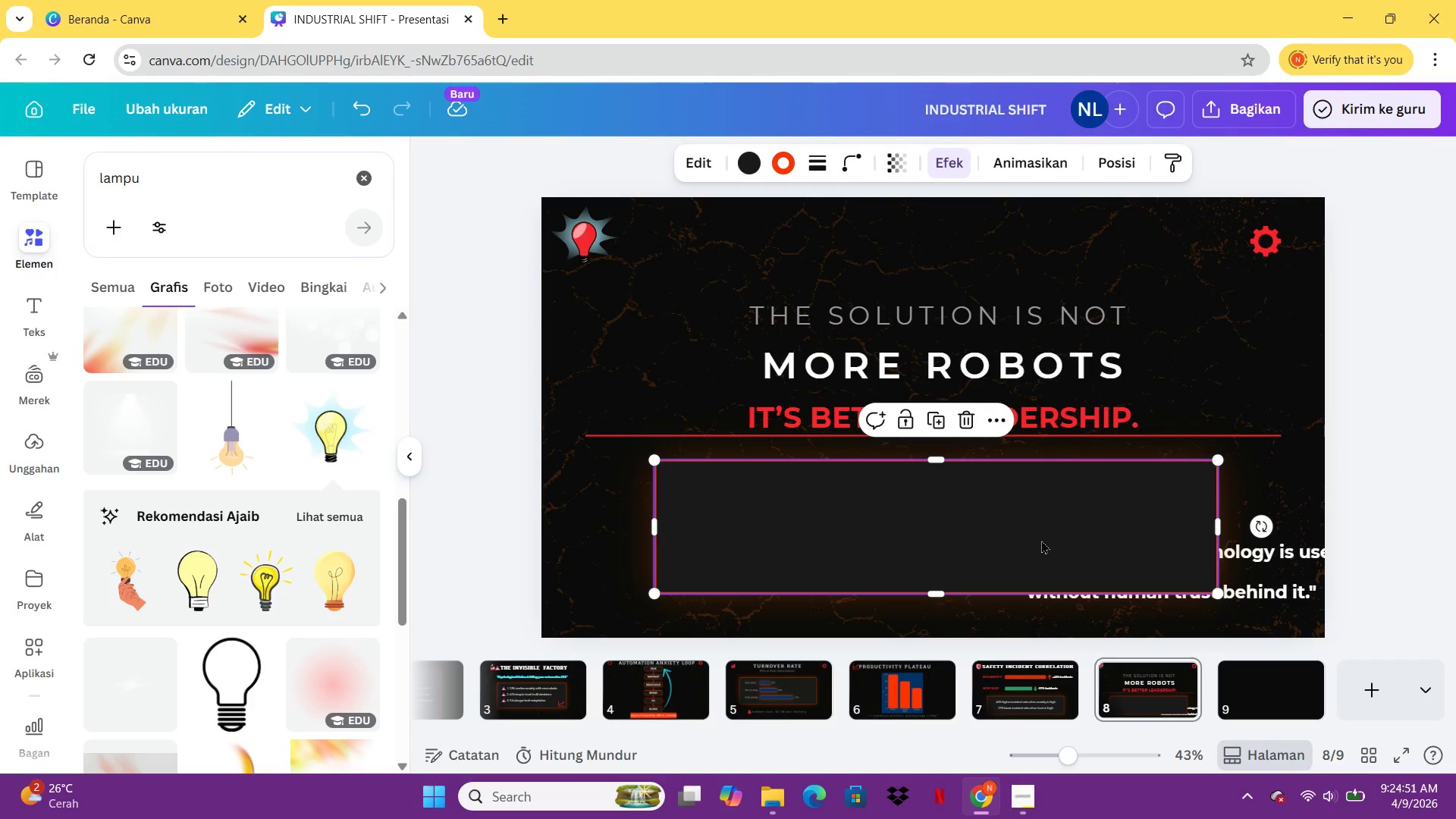 
right_click([1041, 540])
 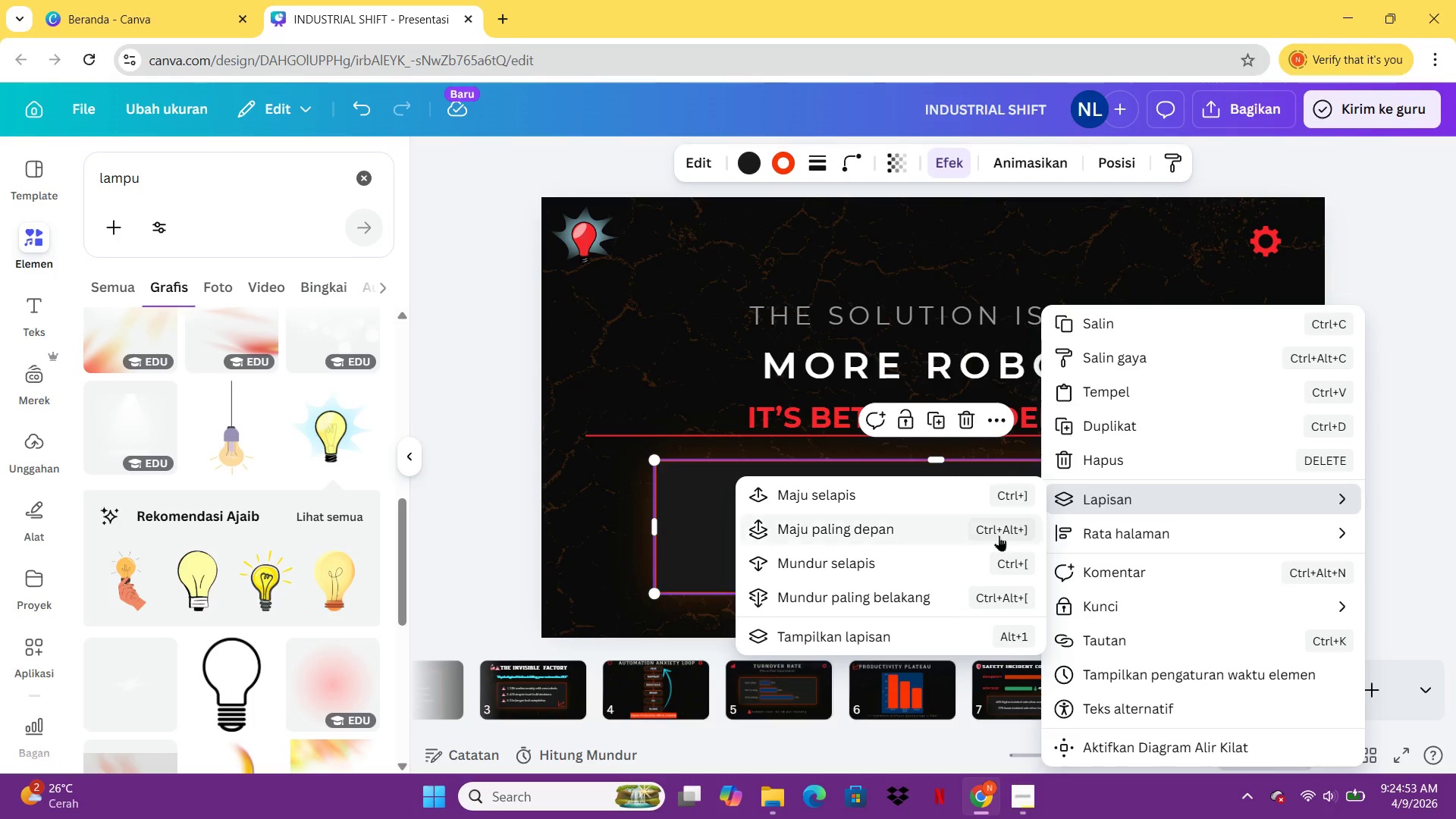 
left_click([934, 574])
 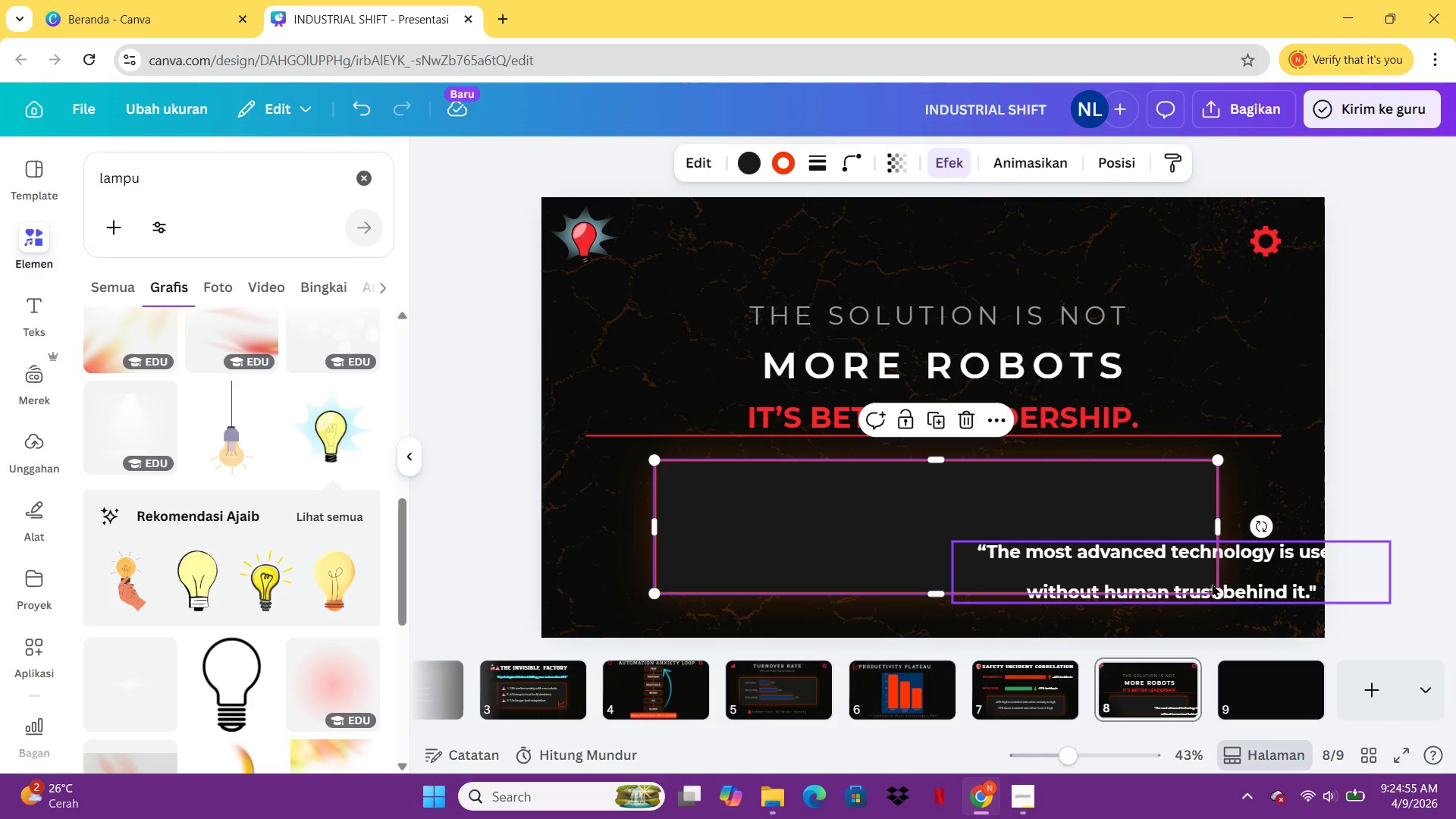 
left_click_drag(start_coordinate=[1285, 575], to_coordinate=[1060, 528])
 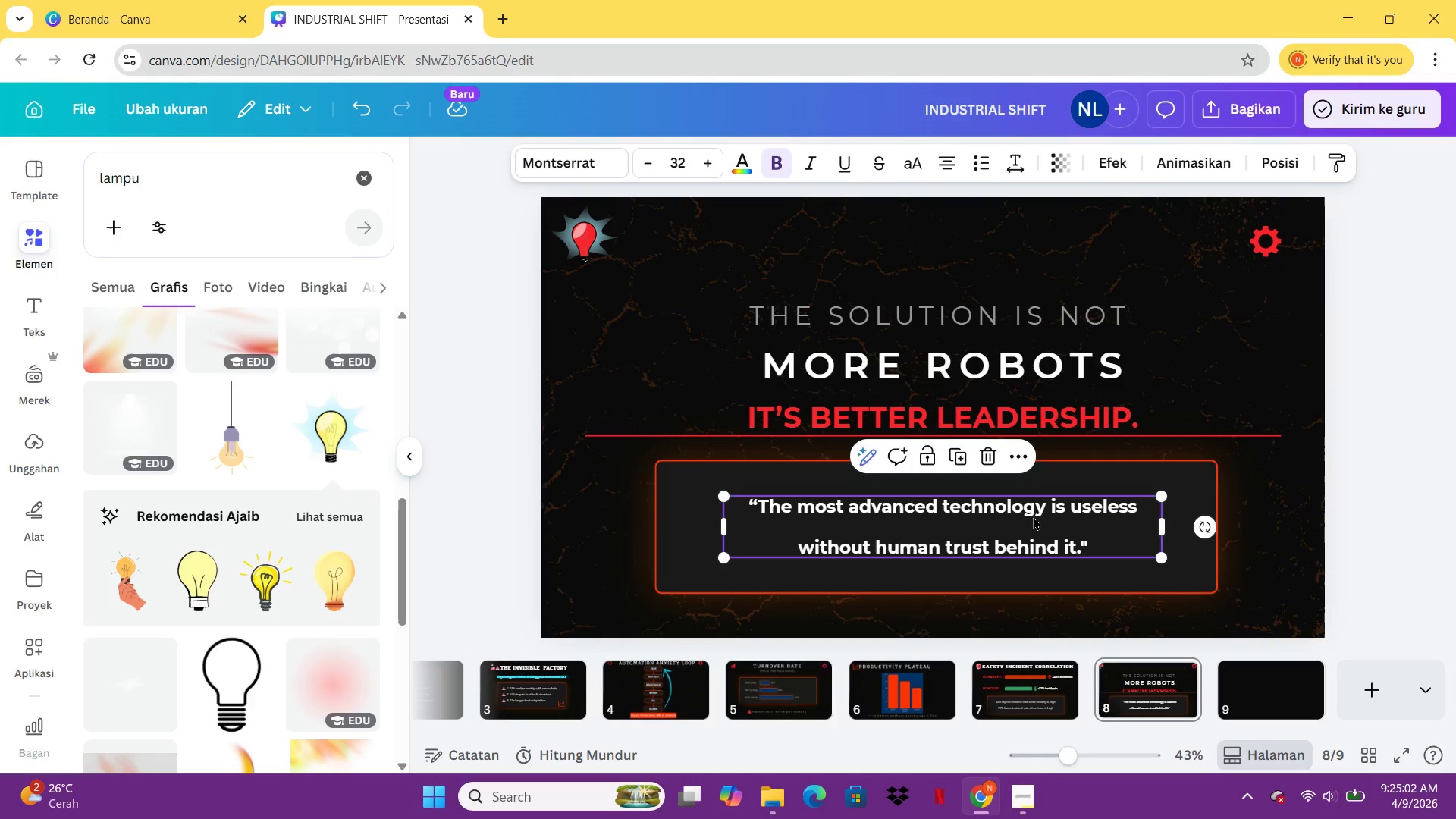 
left_click_drag(start_coordinate=[1033, 516], to_coordinate=[1020, 518])
 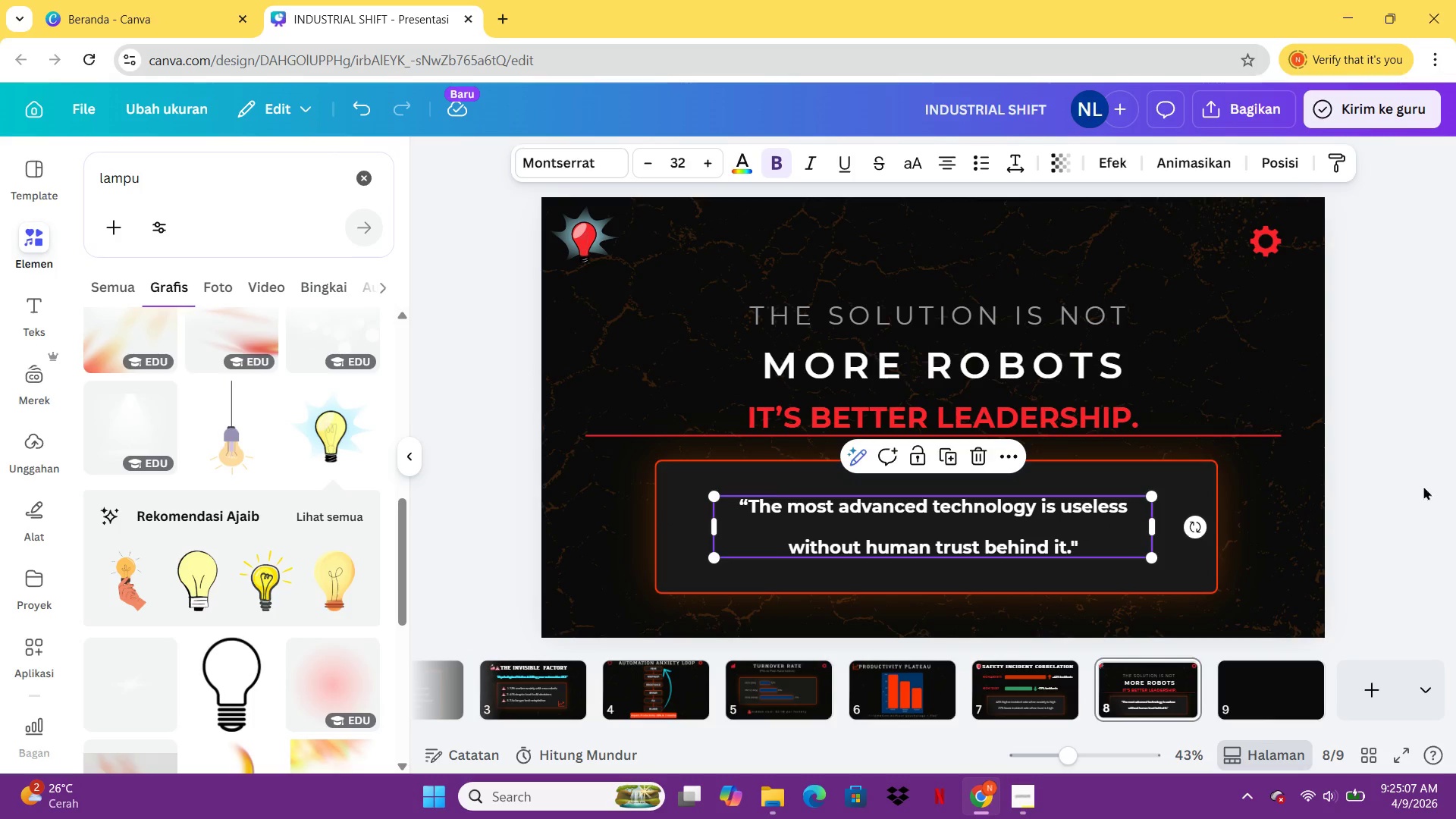 
left_click([1389, 487])
 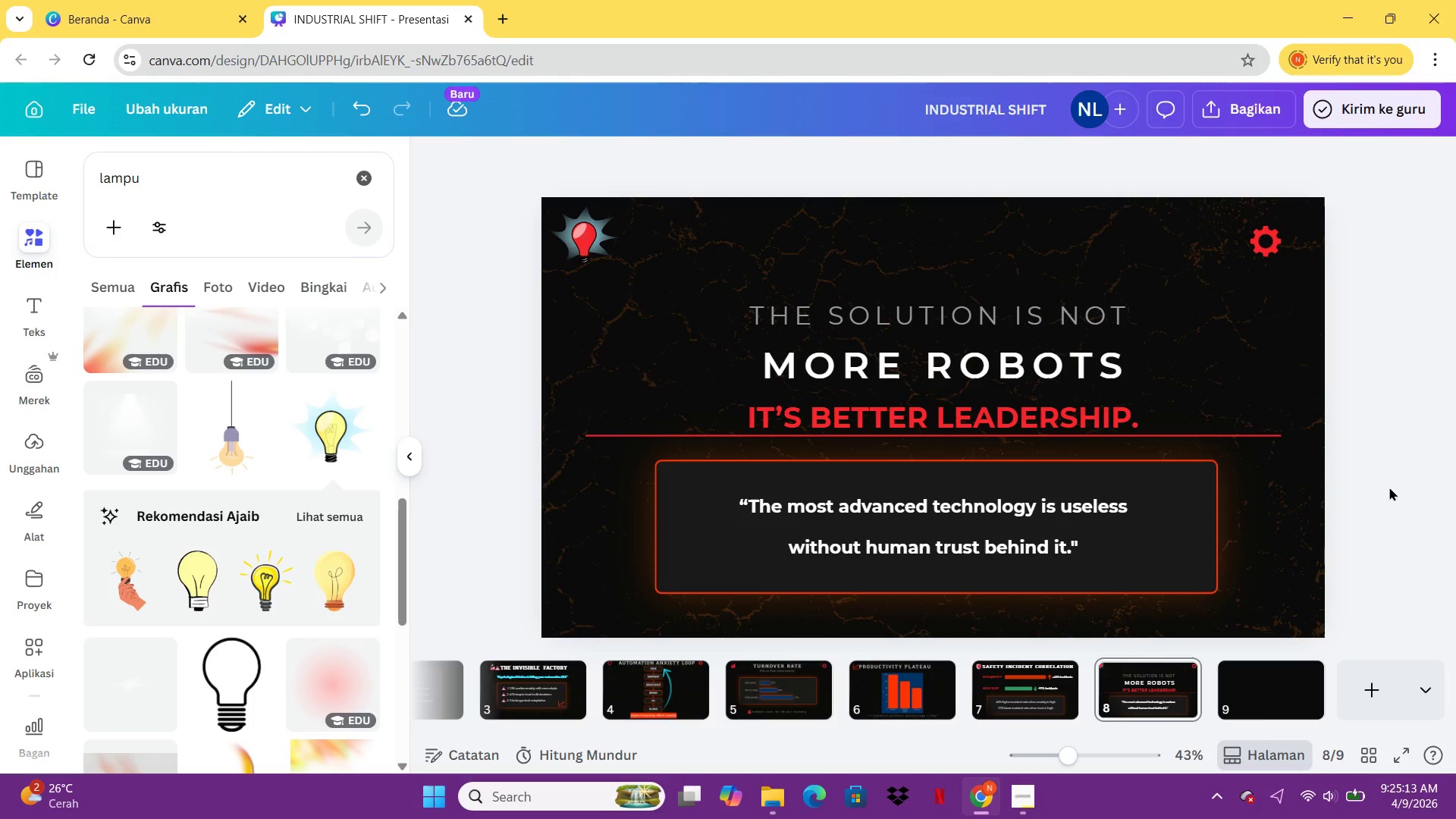 
wait(7.91)
 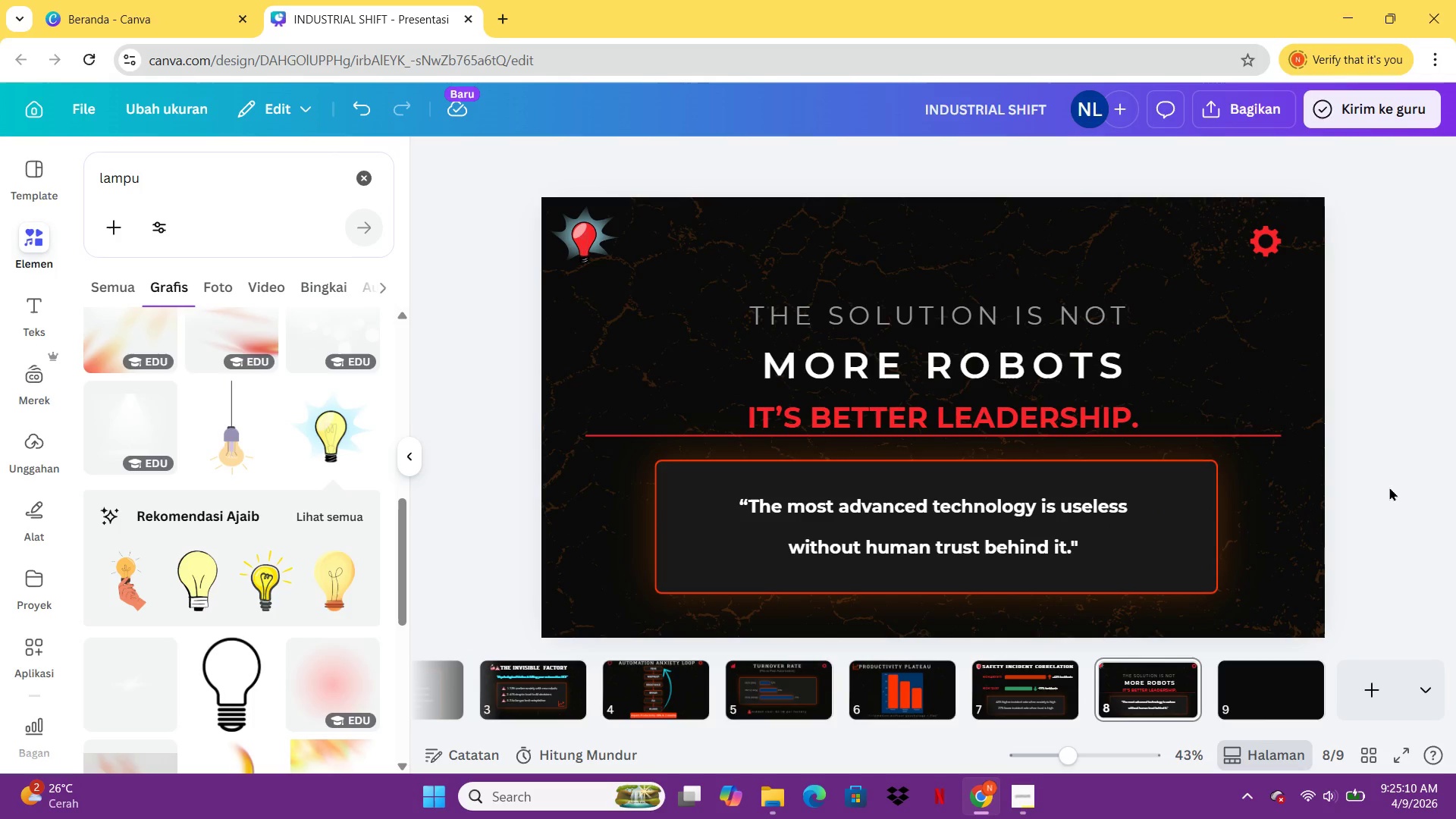 
left_click([1092, 533])
 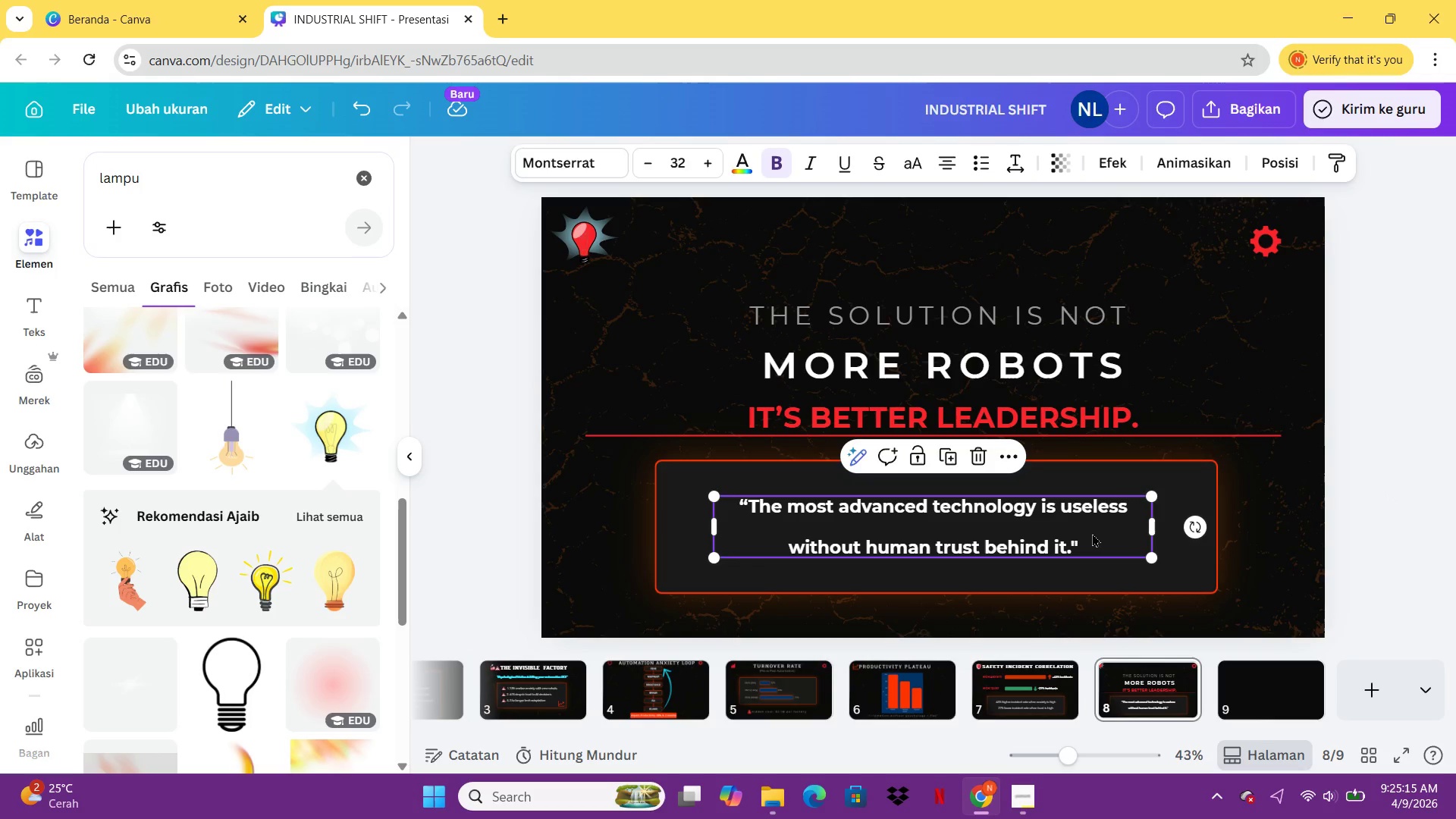 
key(Control+V)
 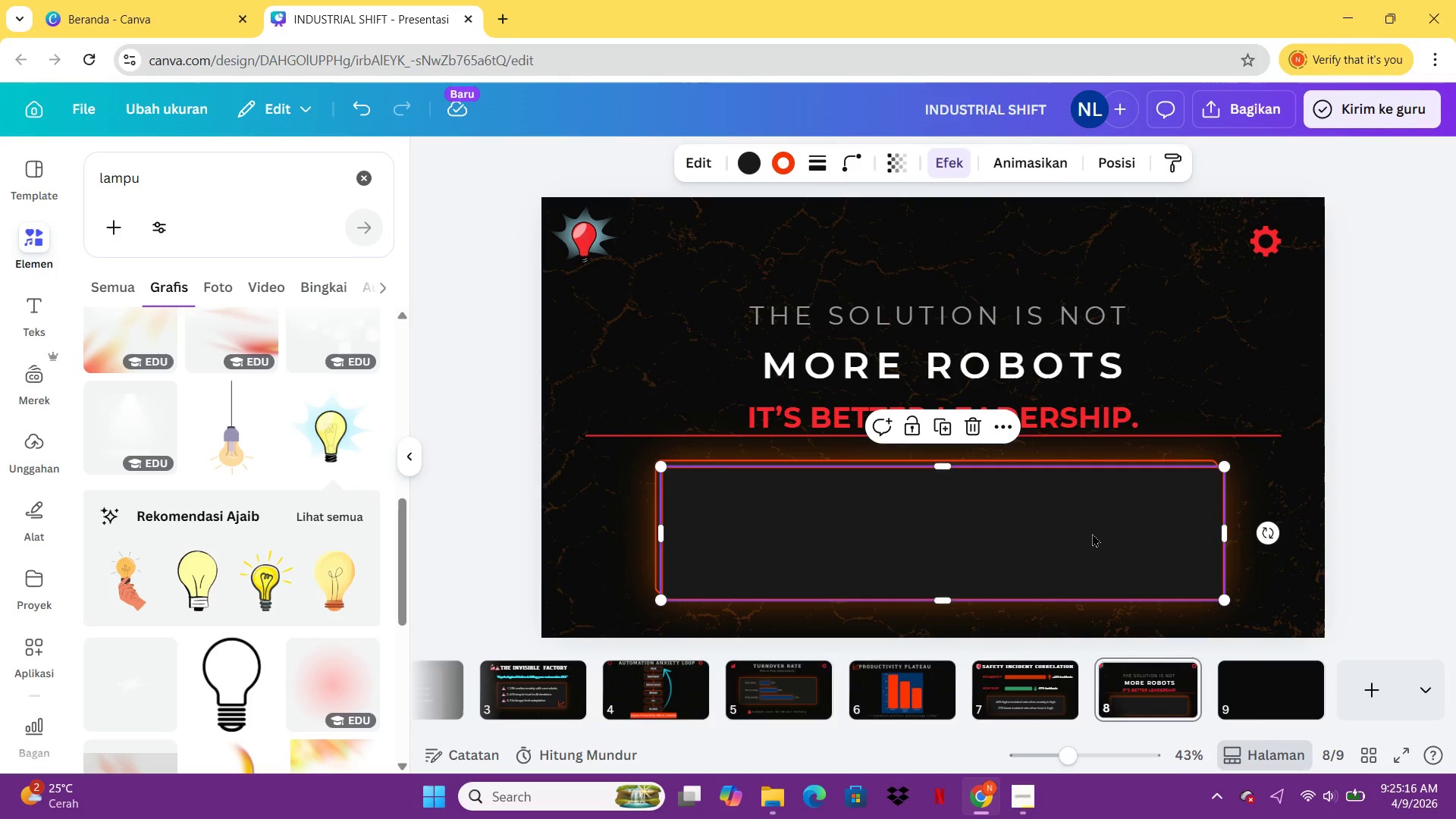 
key(Control+Z)
 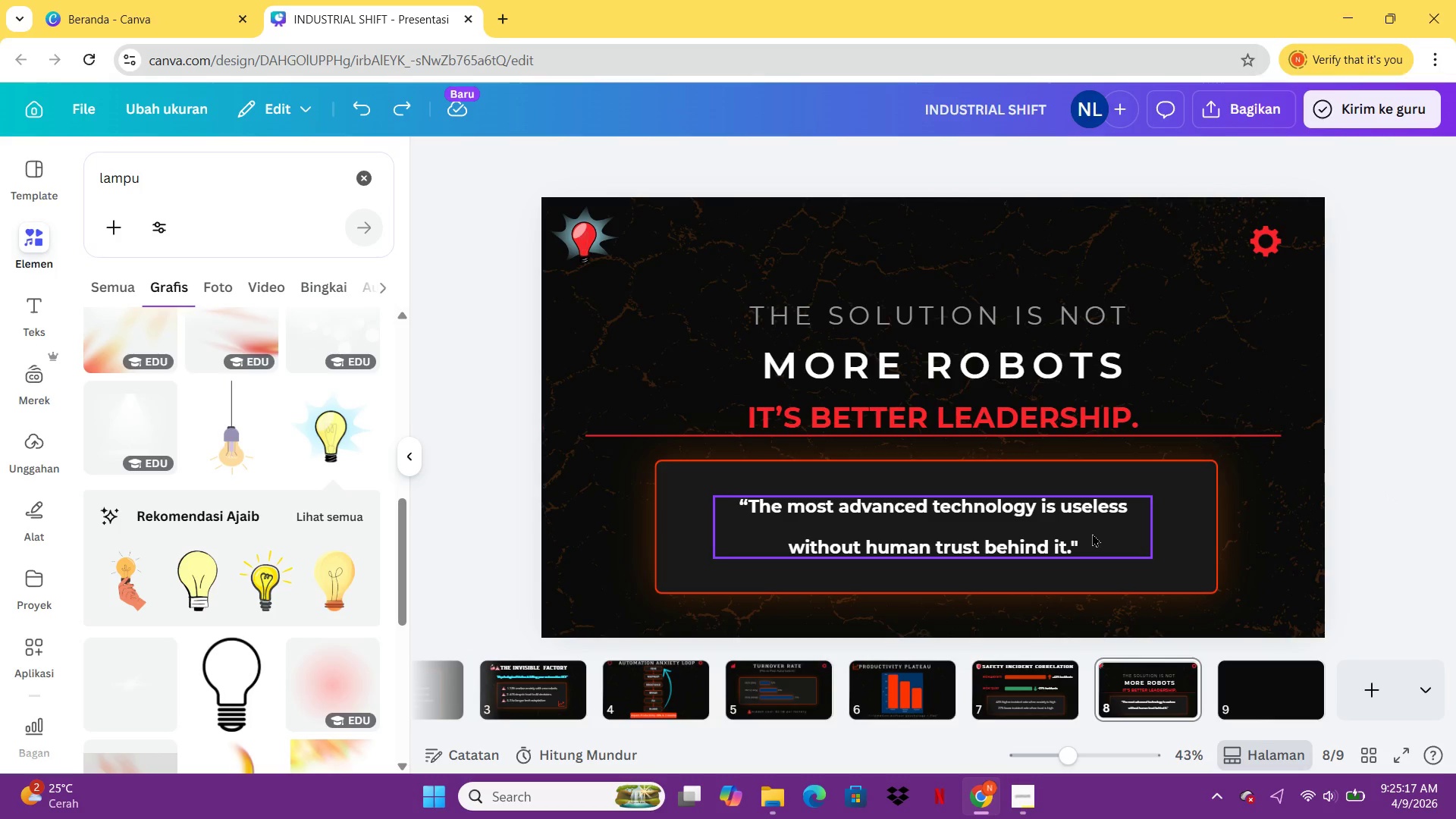 
key(Control+I)
 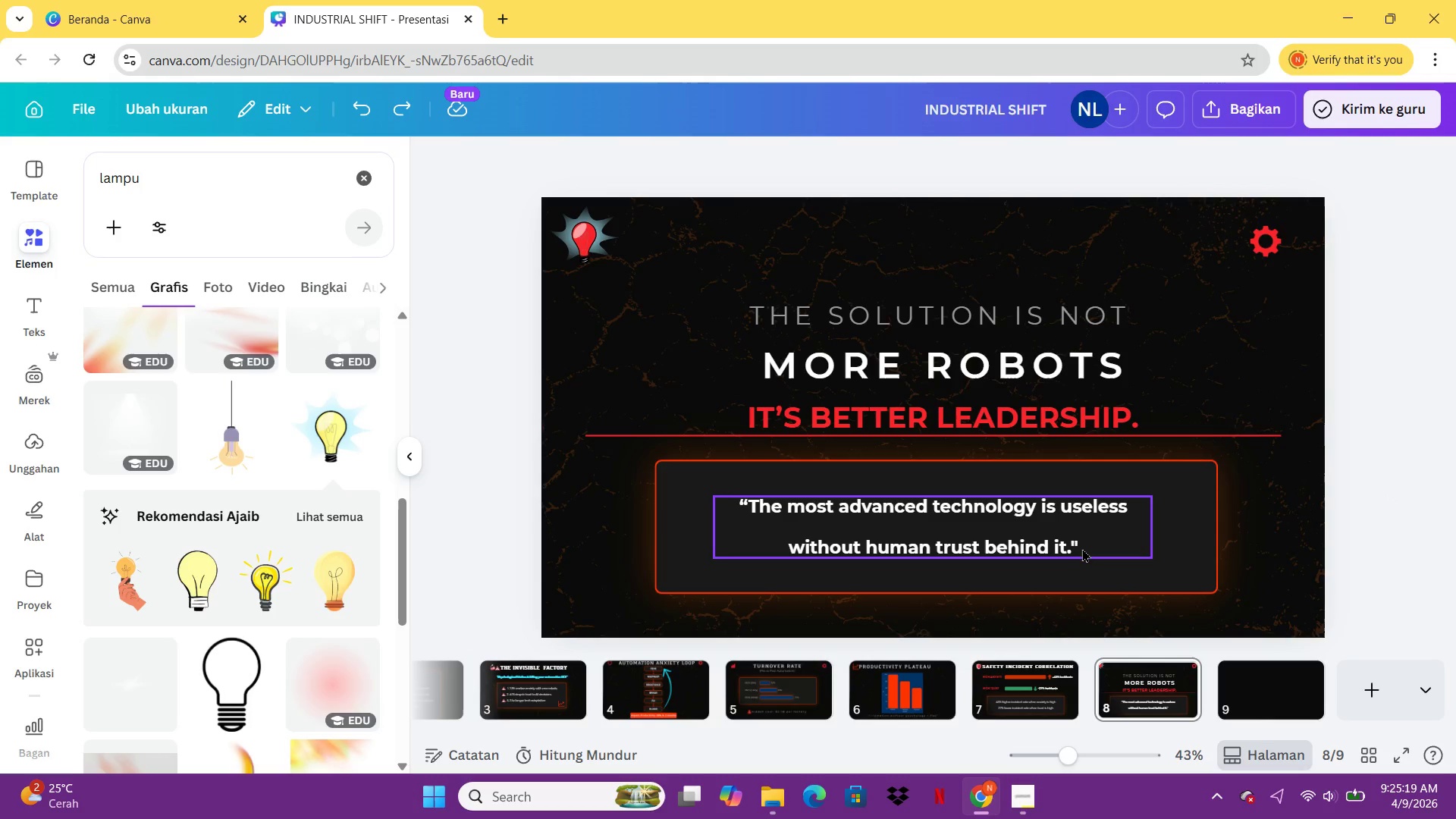 
left_click([1082, 549])
 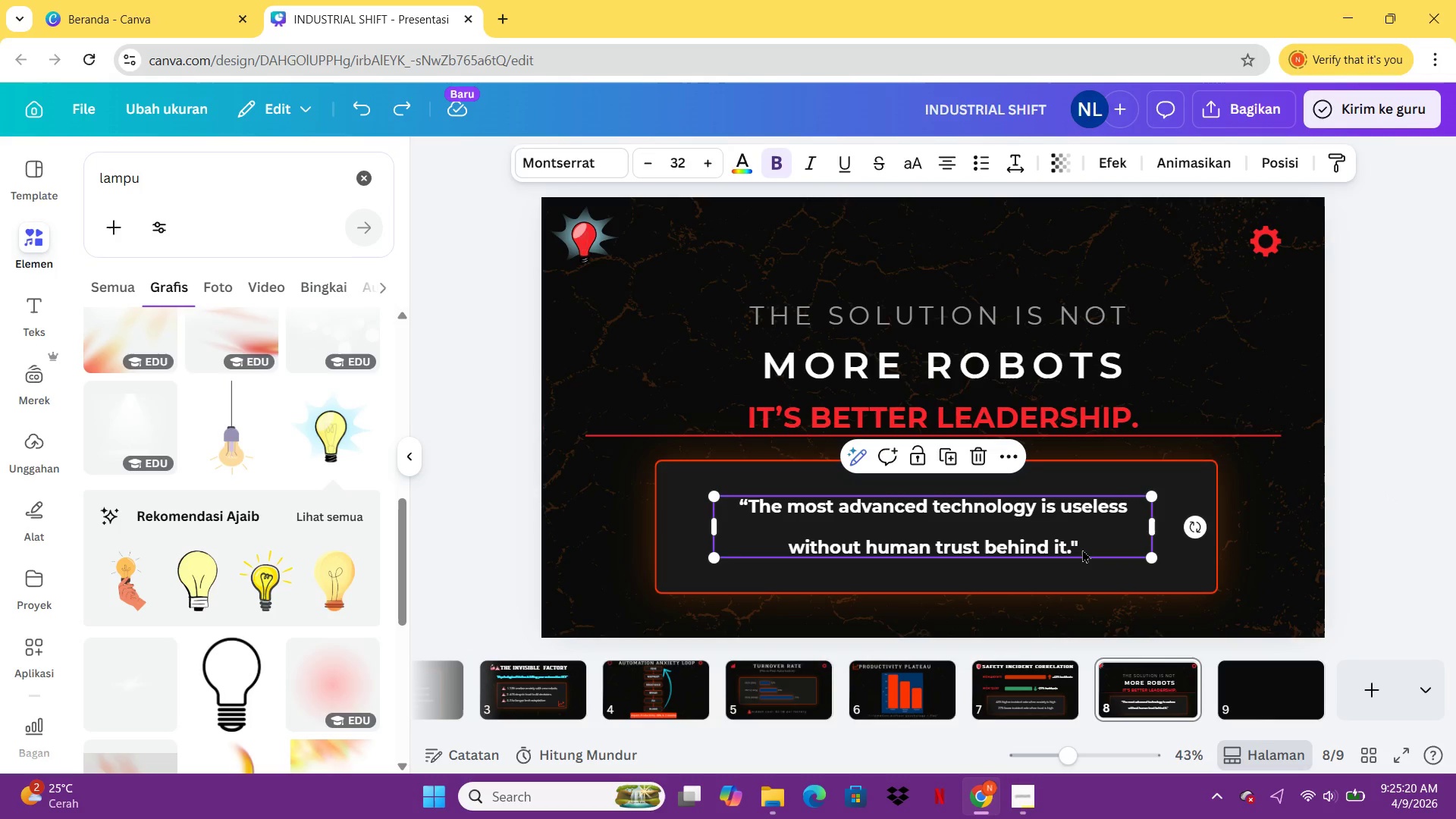 
key(Control+I)
 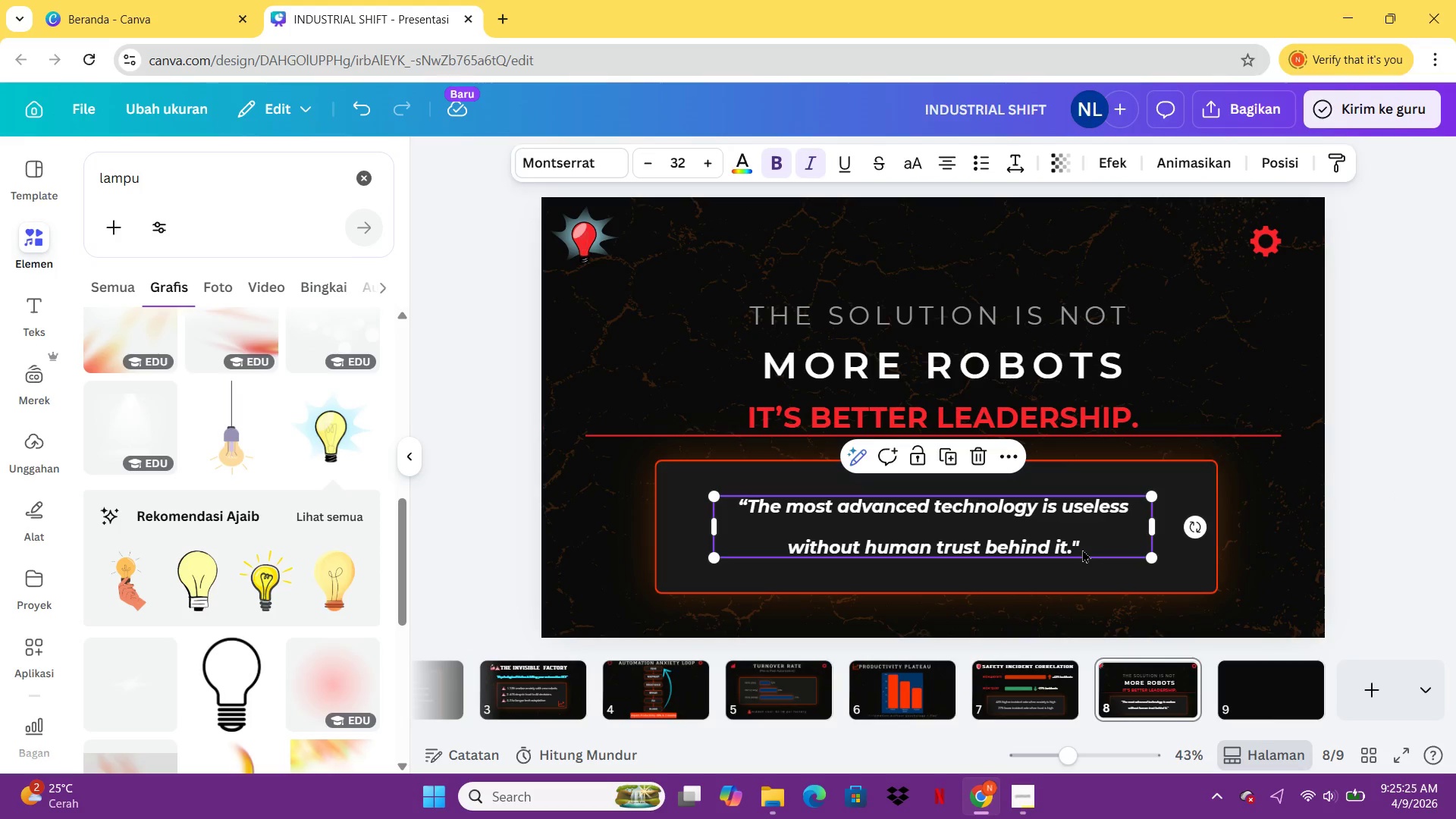 
wait(5.97)
 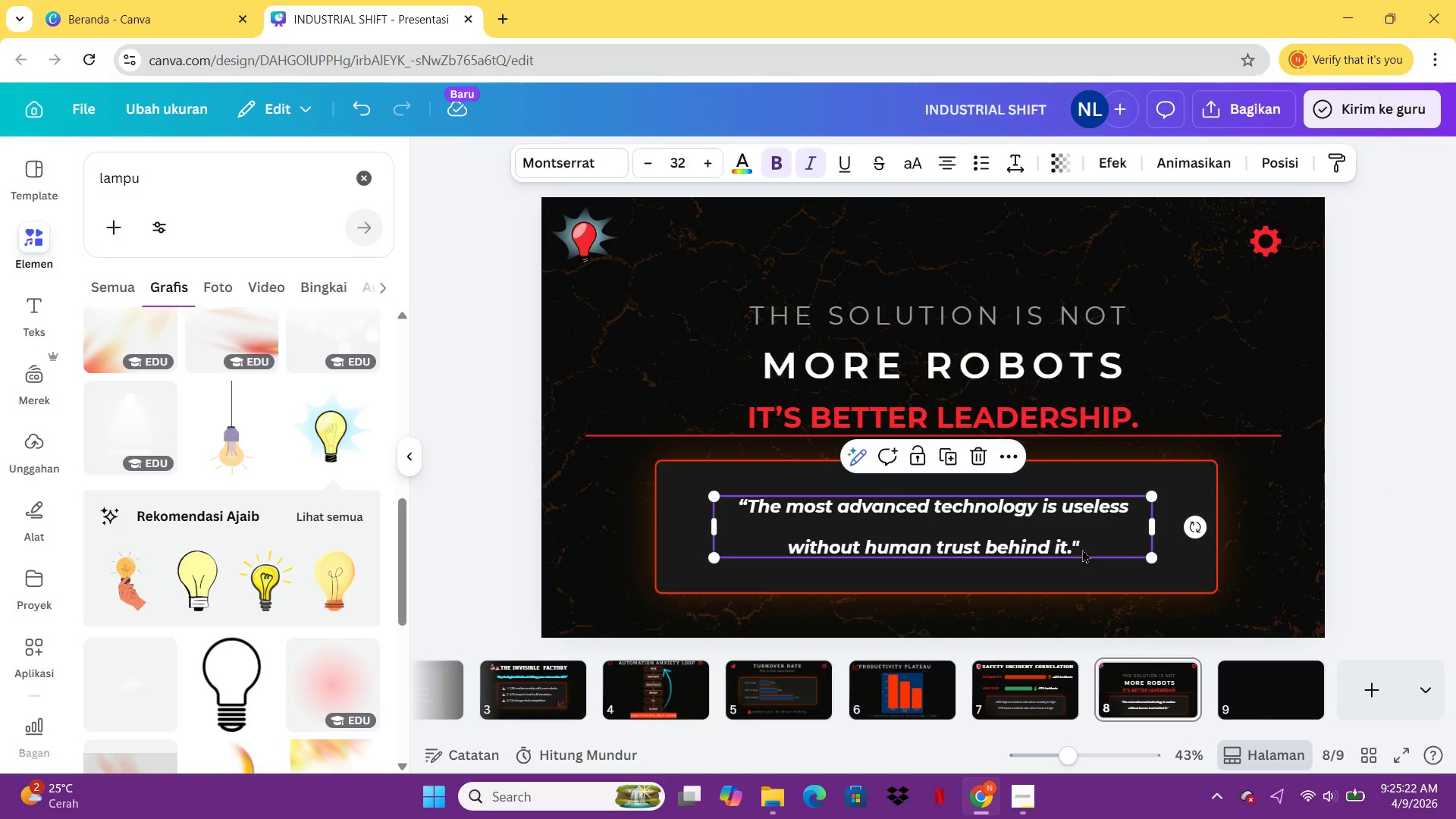 
left_click([781, 156])
 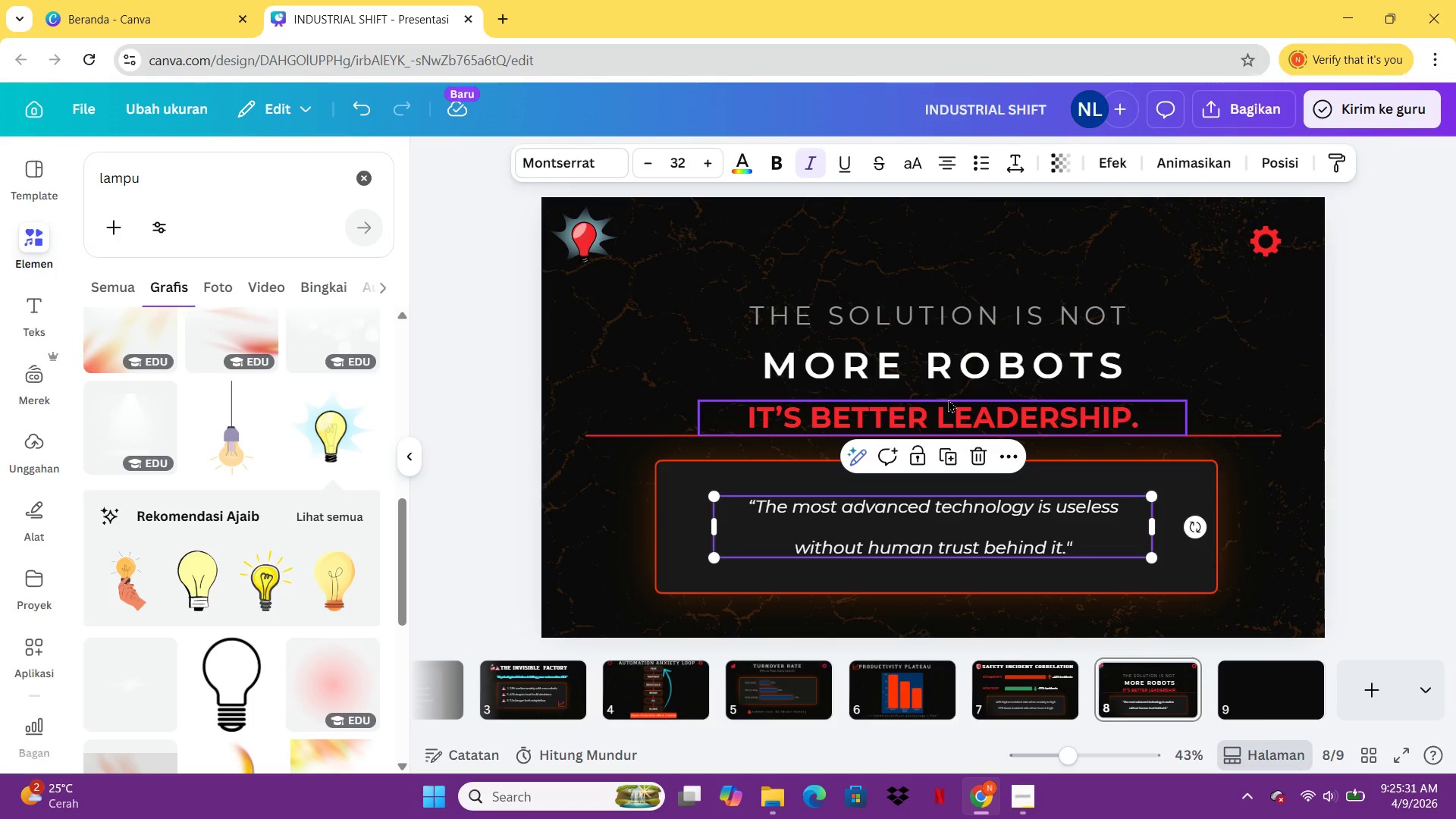 
wait(6.31)
 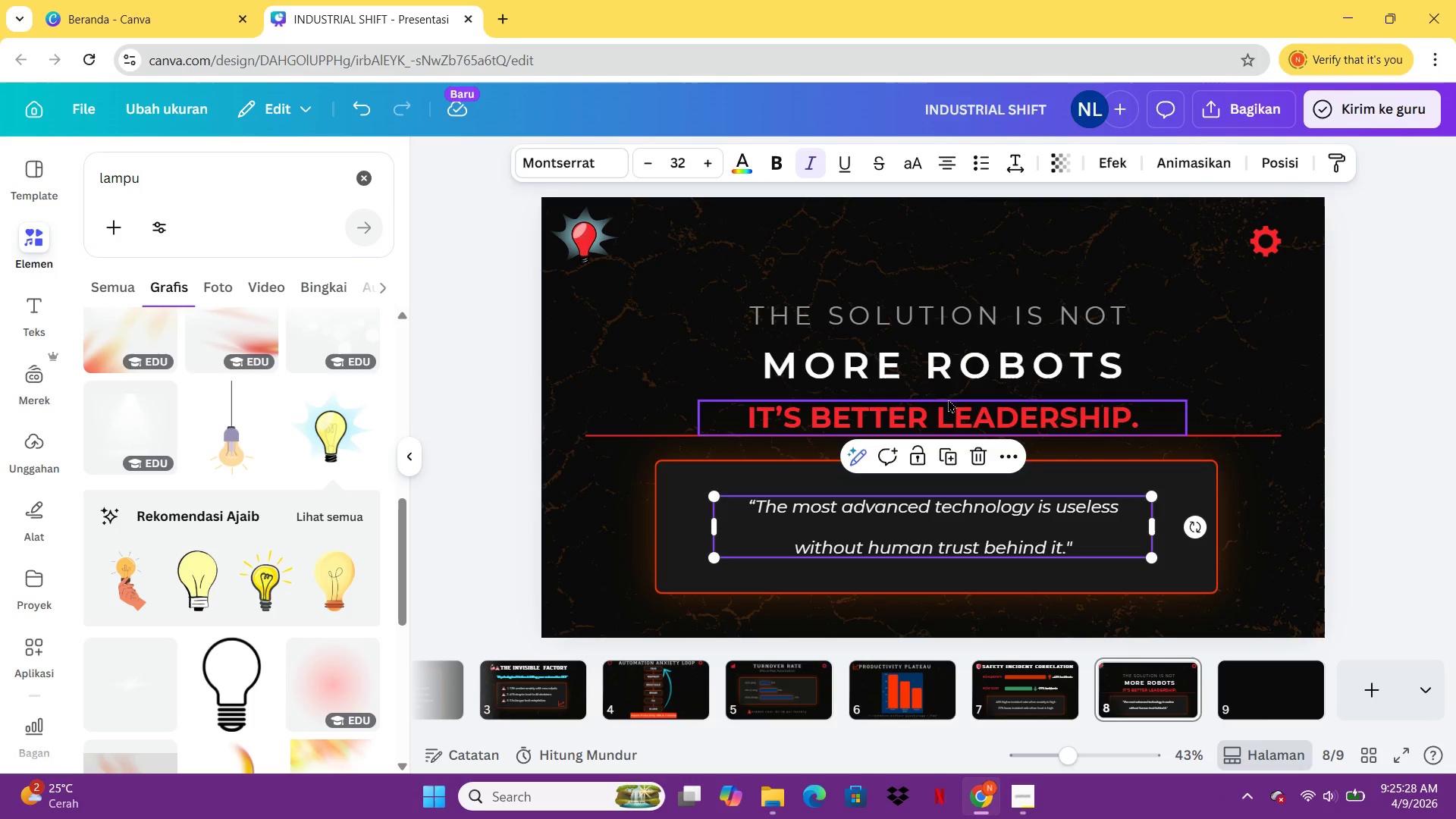 
left_click([743, 162])
 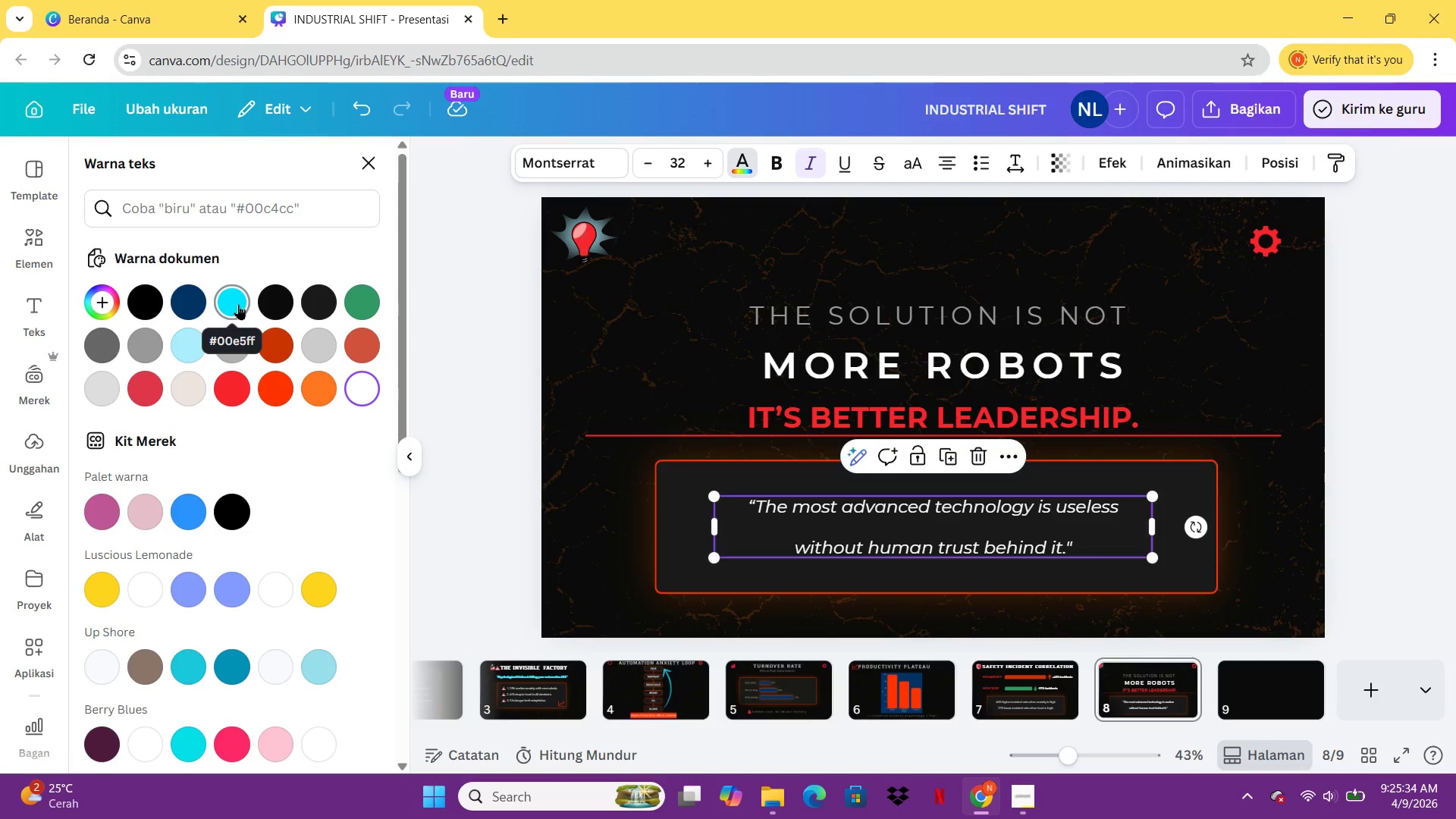 
left_click([238, 304])
 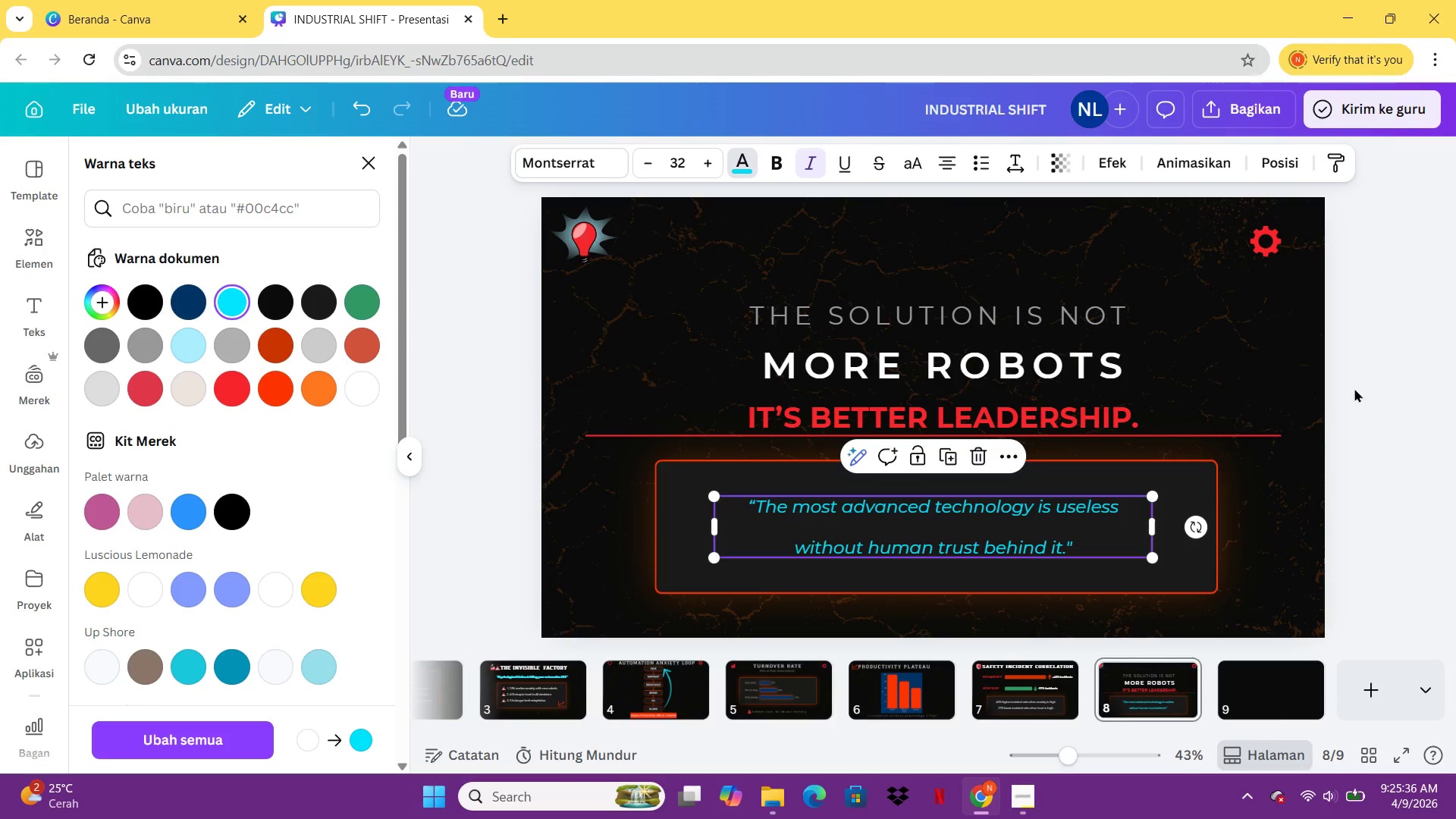 
left_click([1383, 392])
 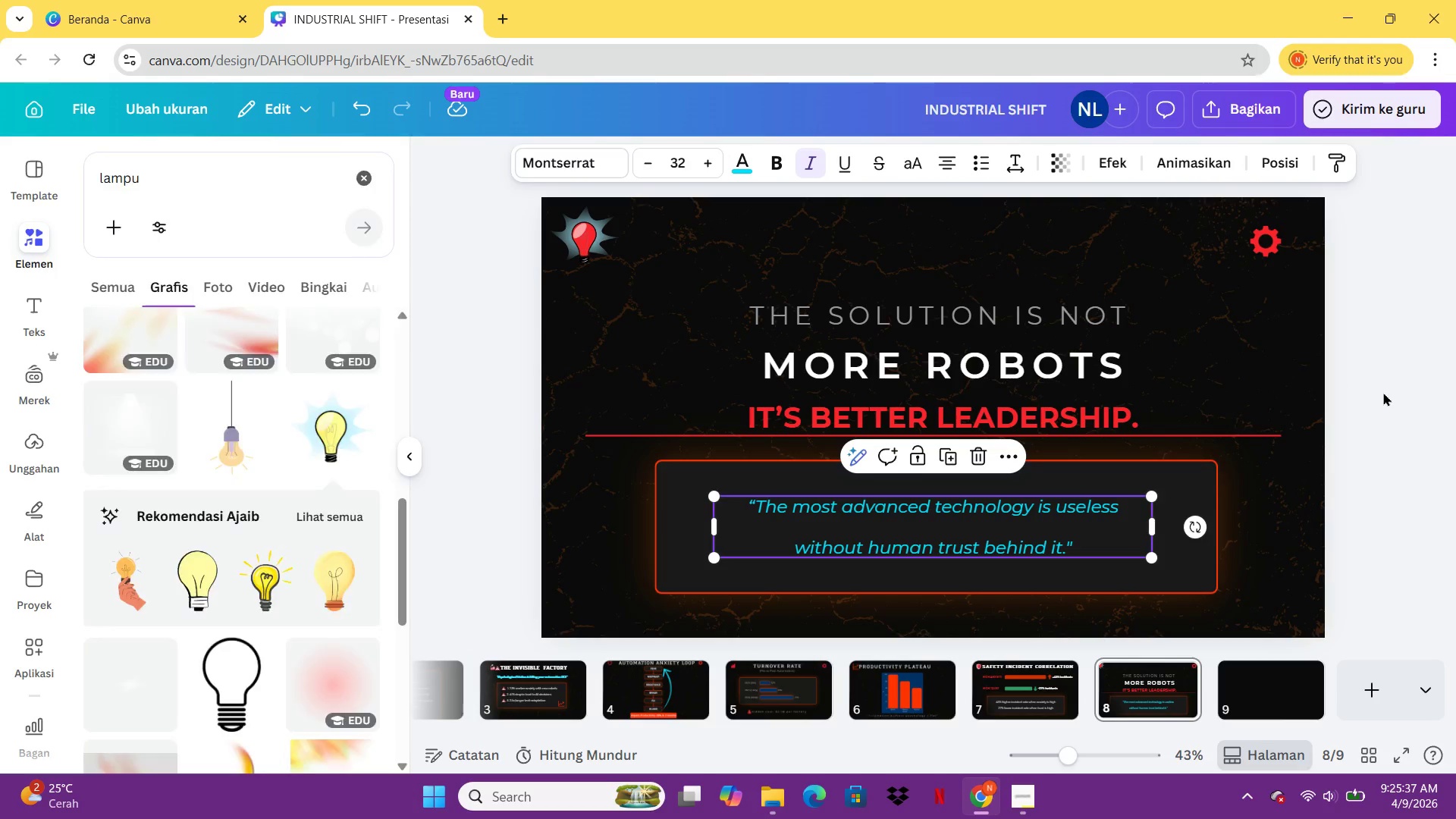 
left_click([1383, 392])
 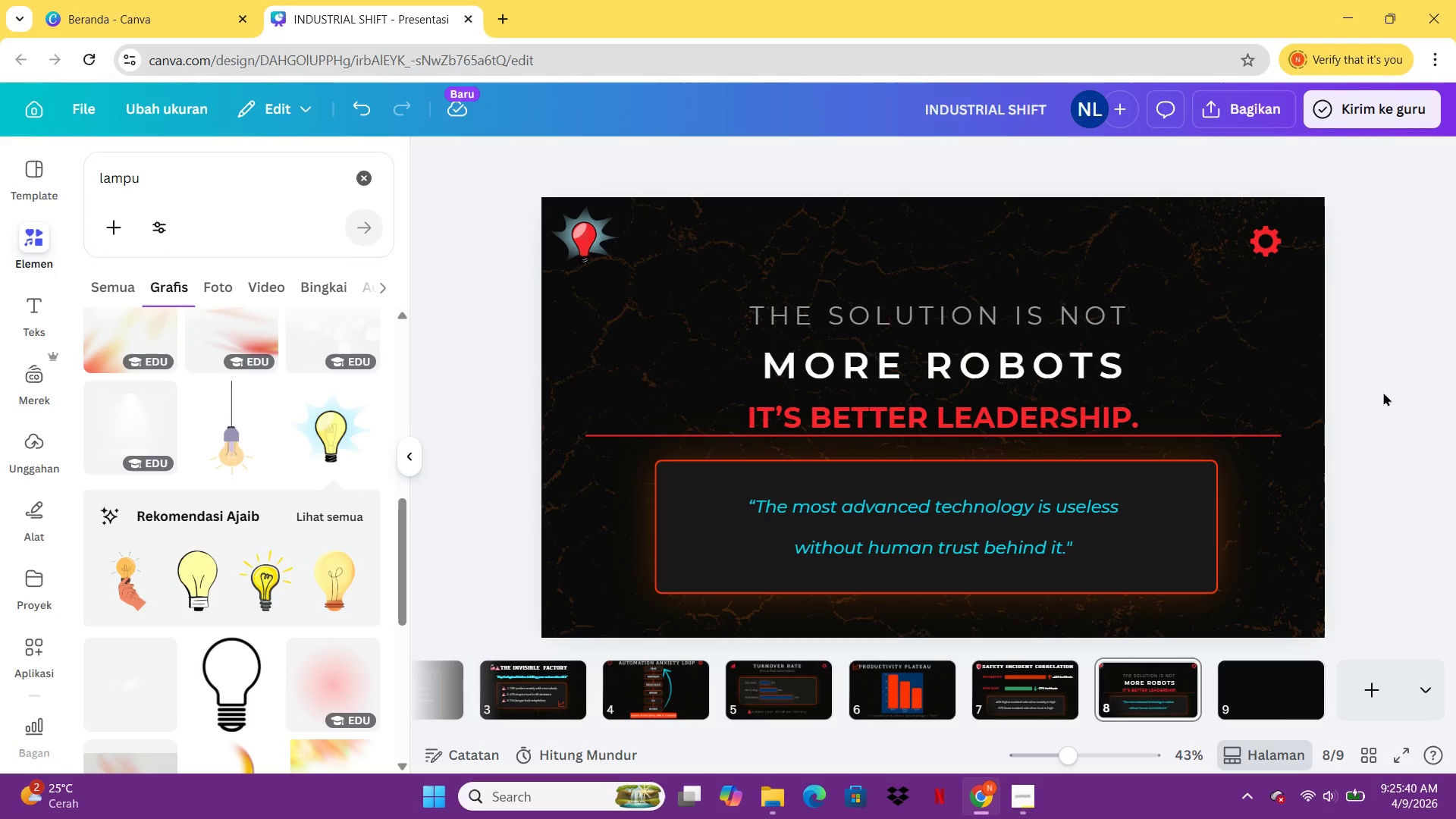 
left_click([1185, 479])
 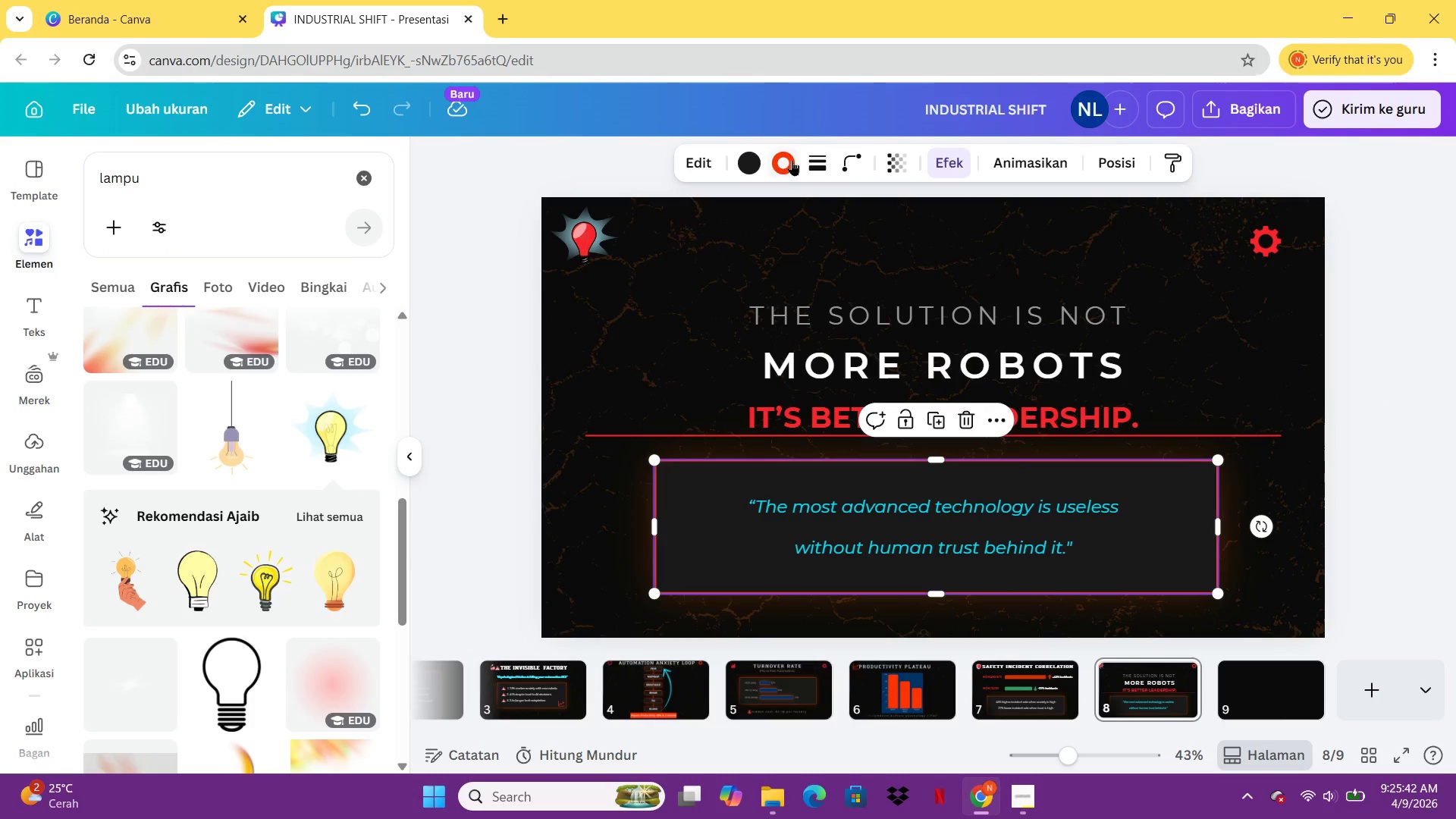 
left_click([792, 160])
 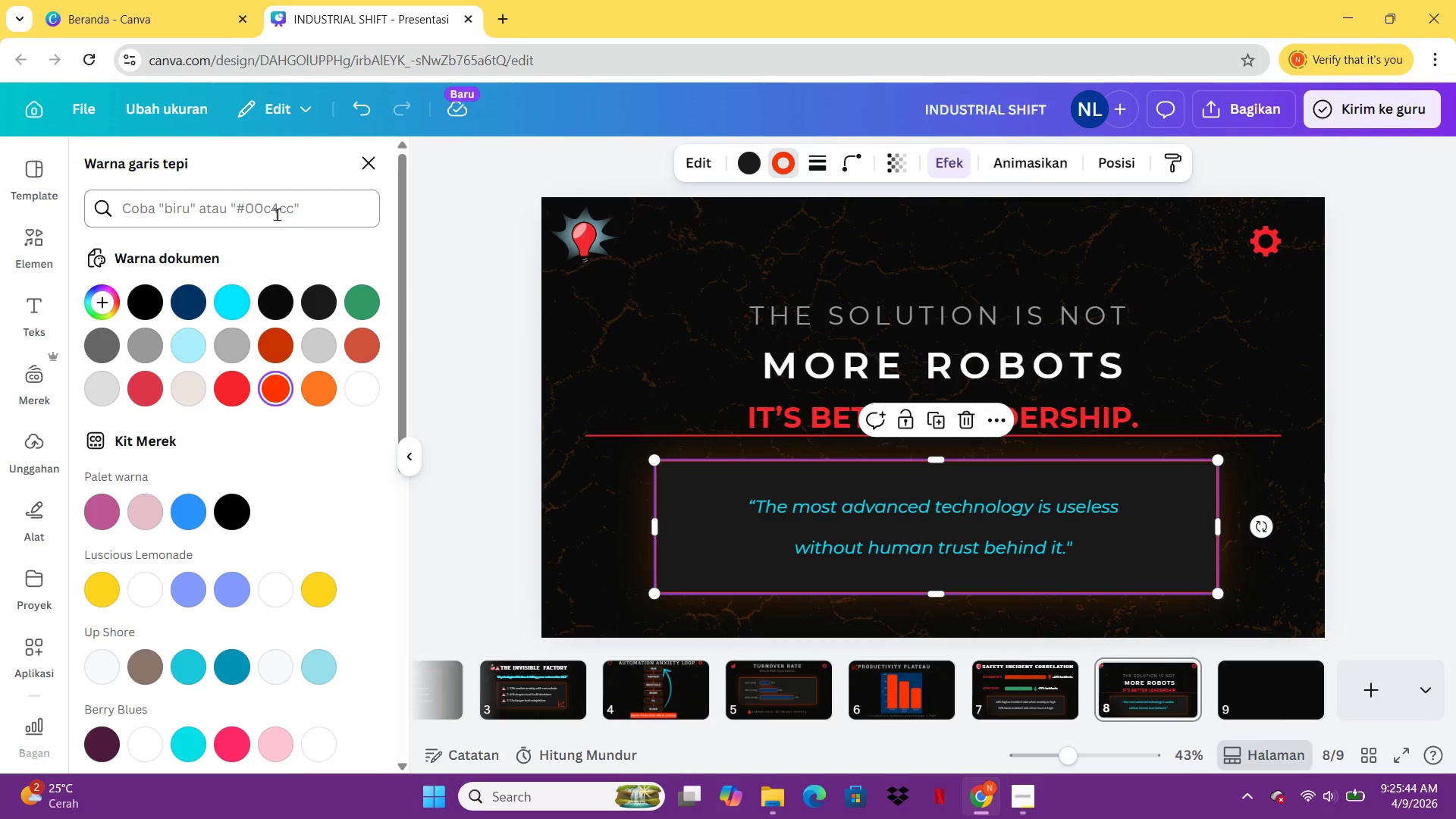 
left_click([278, 214])
 